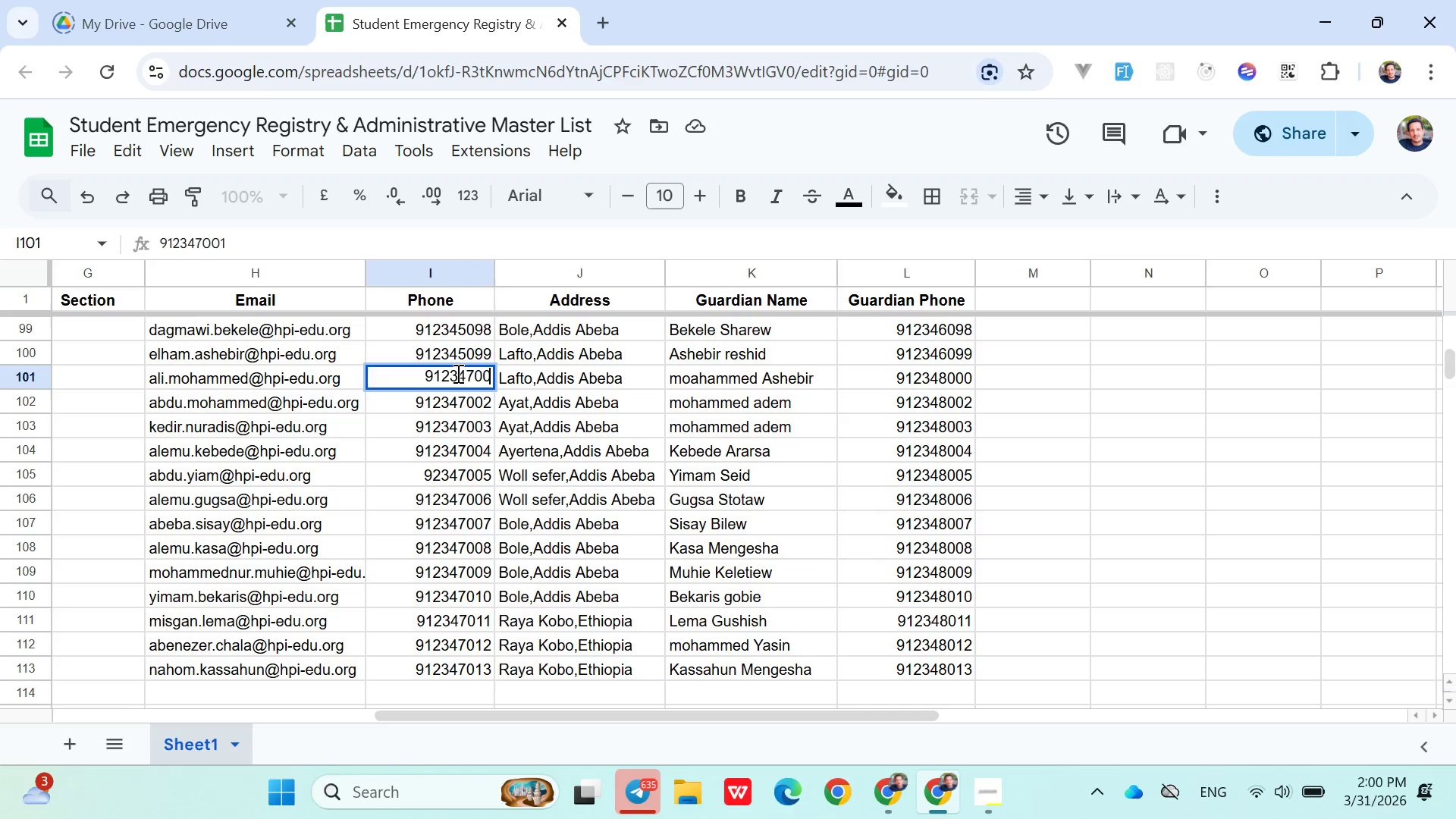 
key(Backspace)
 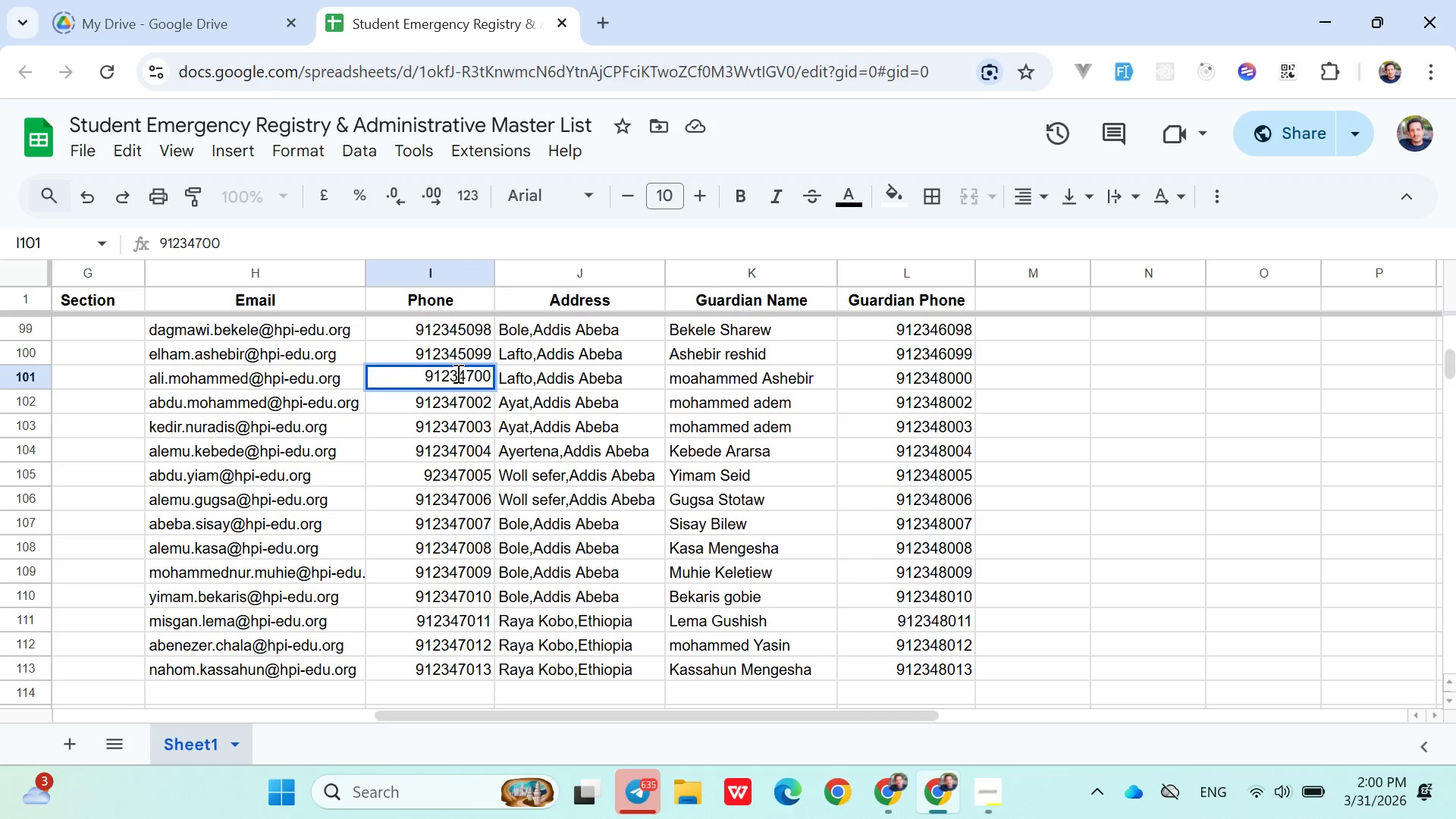 
key(0)
 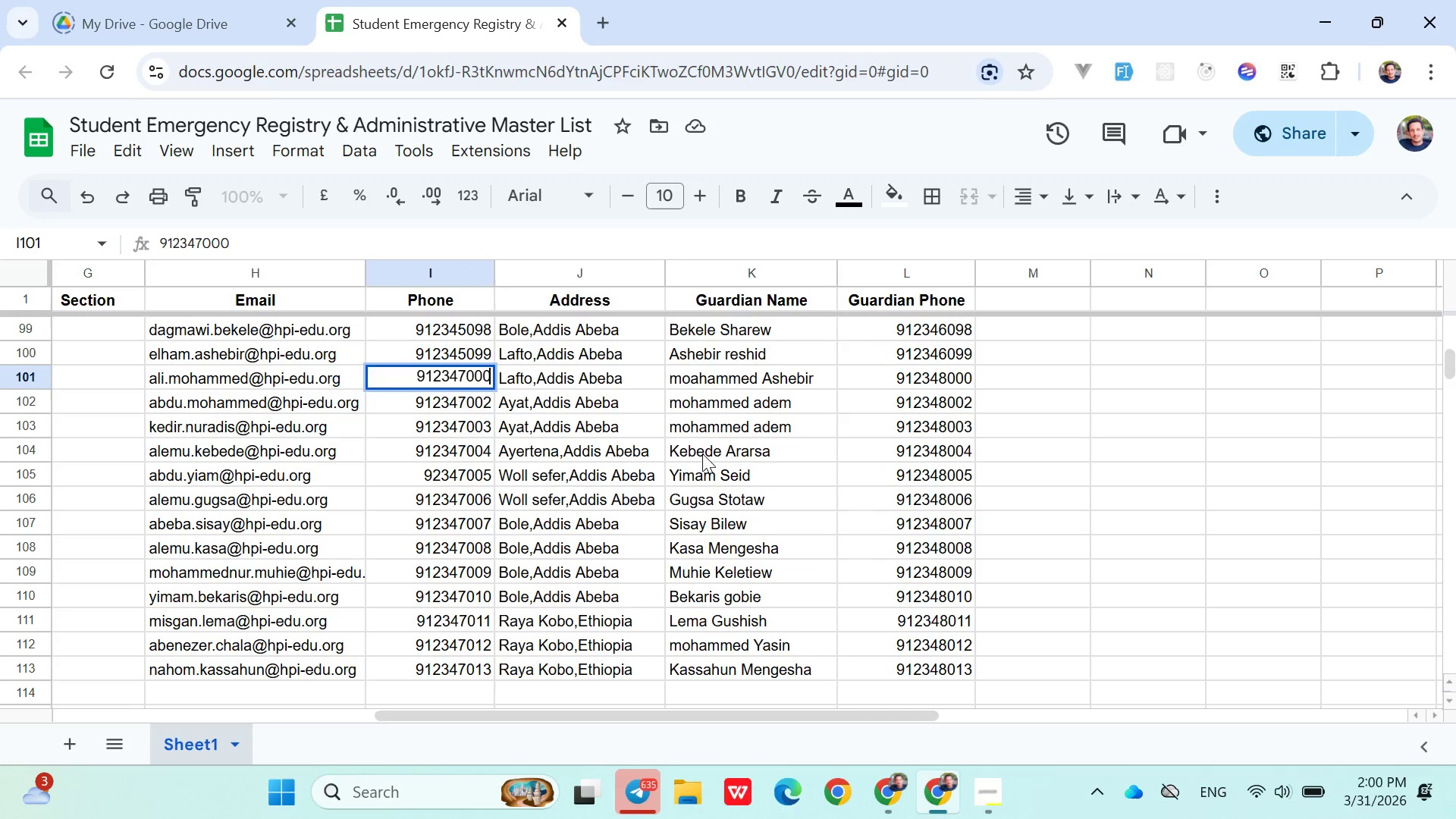 
wait(5.83)
 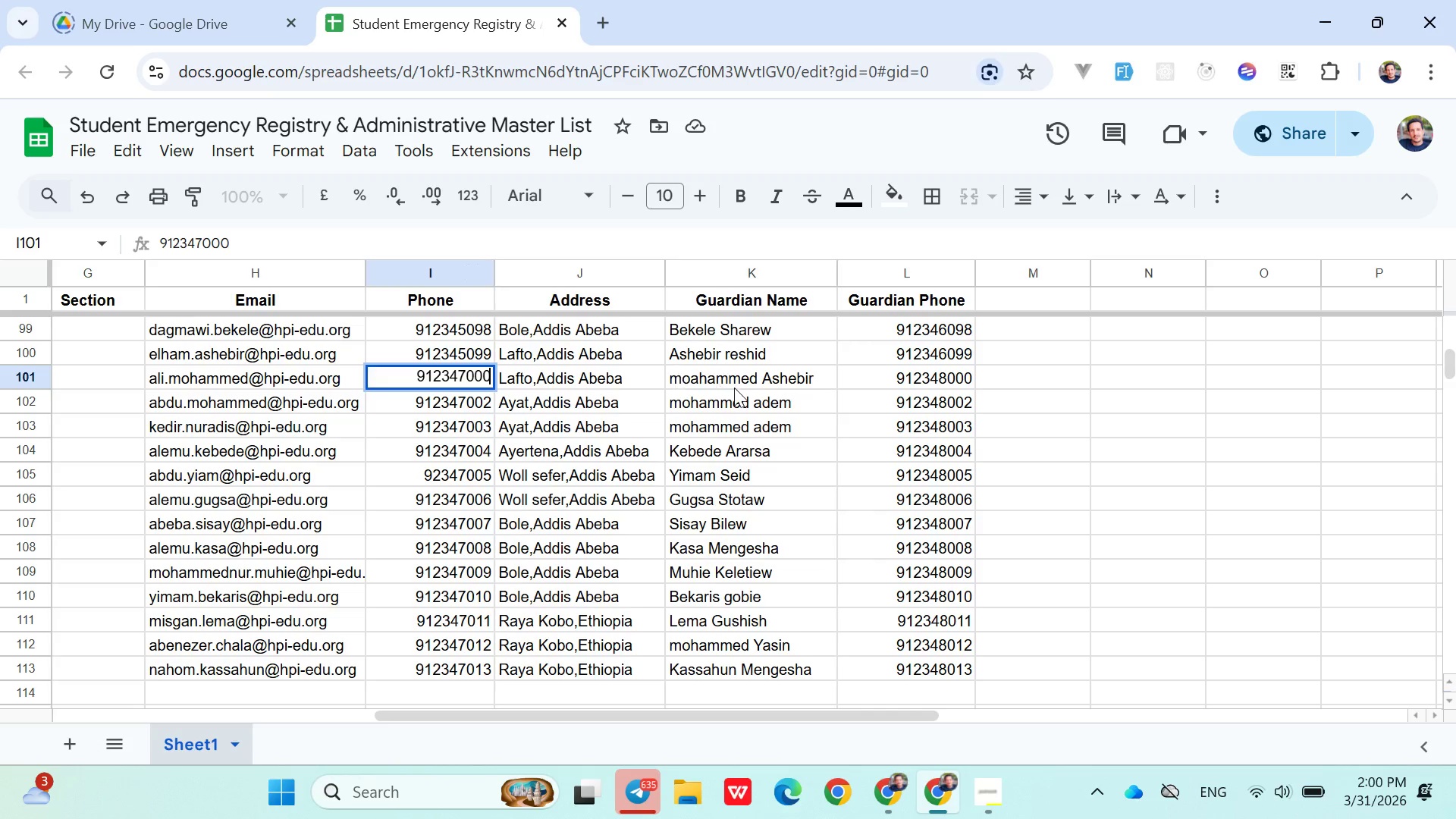 
double_click([477, 410])
 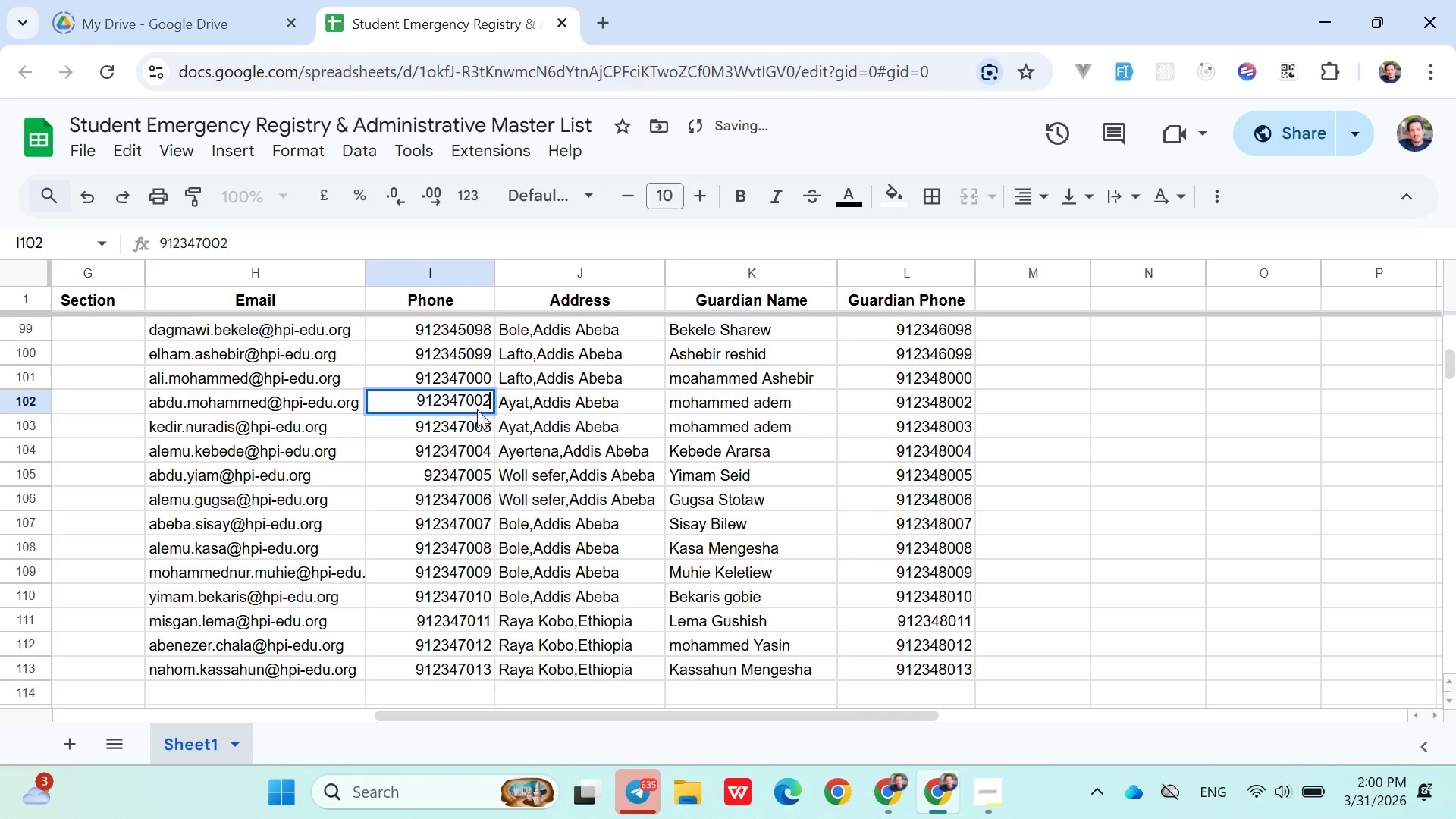 
key(ArrowRight)
 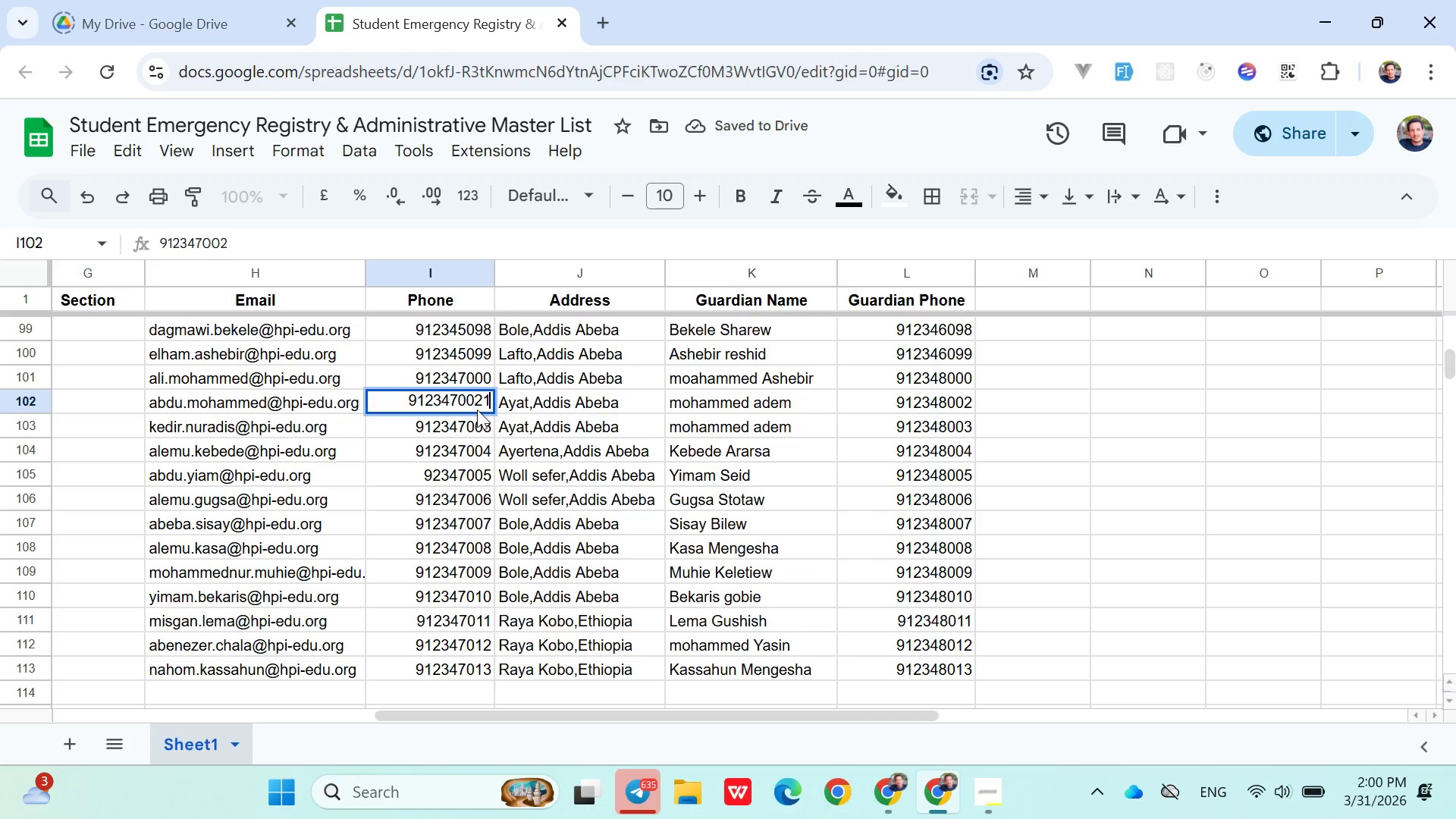 
key(1)
 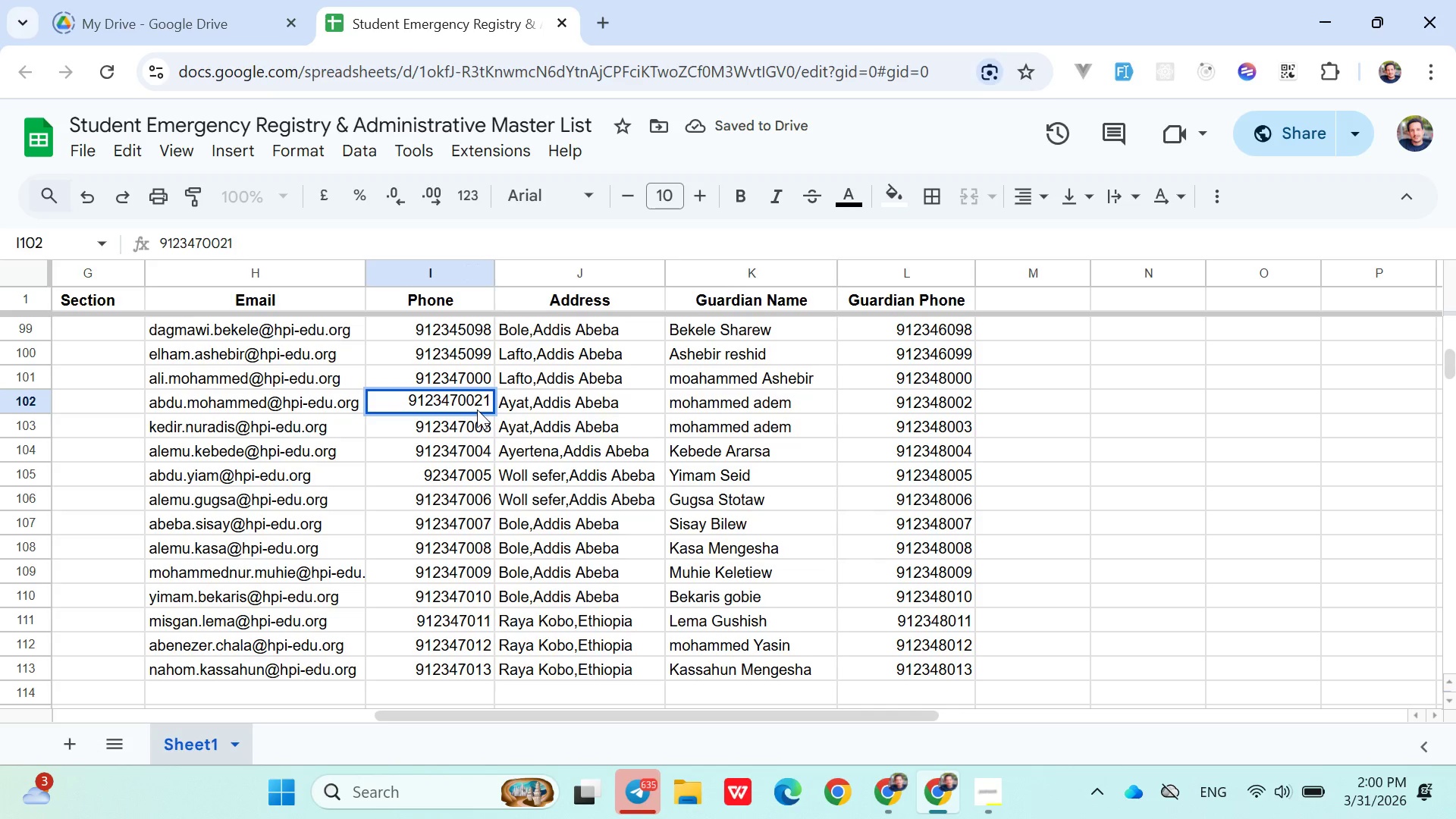 
key(ArrowDown)
 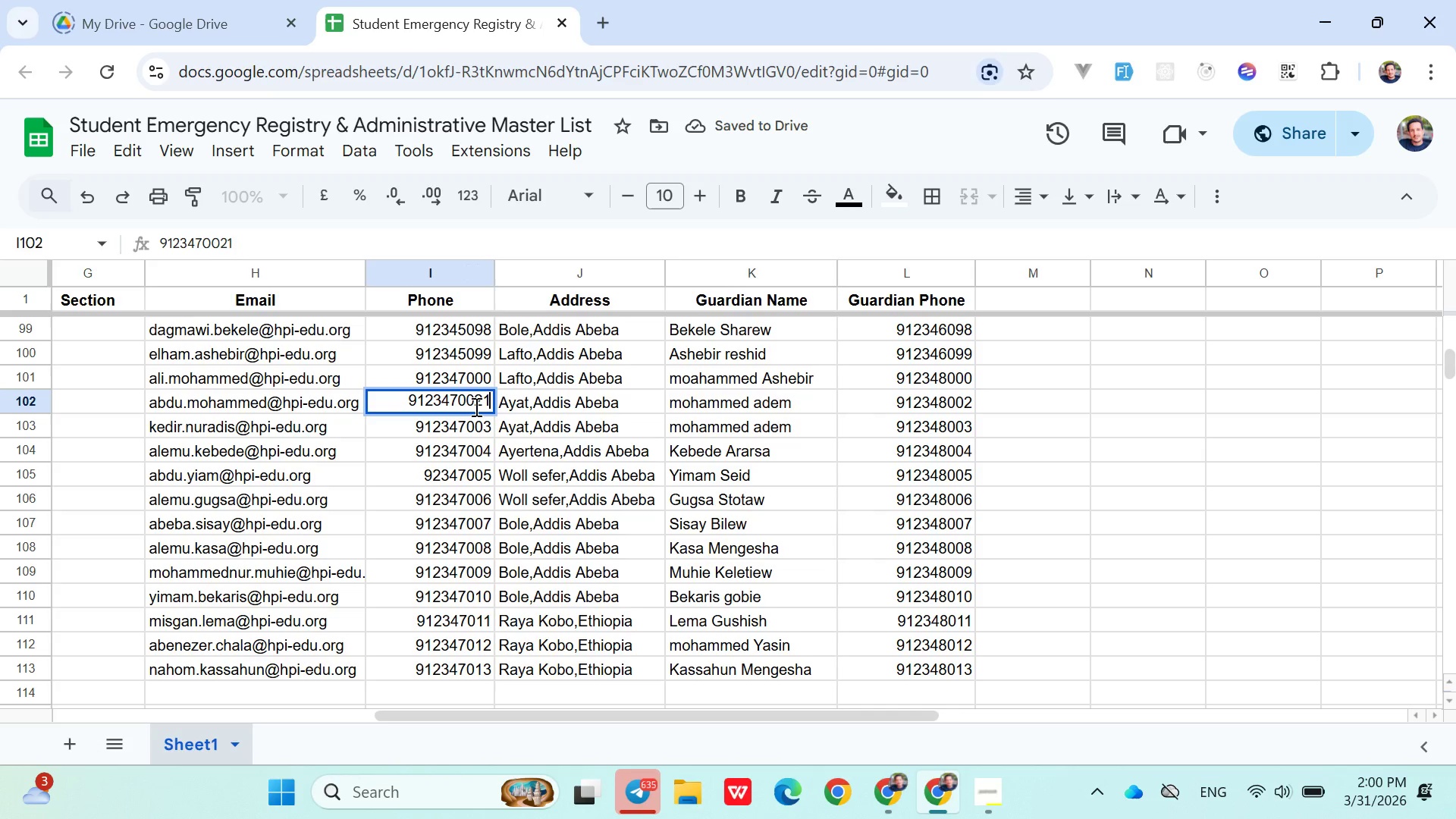 
key(ArrowLeft)
 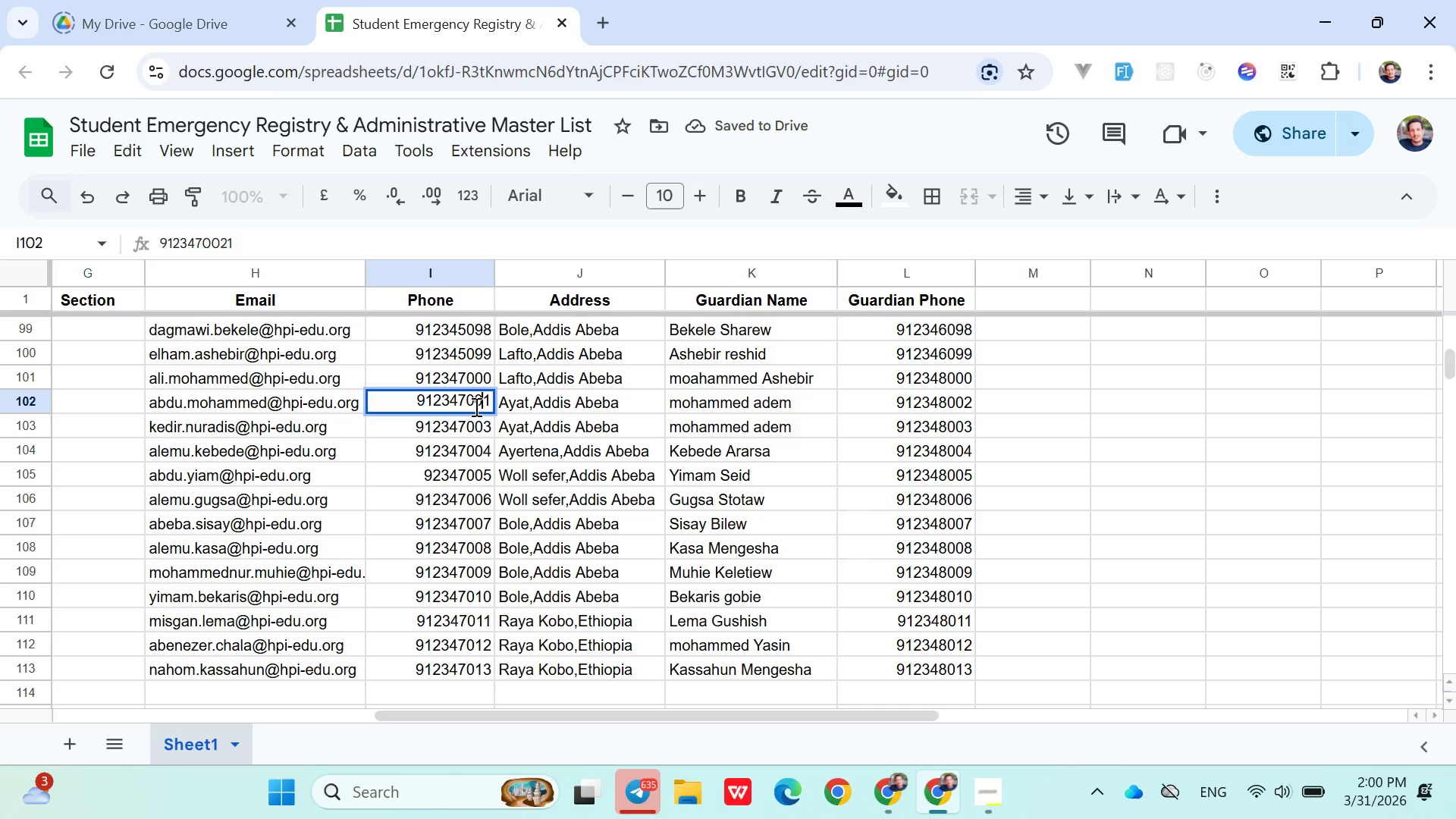 
key(Backspace)
 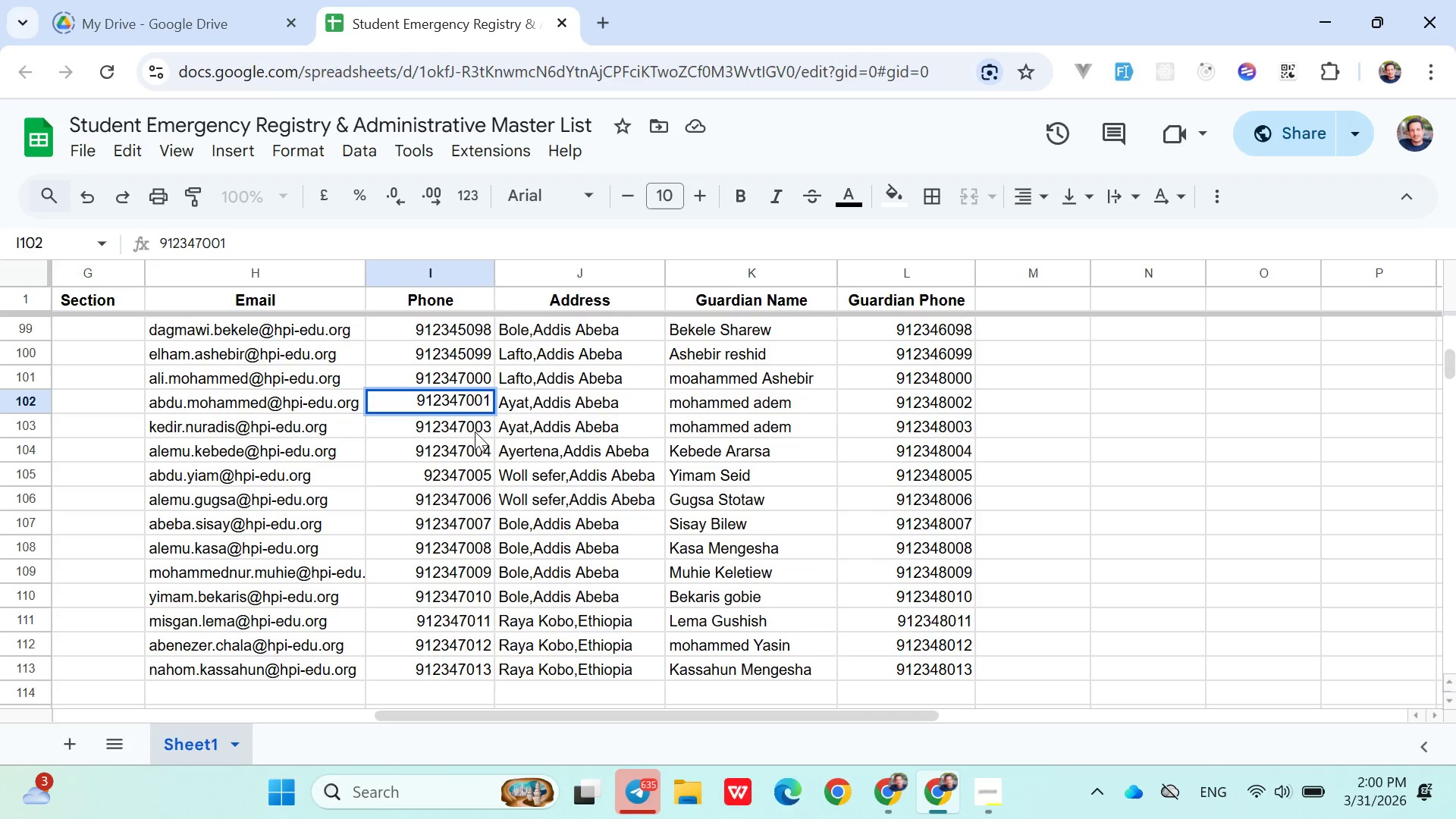 
double_click([475, 431])
 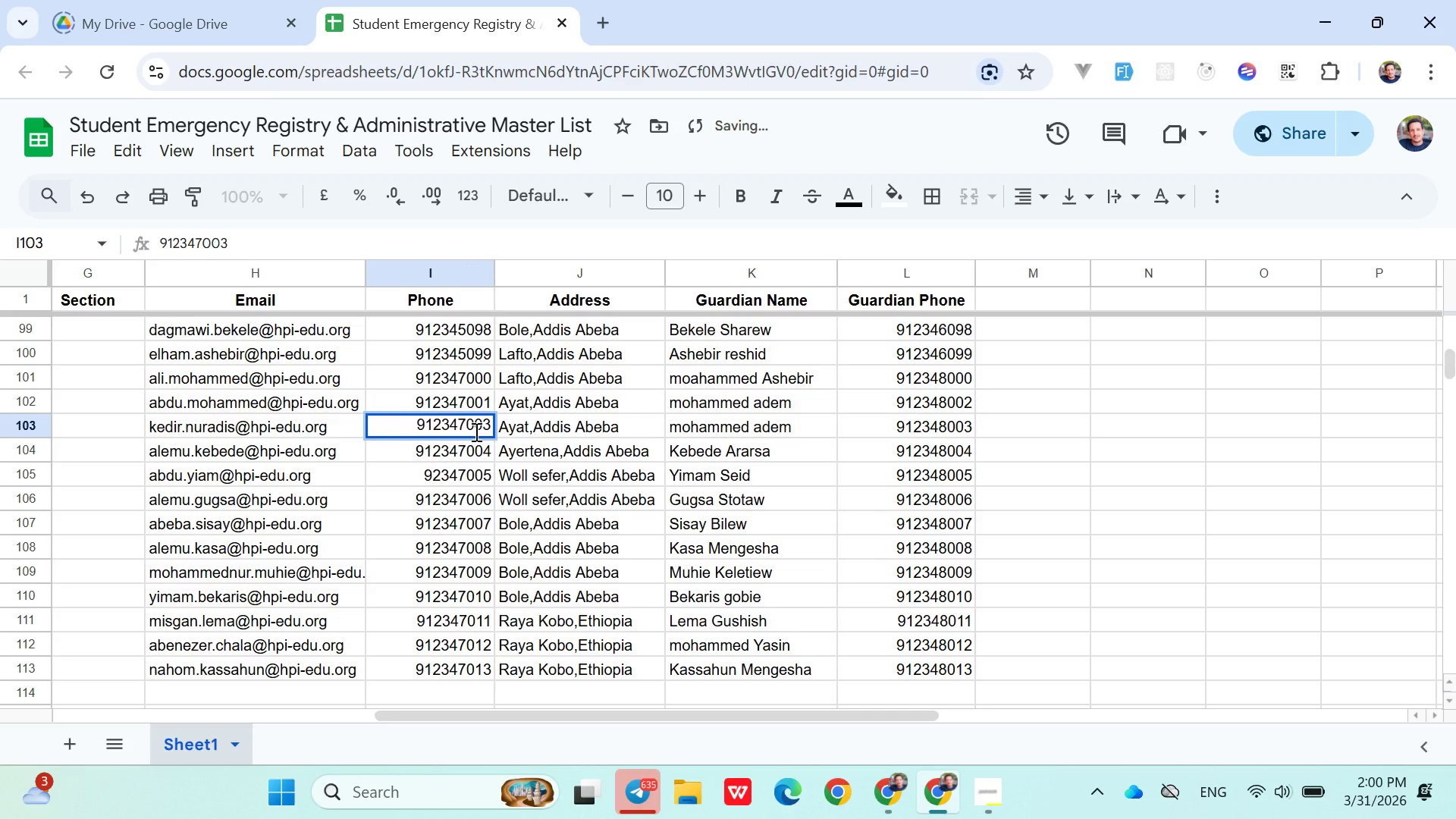 
key(Backspace)
 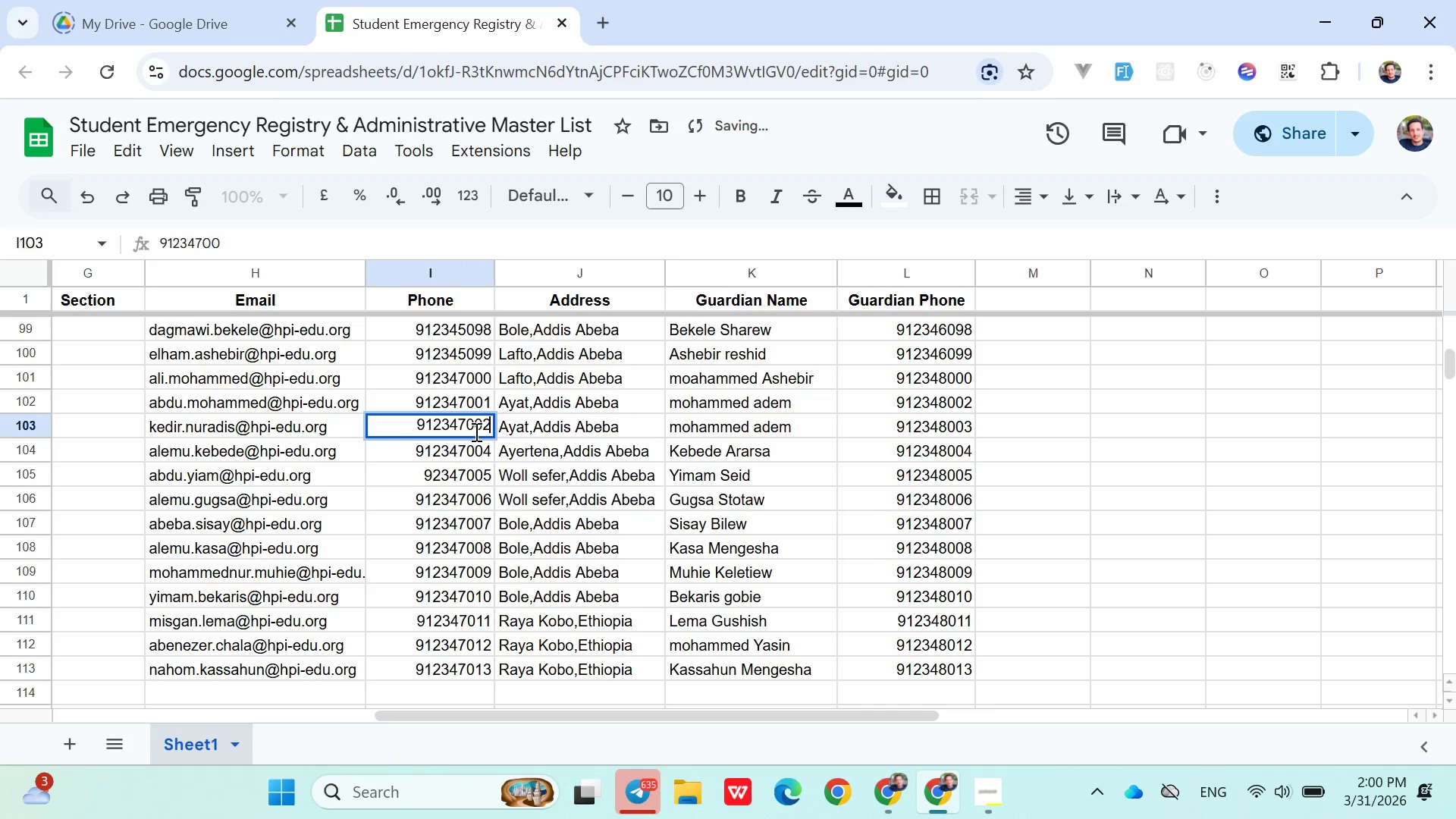 
key(2)
 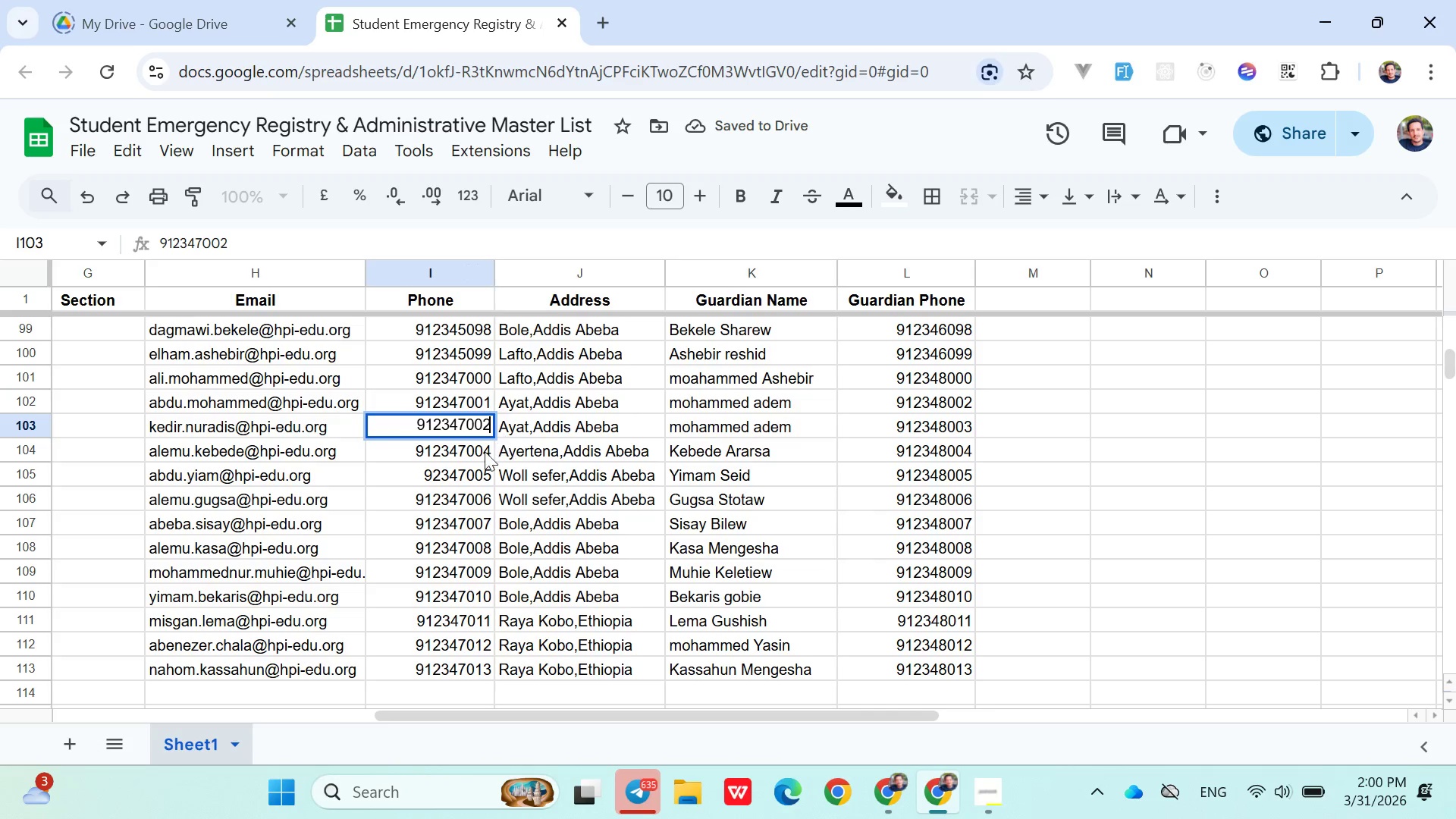 
double_click([471, 453])
 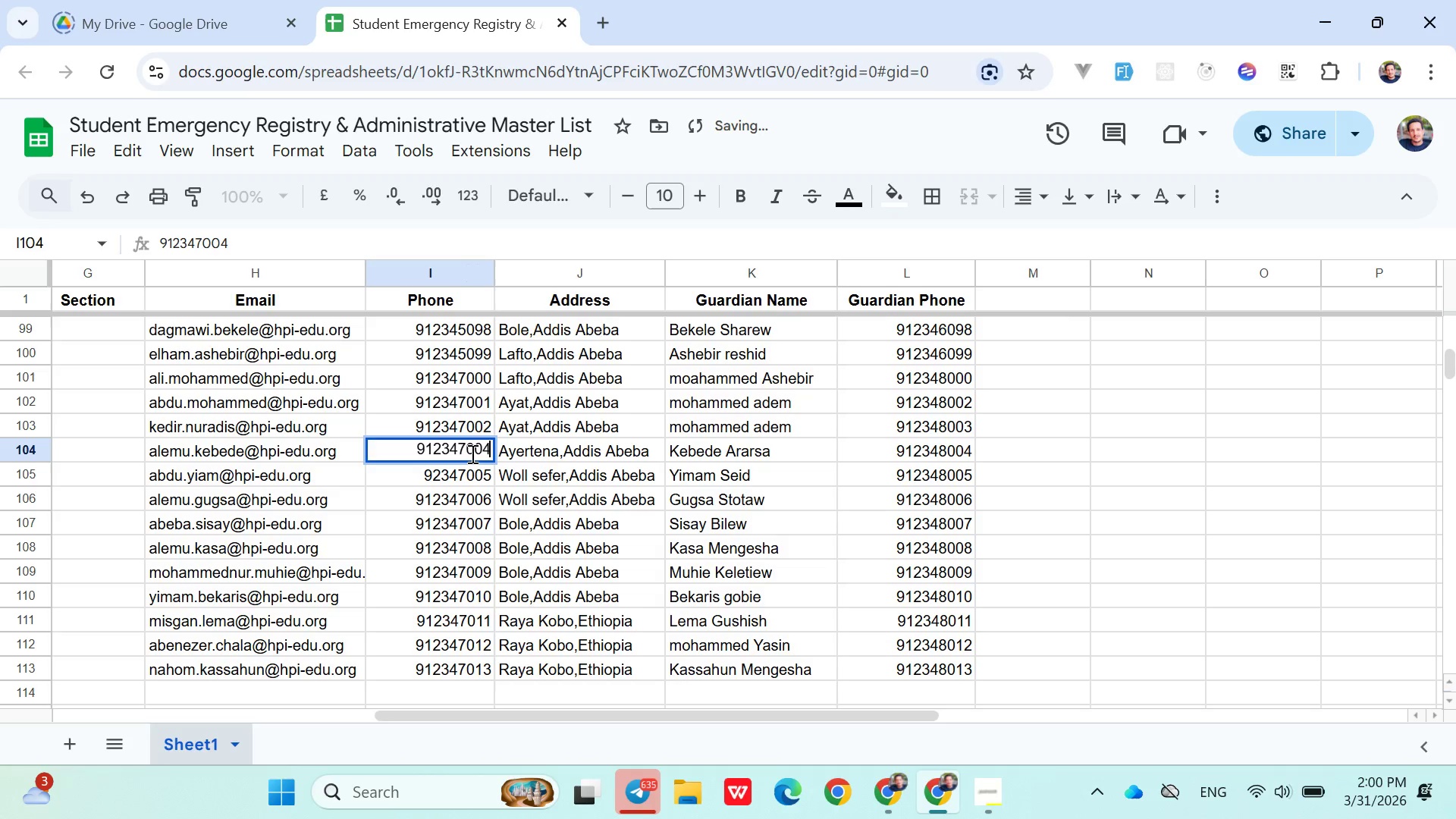 
key(Backspace)
 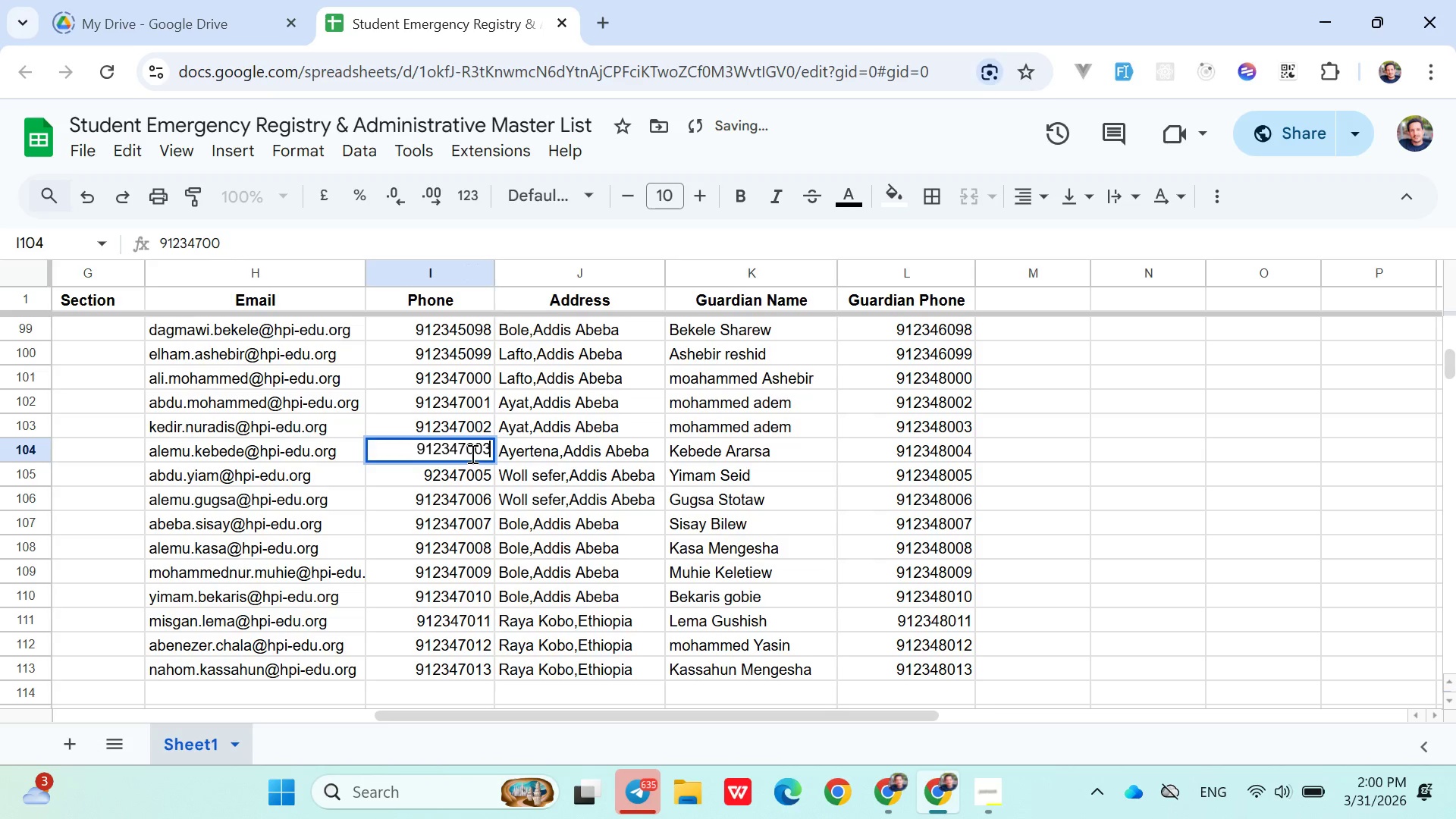 
key(3)
 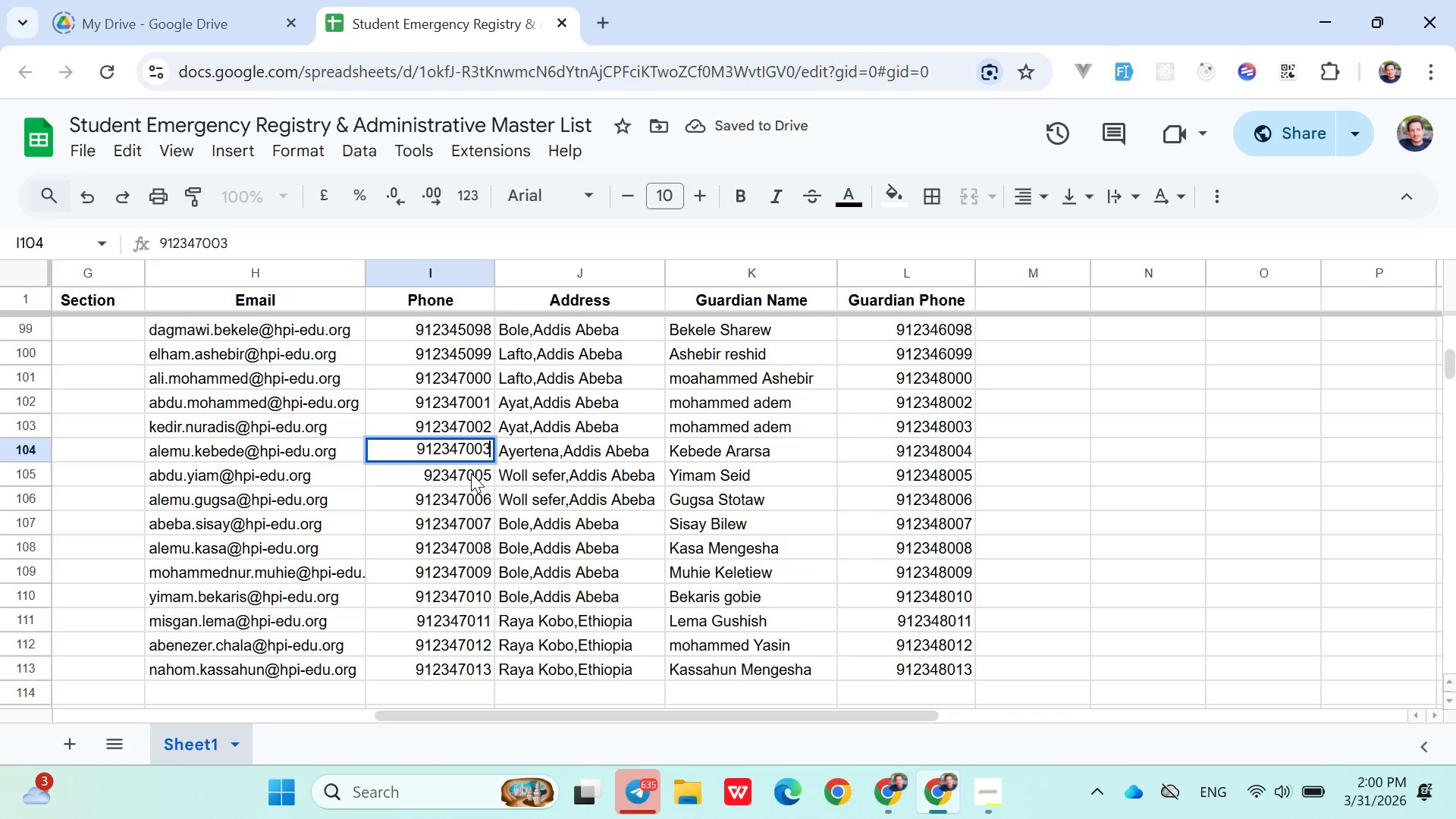 
double_click([471, 474])
 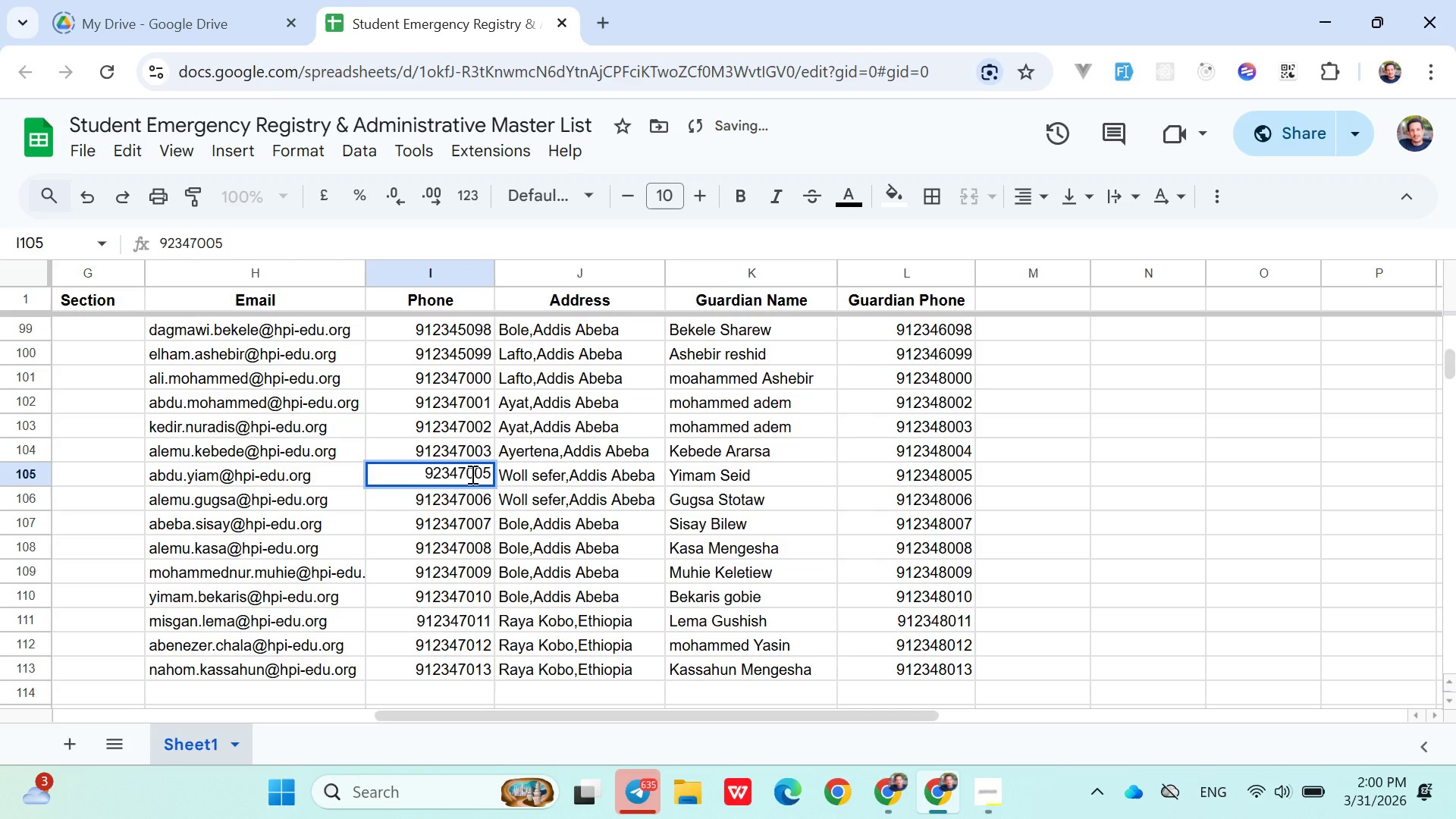 
key(ArrowRight)
 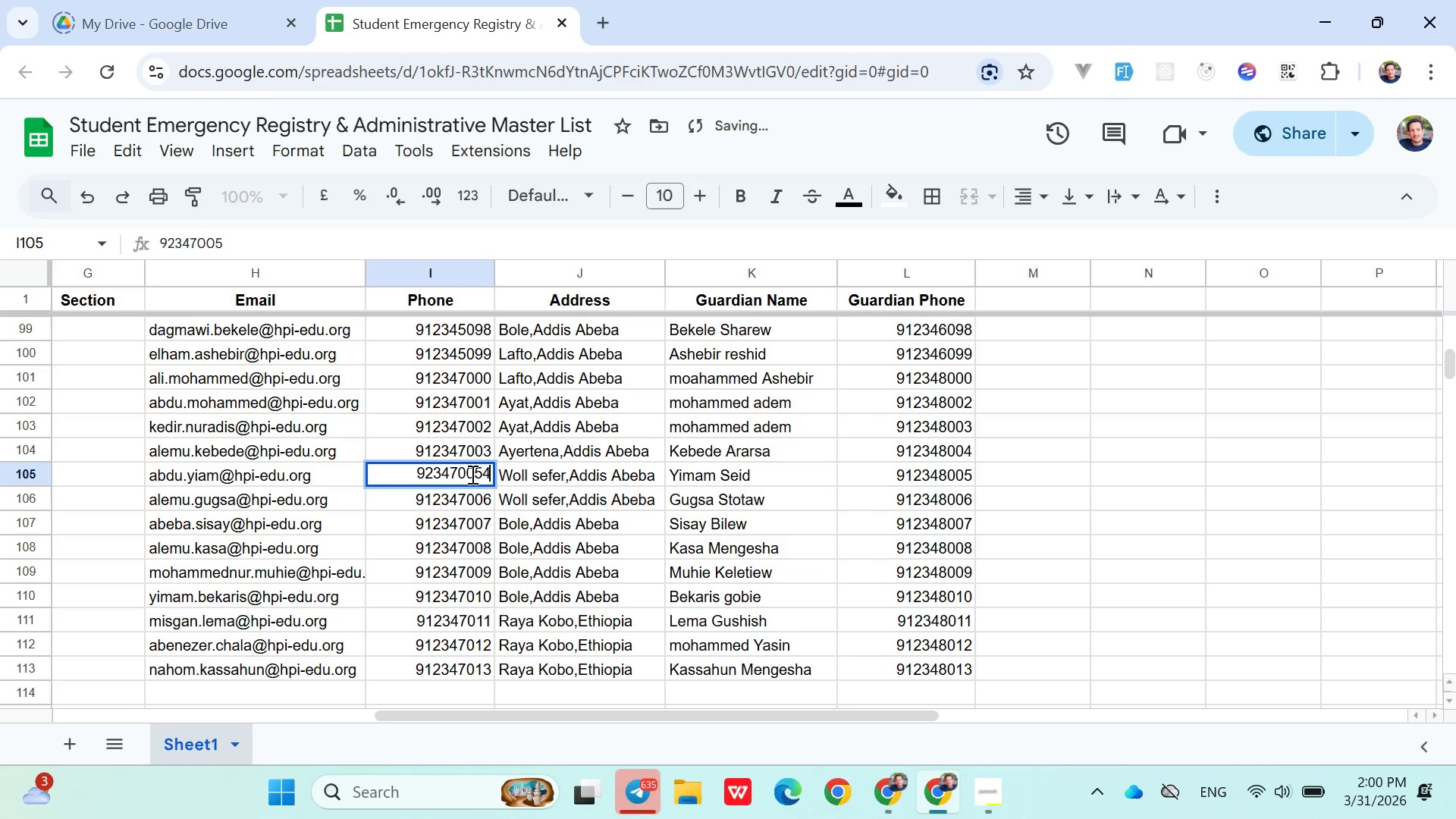 
key(4)
 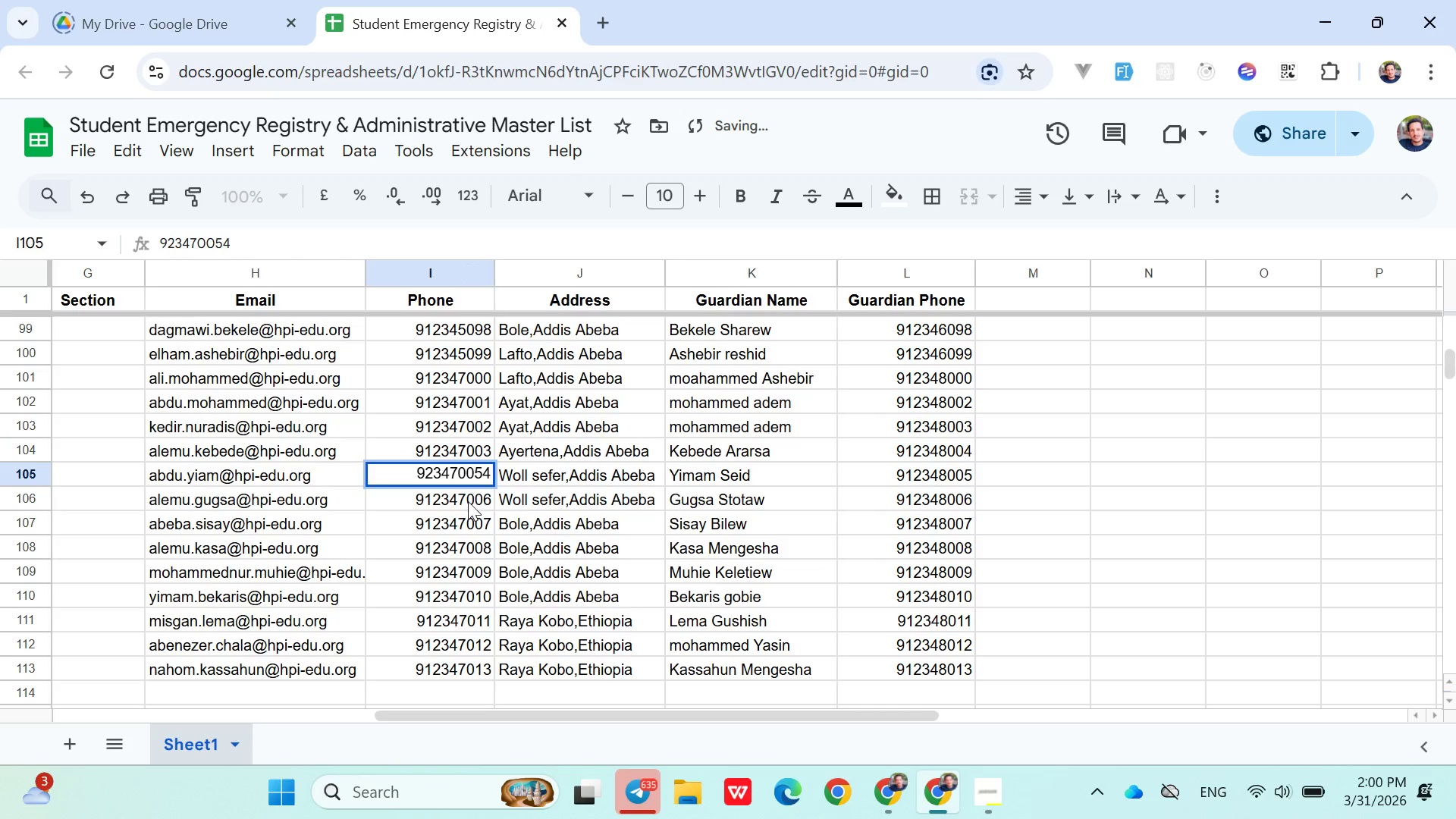 
double_click([468, 501])
 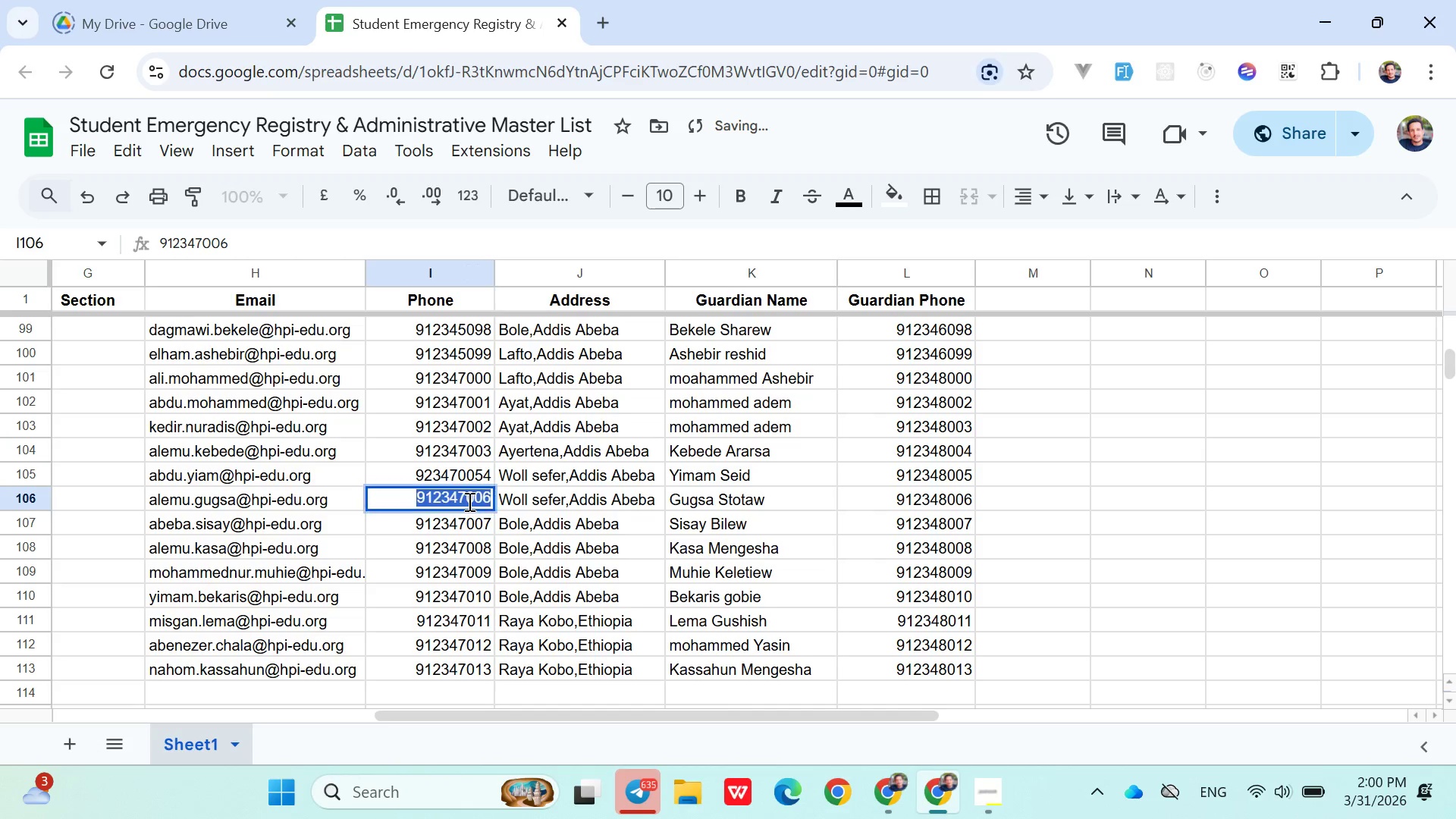 
triple_click([468, 501])
 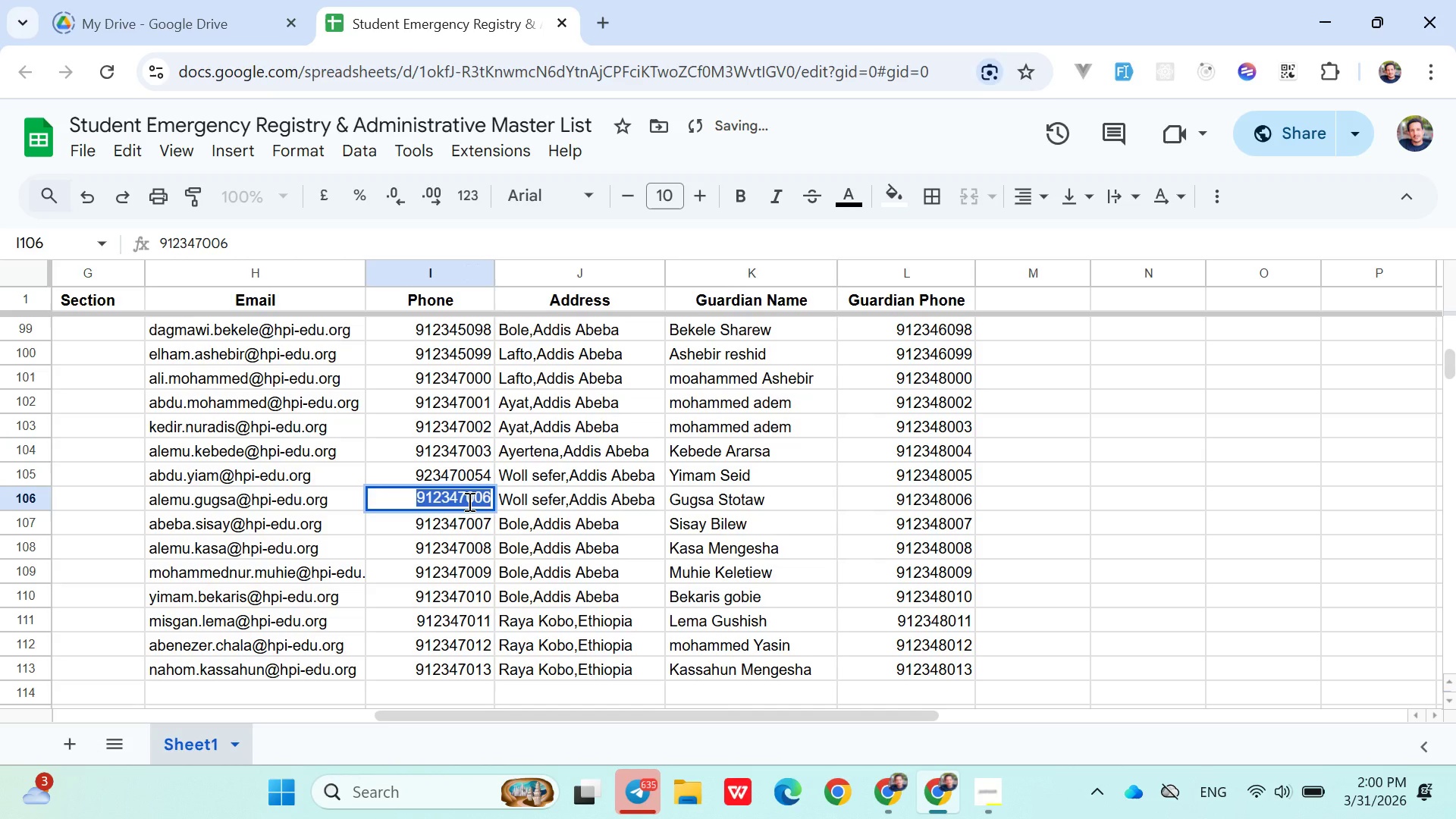 
key(ArrowRight)
 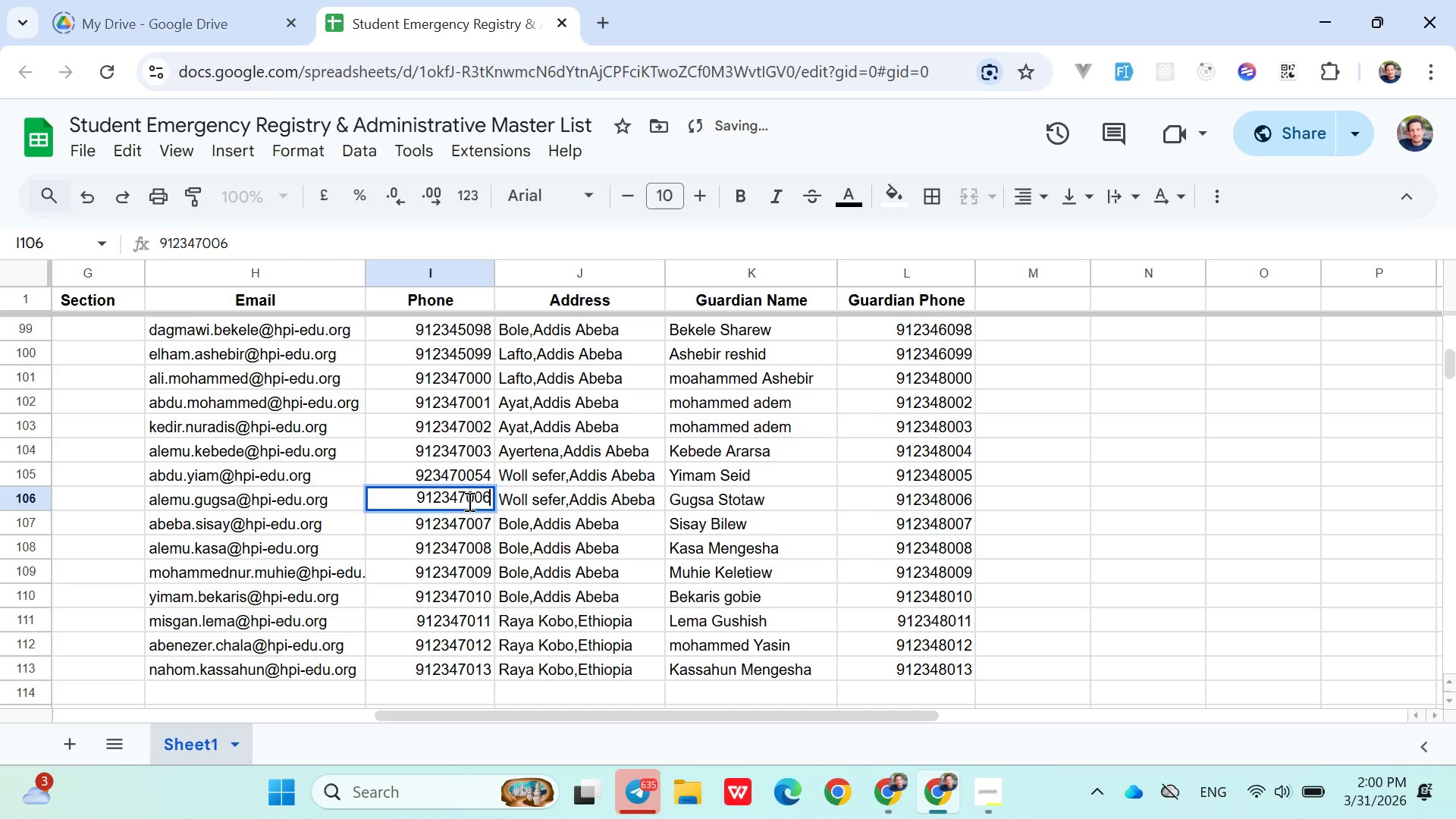 
key(Backspace)
 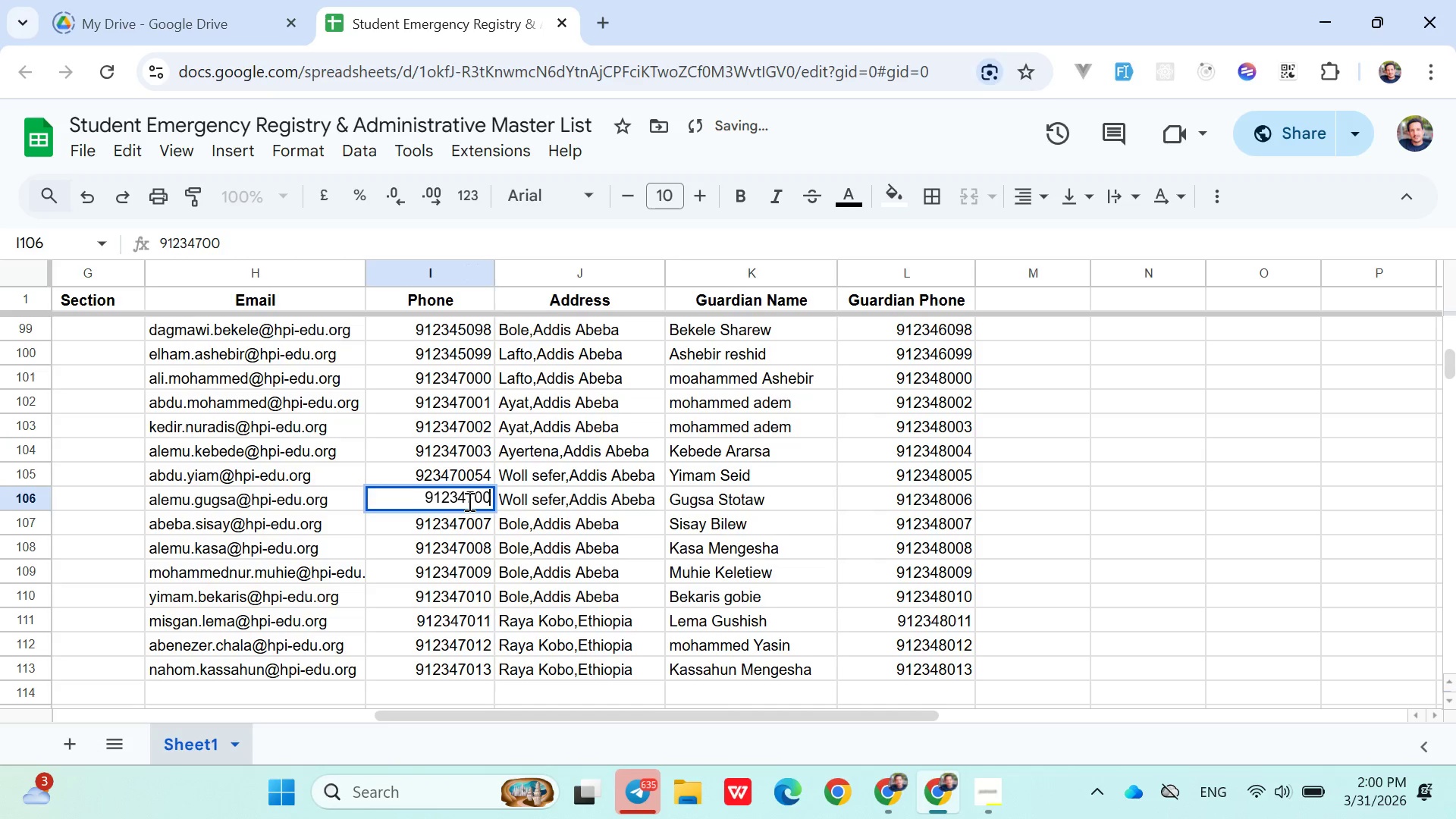 
key(5)
 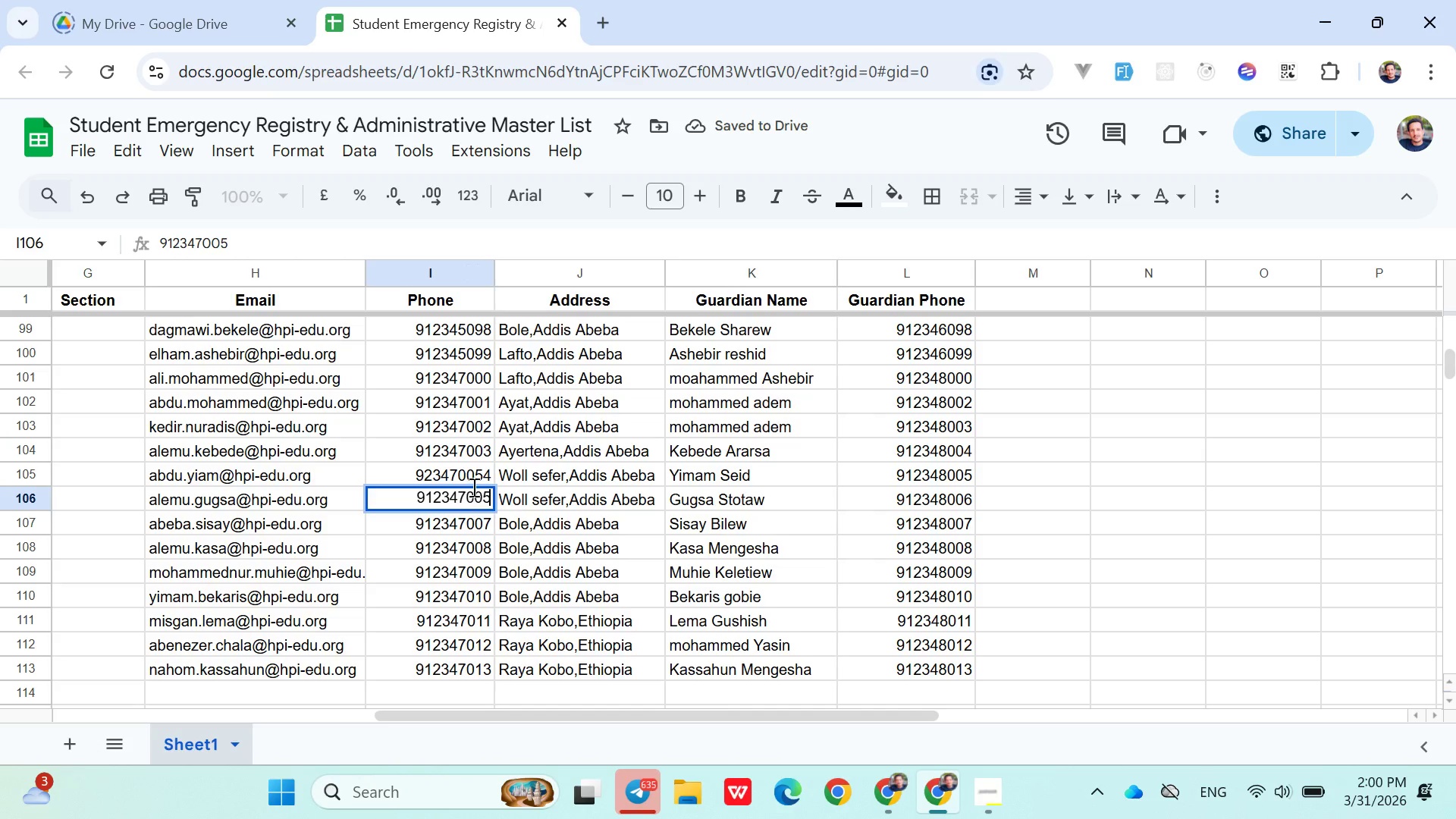 
double_click([475, 482])
 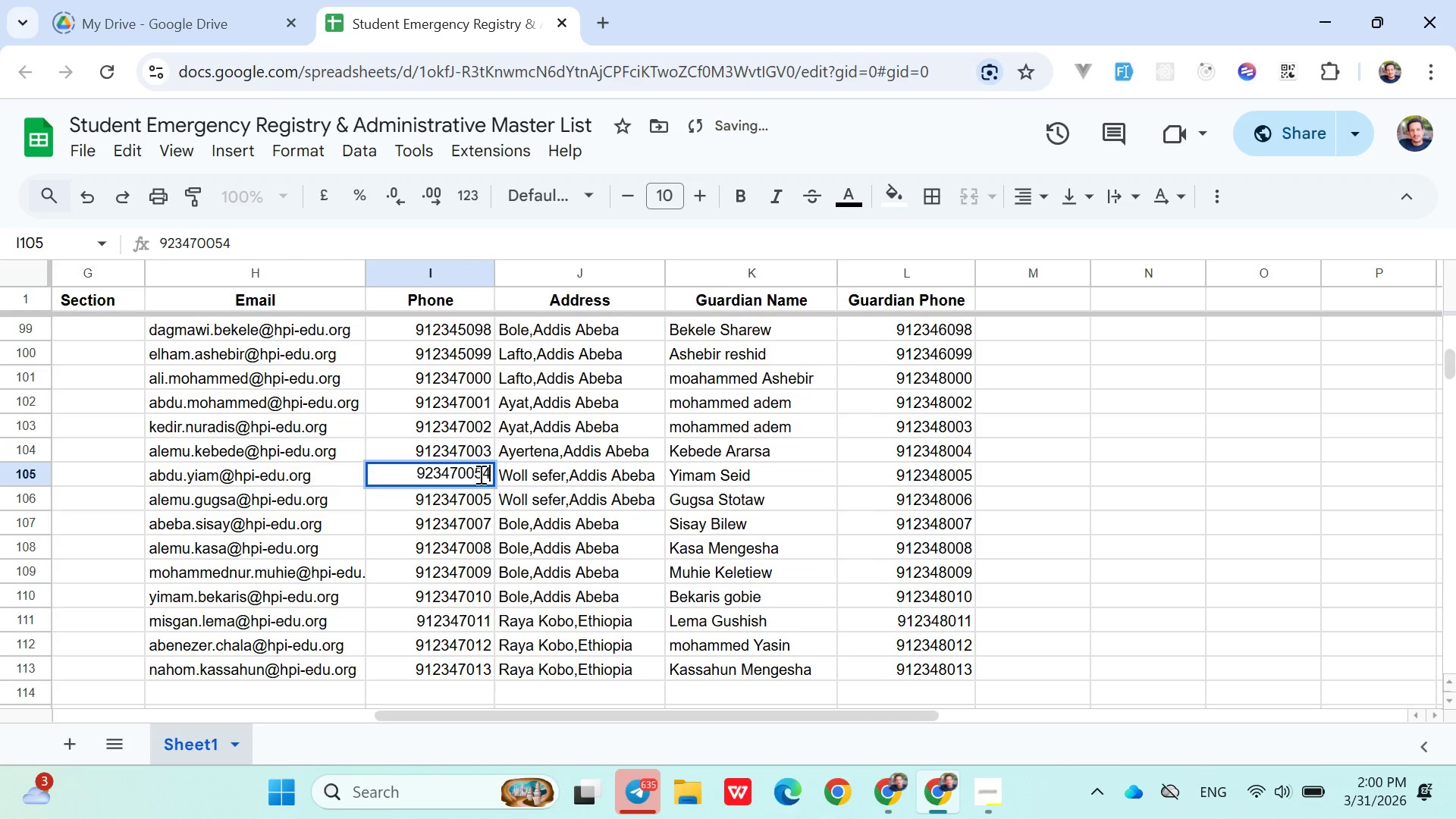 
left_click([480, 473])
 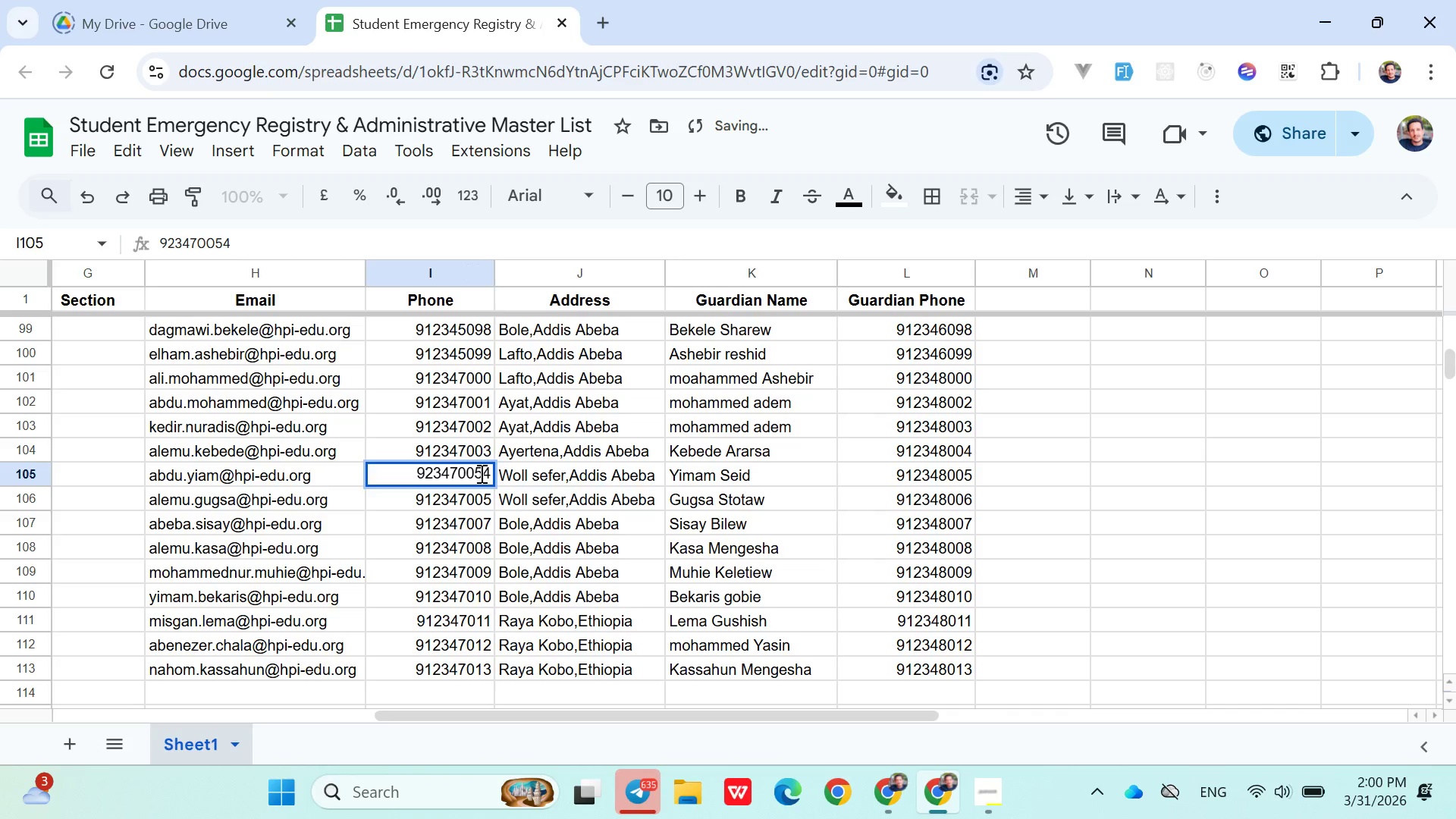 
key(Backspace)
 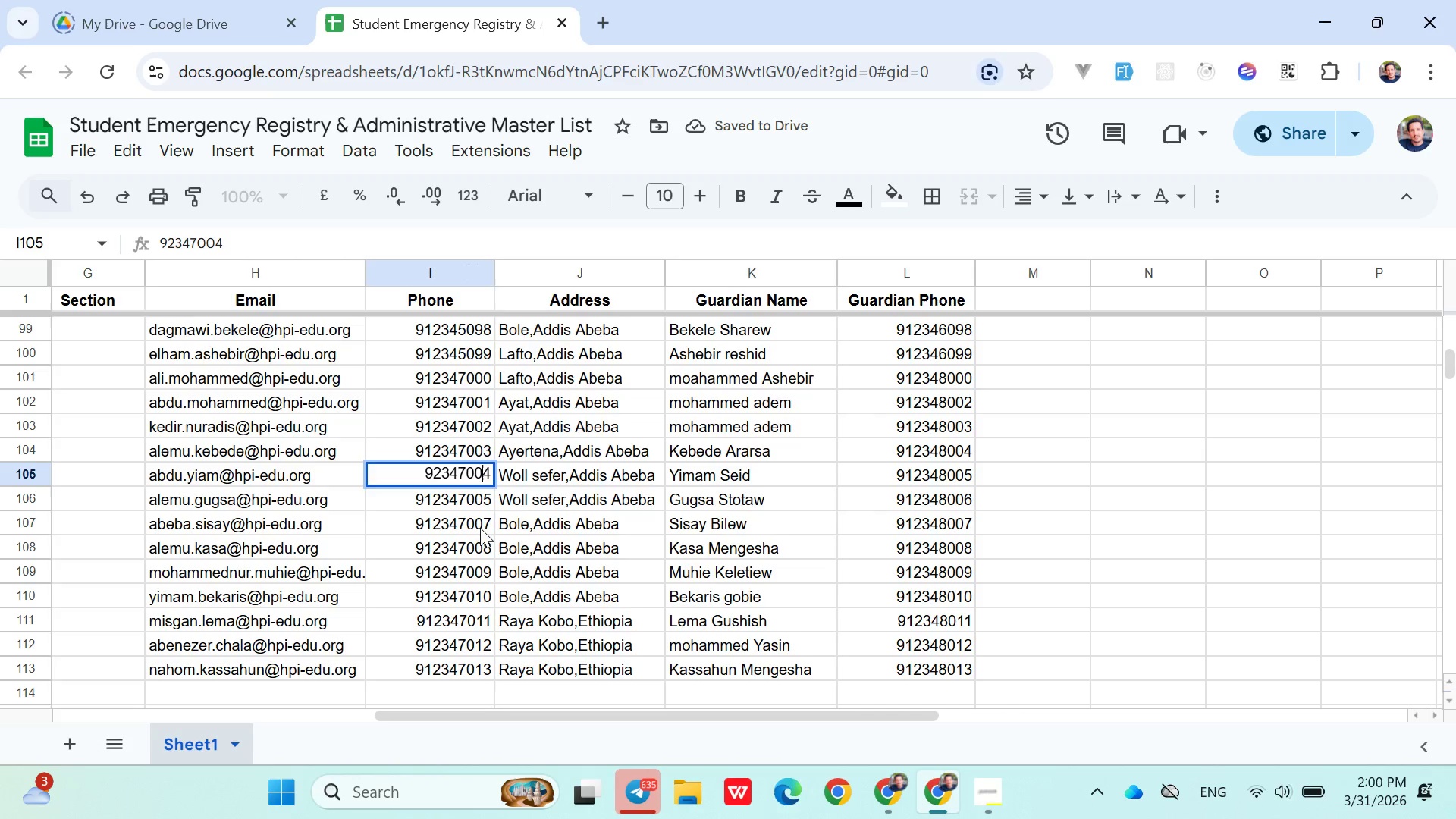 
double_click([475, 524])
 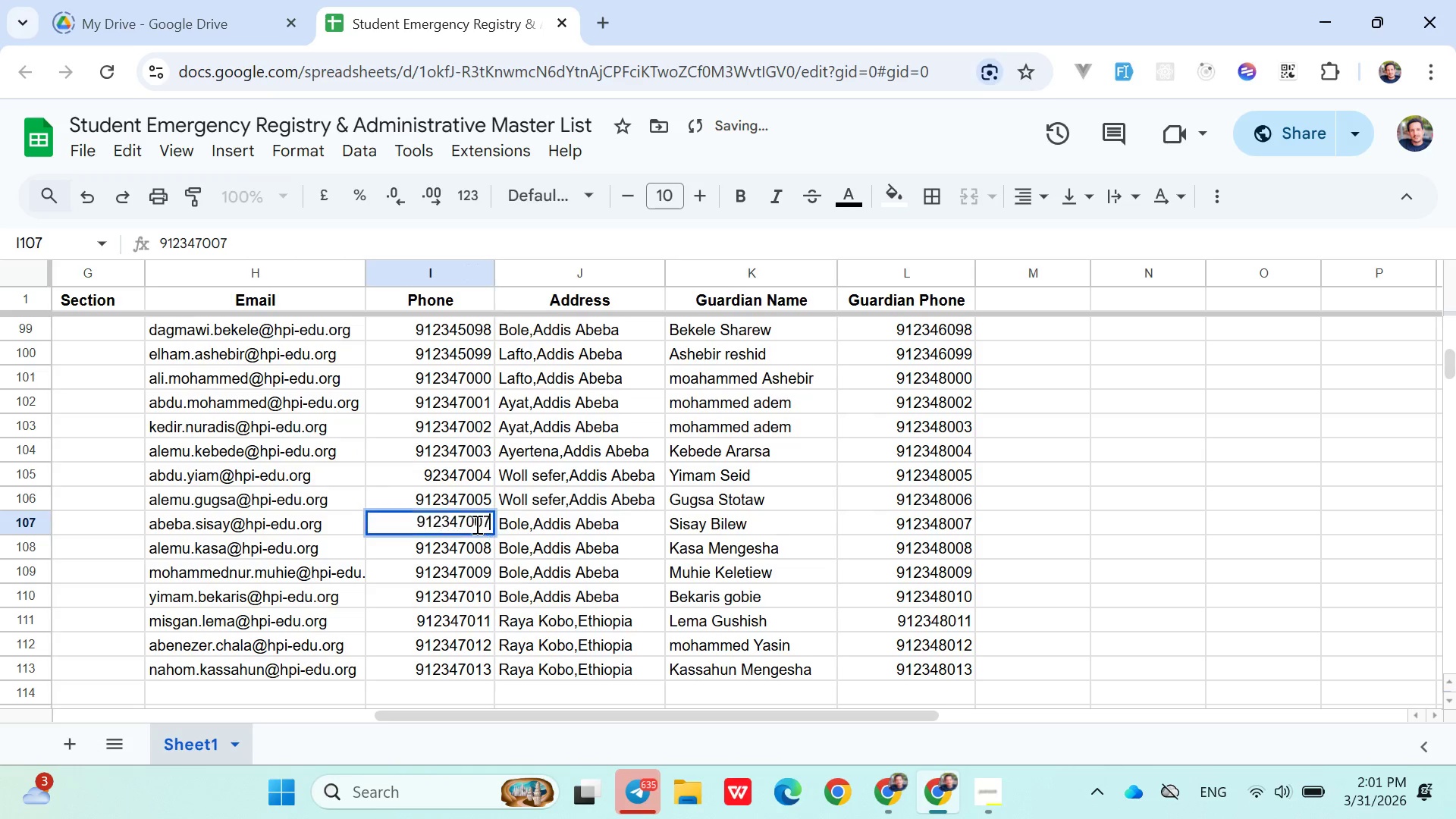 
triple_click([475, 524])
 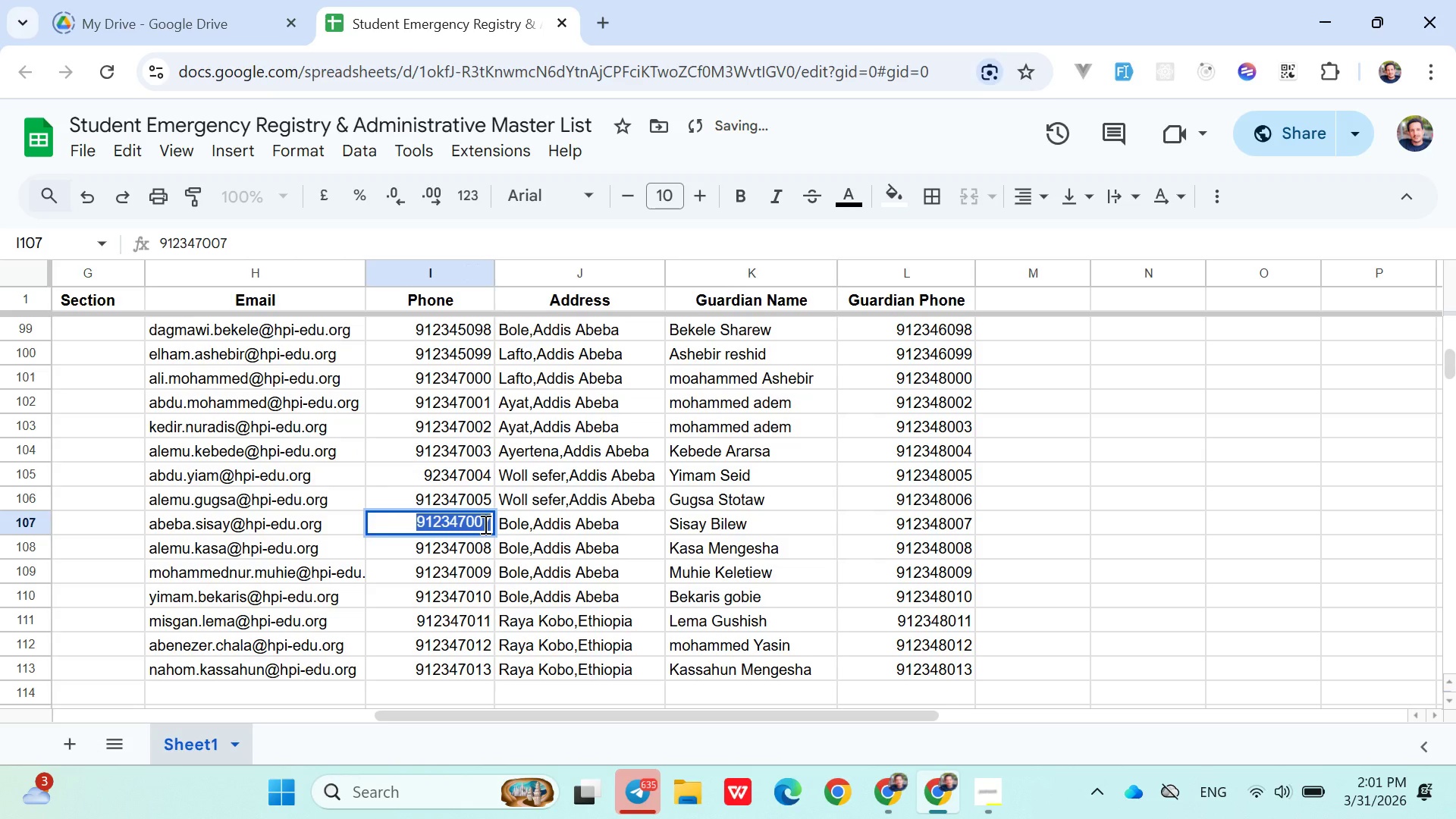 
key(ArrowRight)
 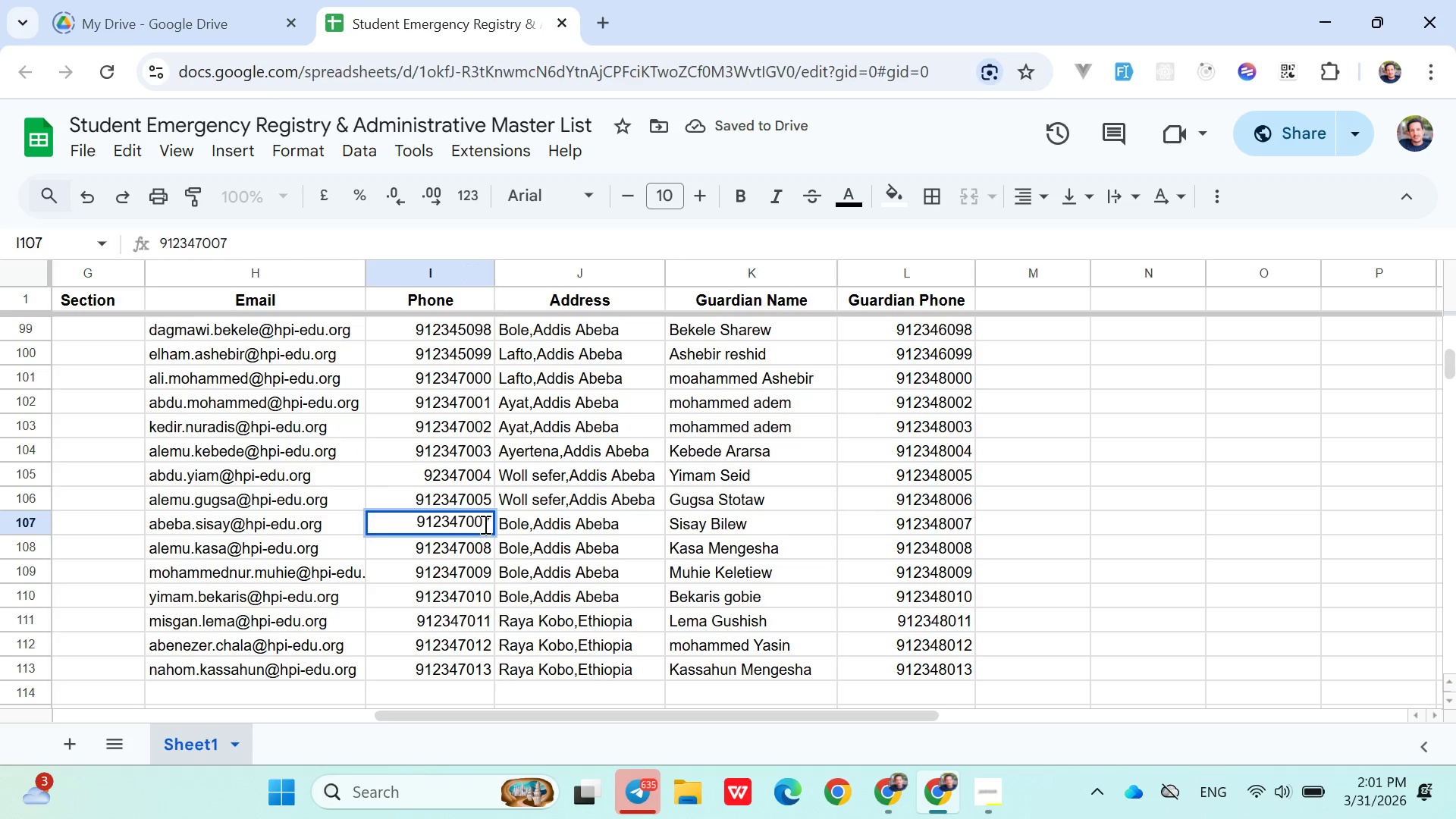 
key(Backspace)
 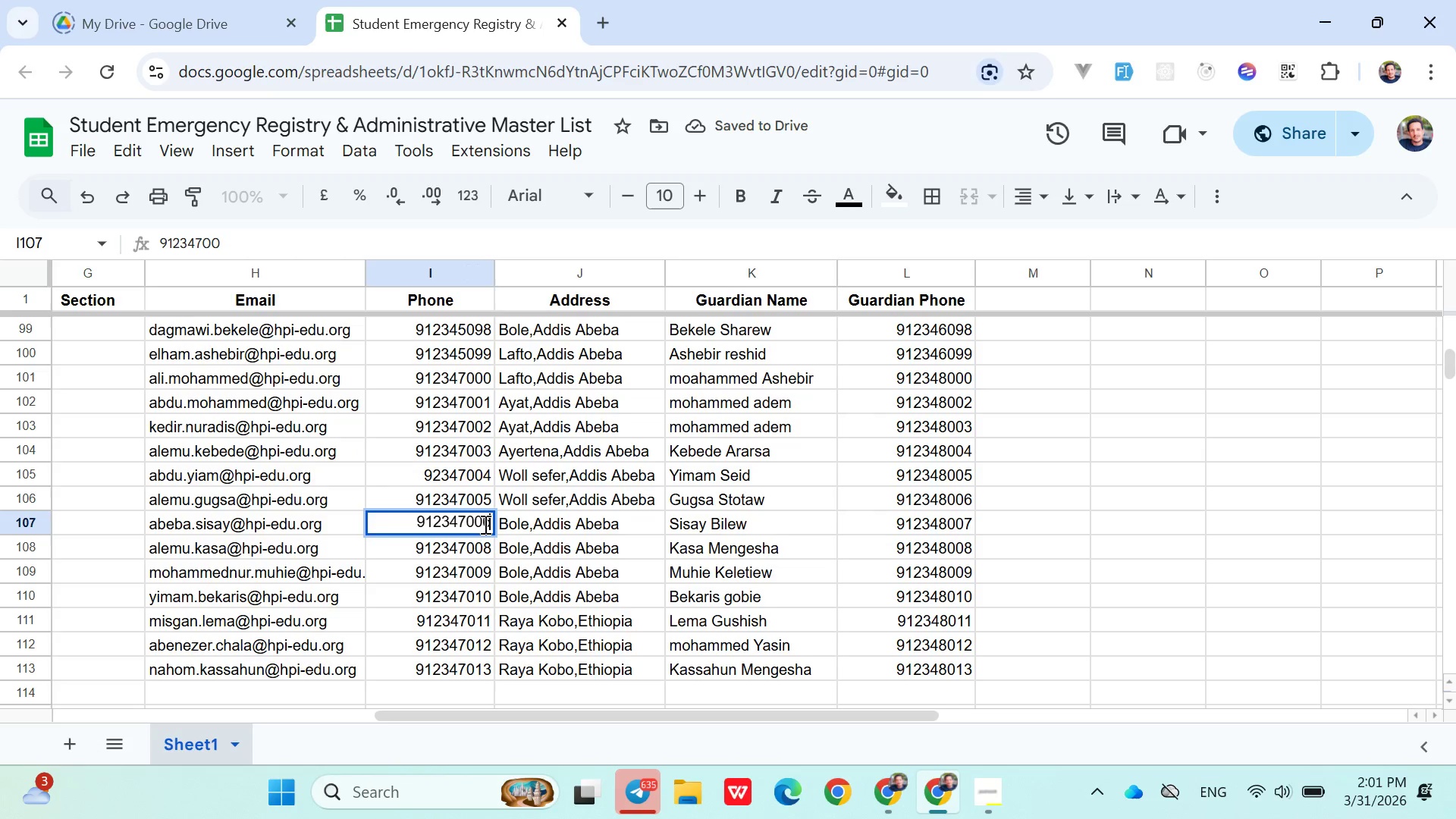 
key(6)
 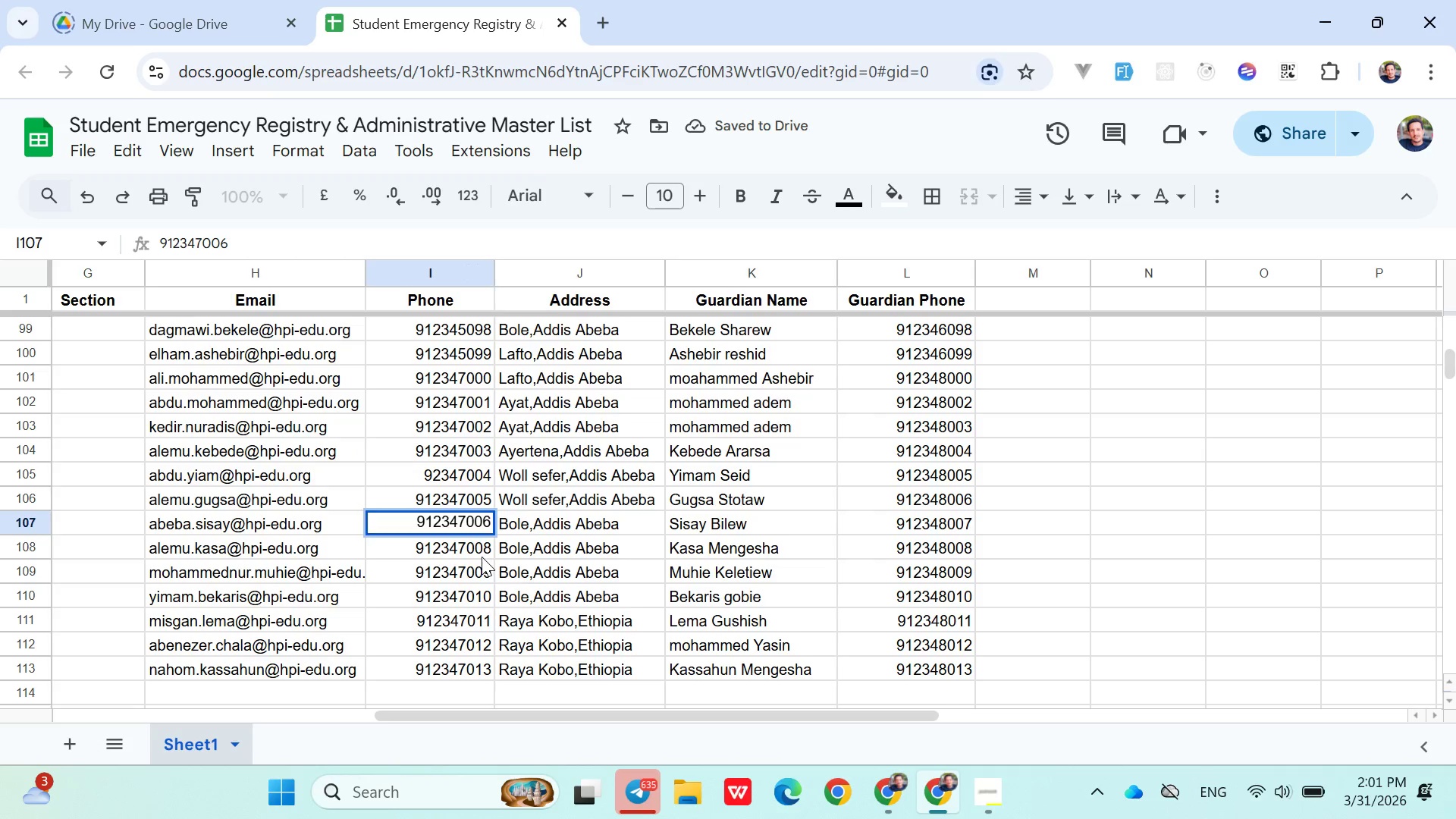 
double_click([482, 557])
 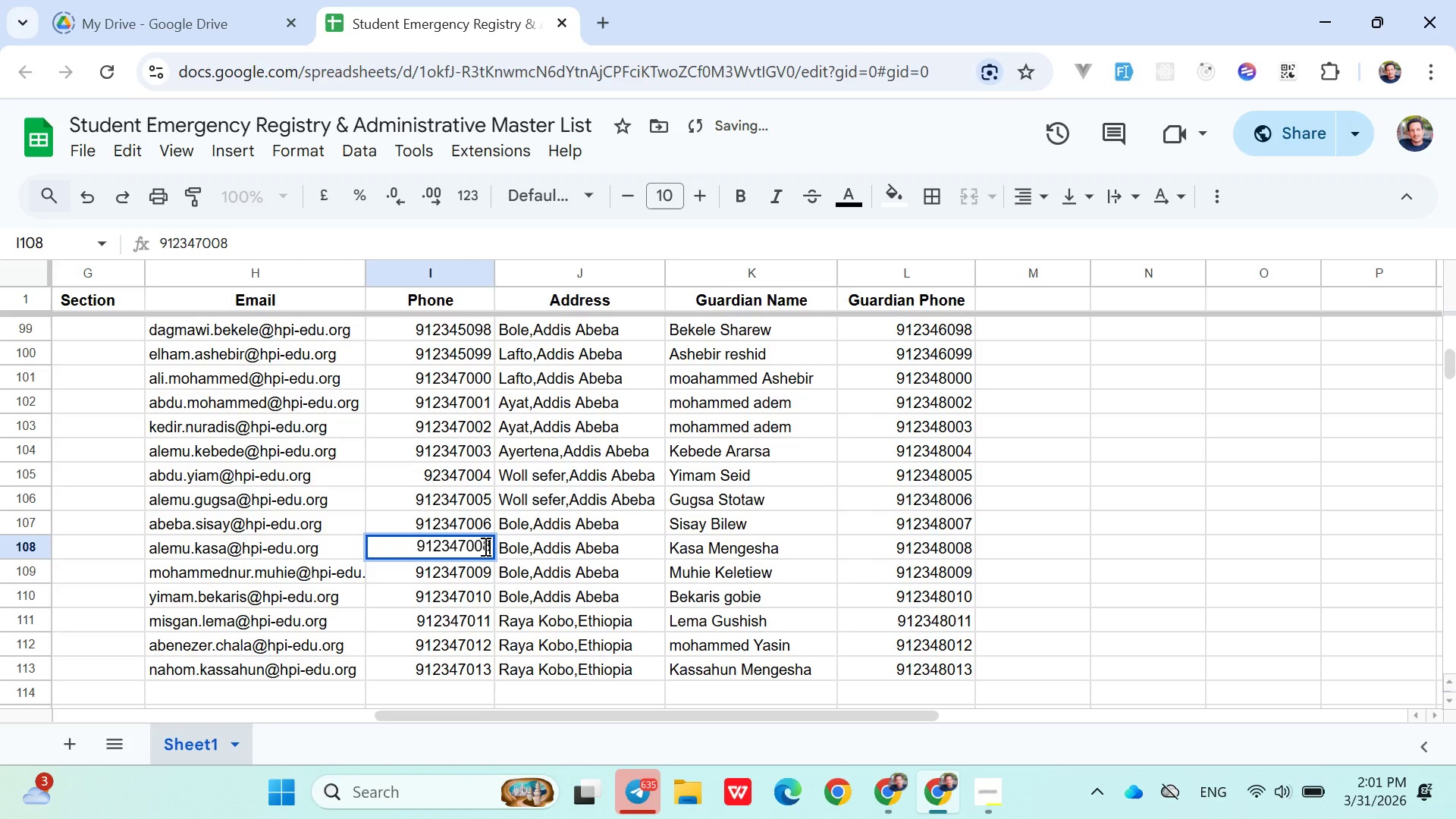 
key(Backspace)
 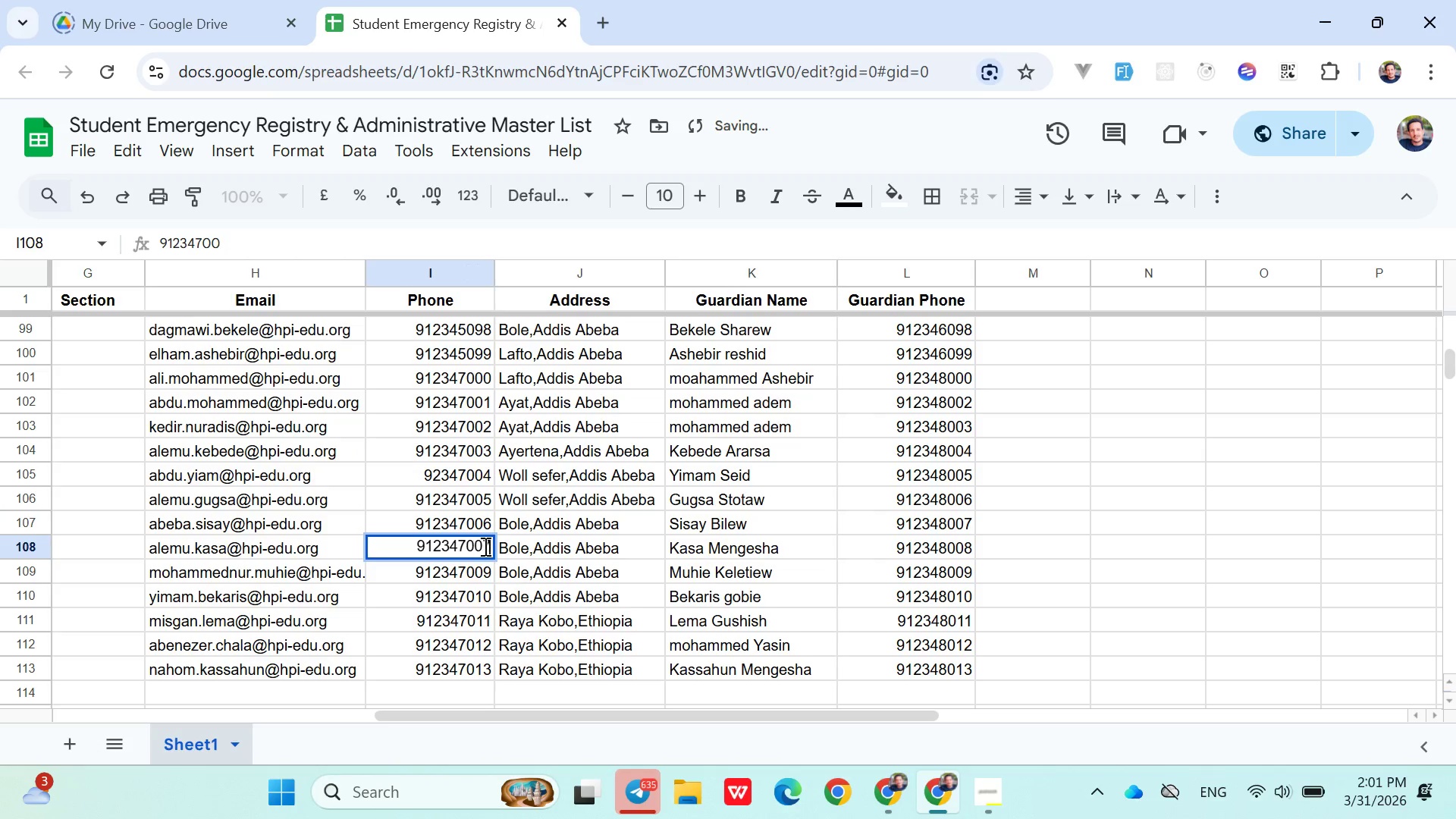 
key(7)
 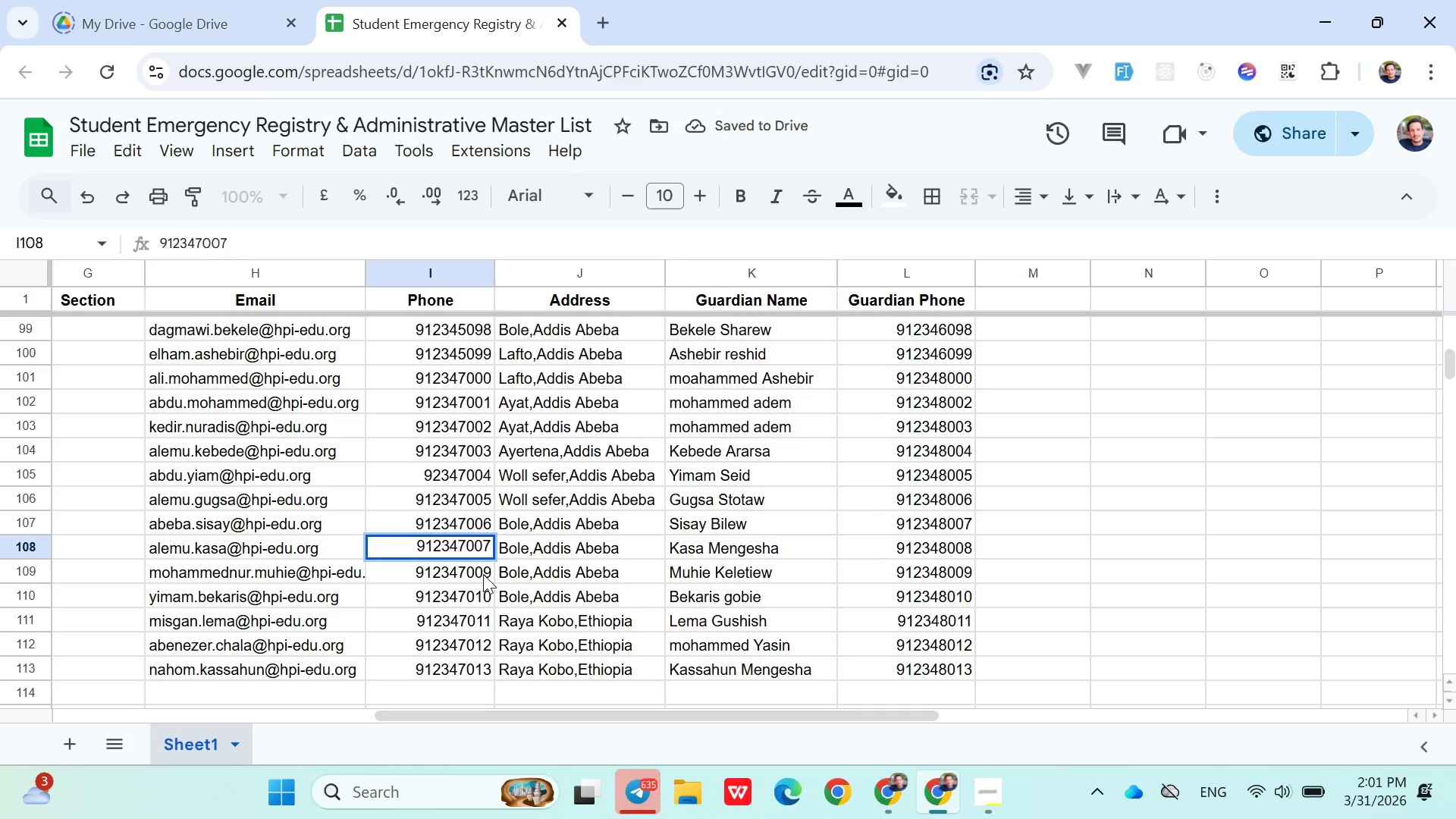 
double_click([483, 576])
 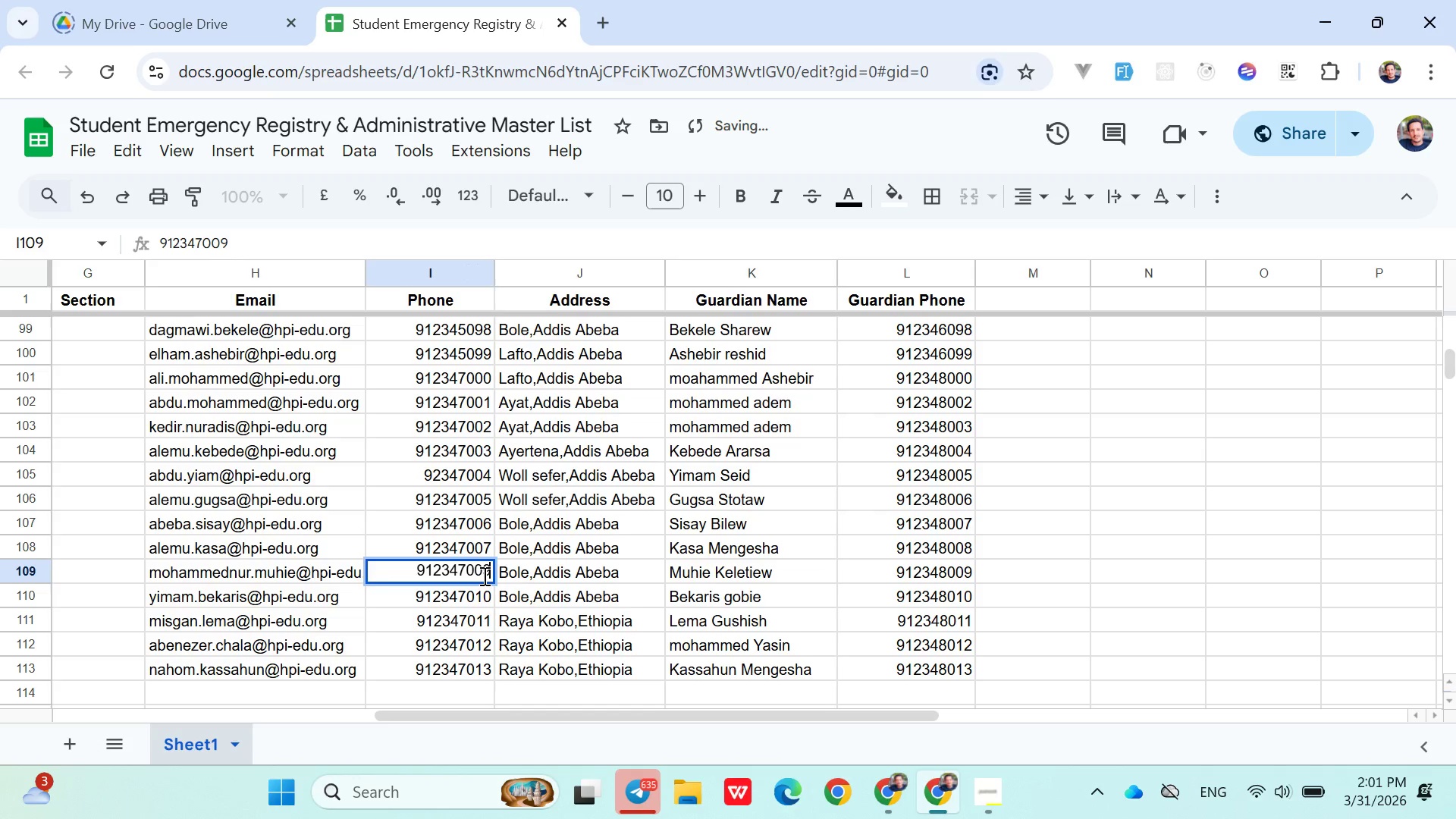 
key(ArrowRight)
 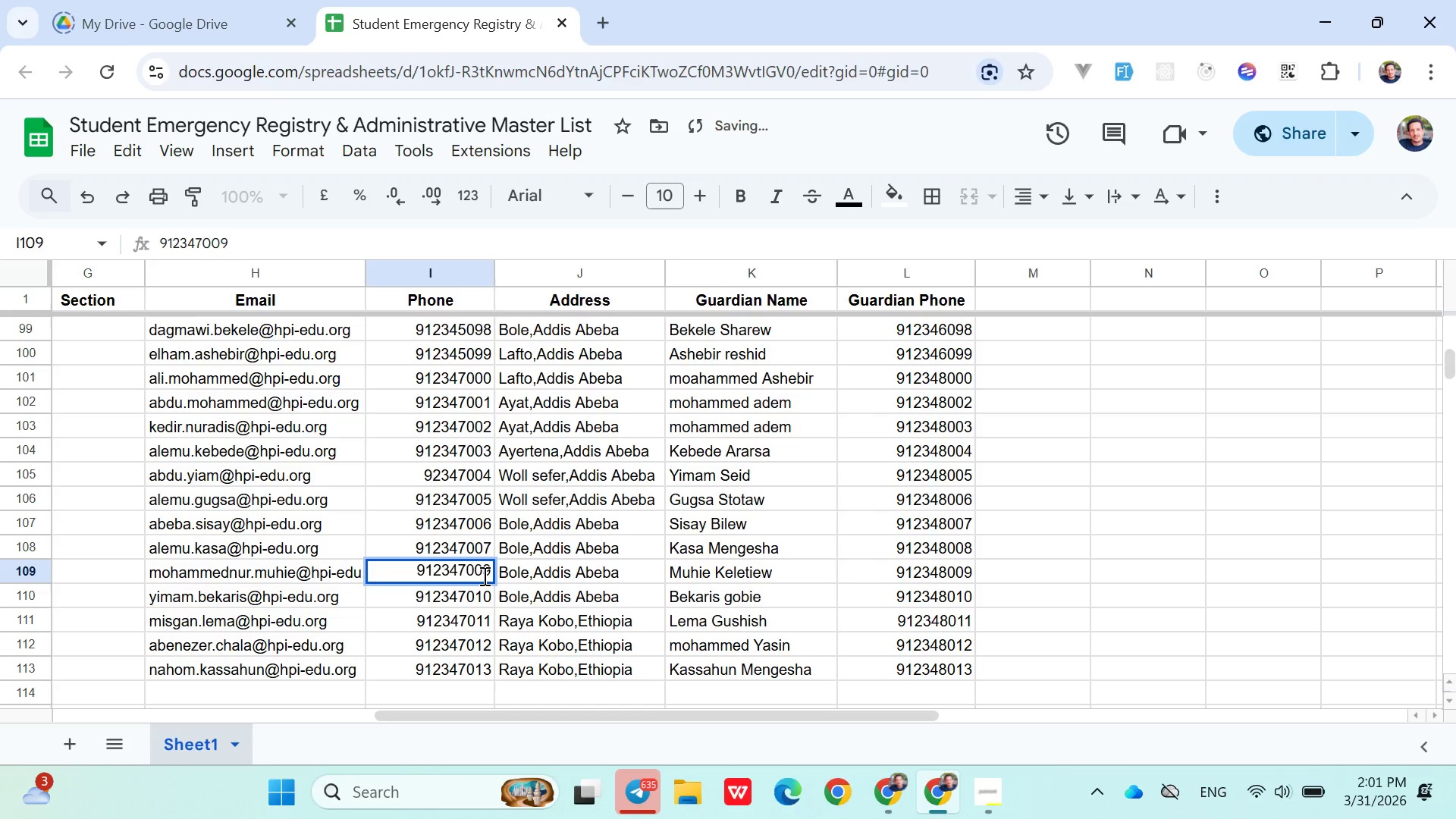 
key(Backspace)
 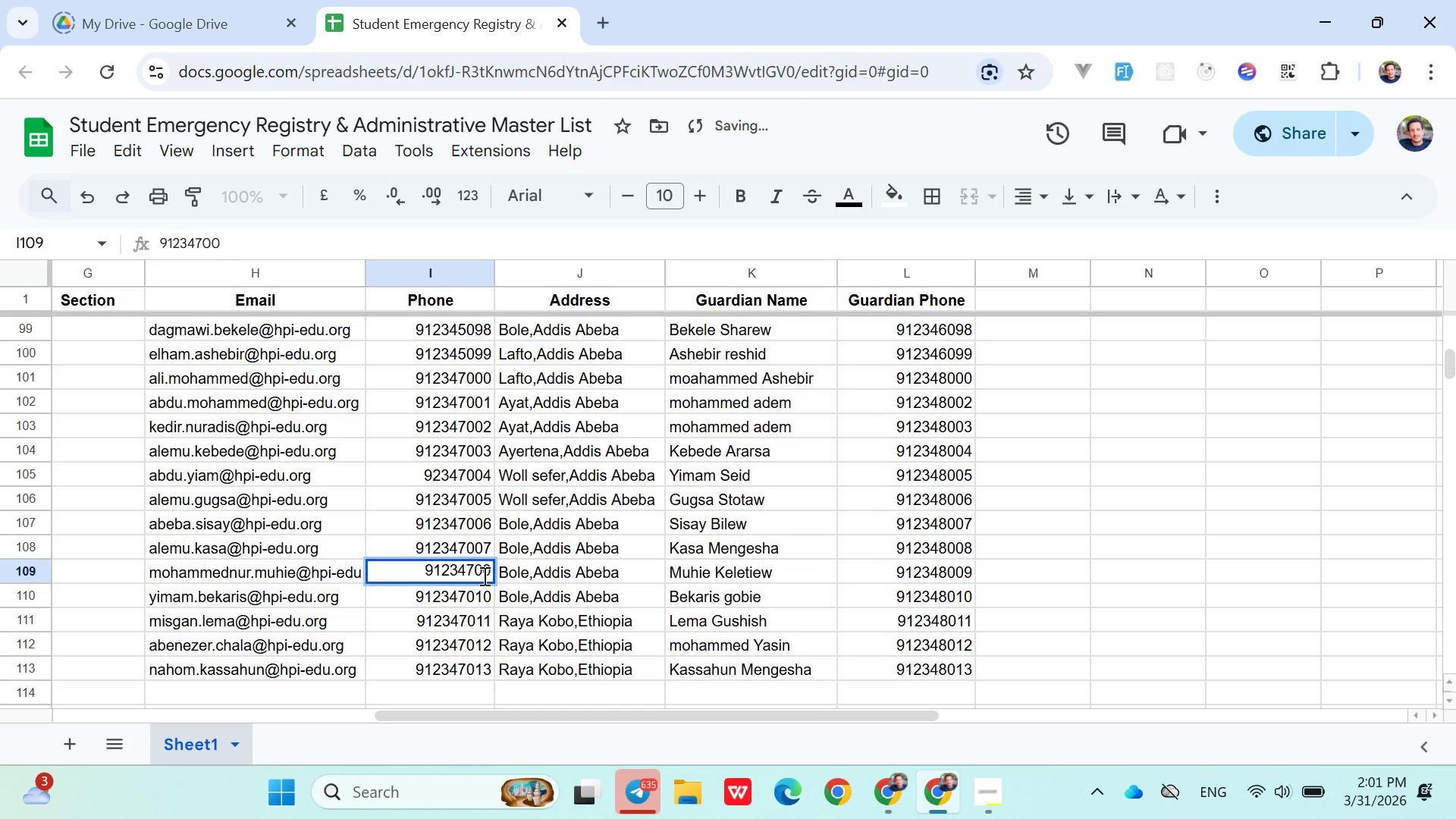 
key(8)
 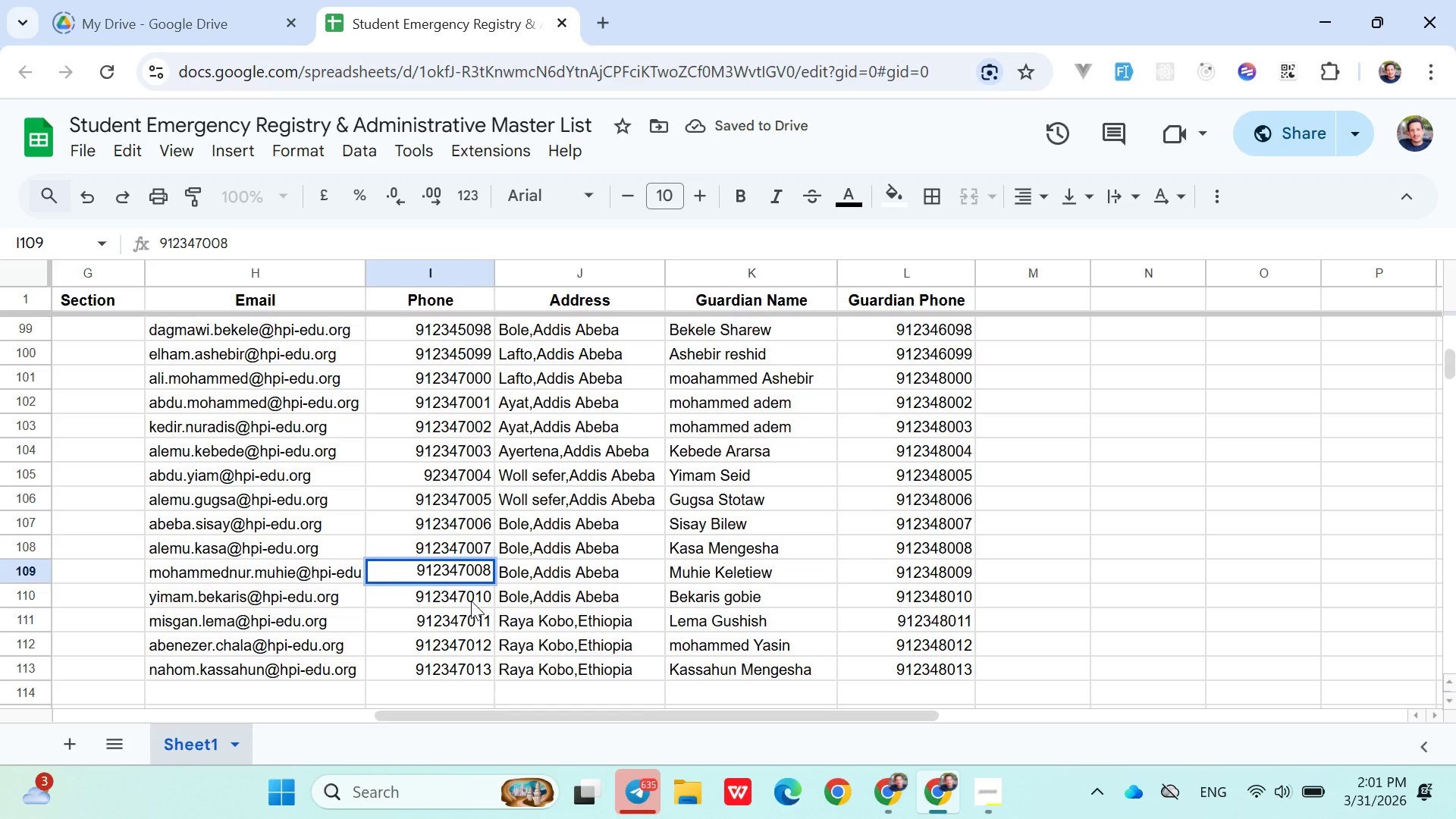 
double_click([471, 601])
 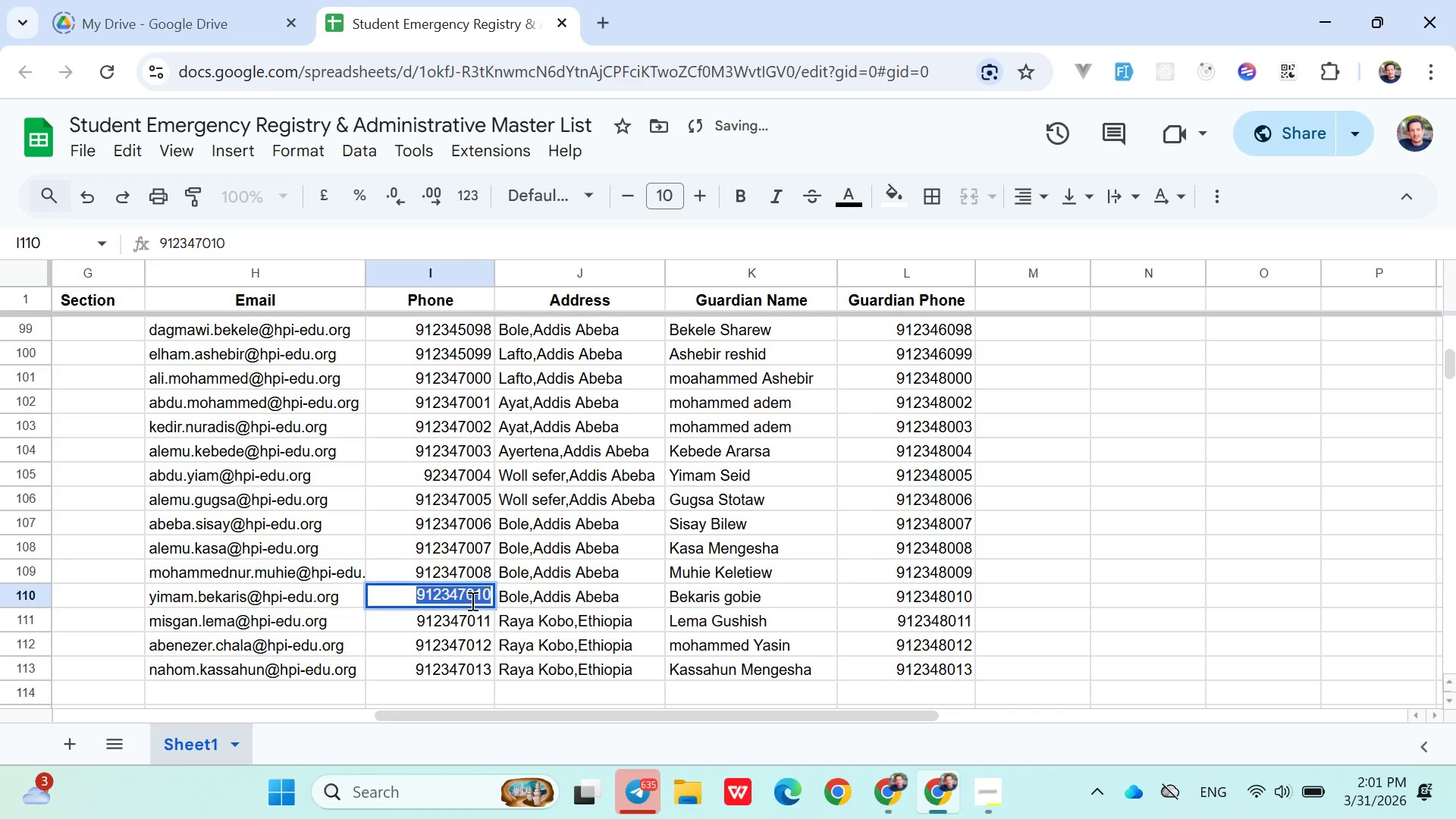 
triple_click([471, 601])
 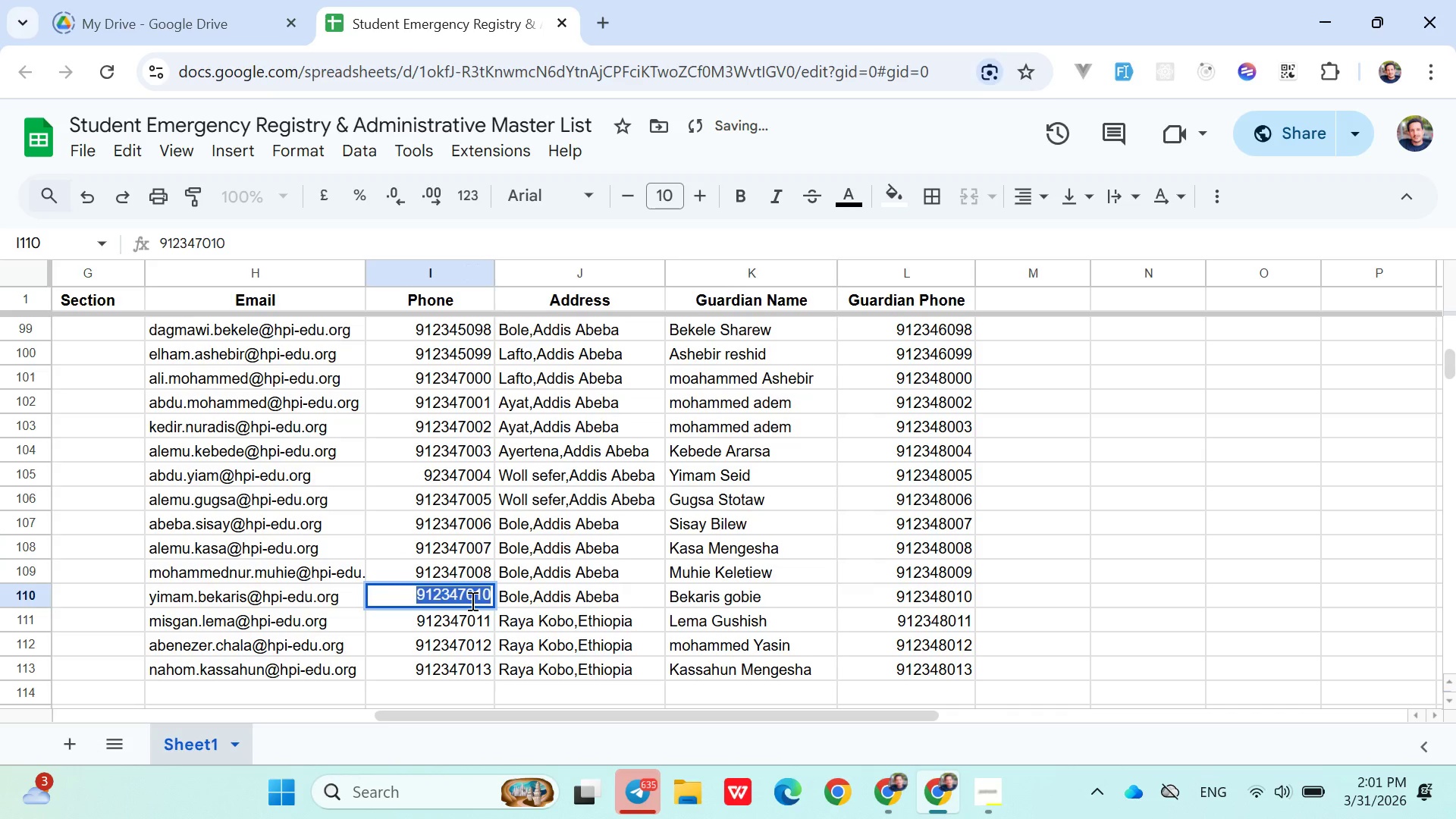 
key(ArrowRight)
 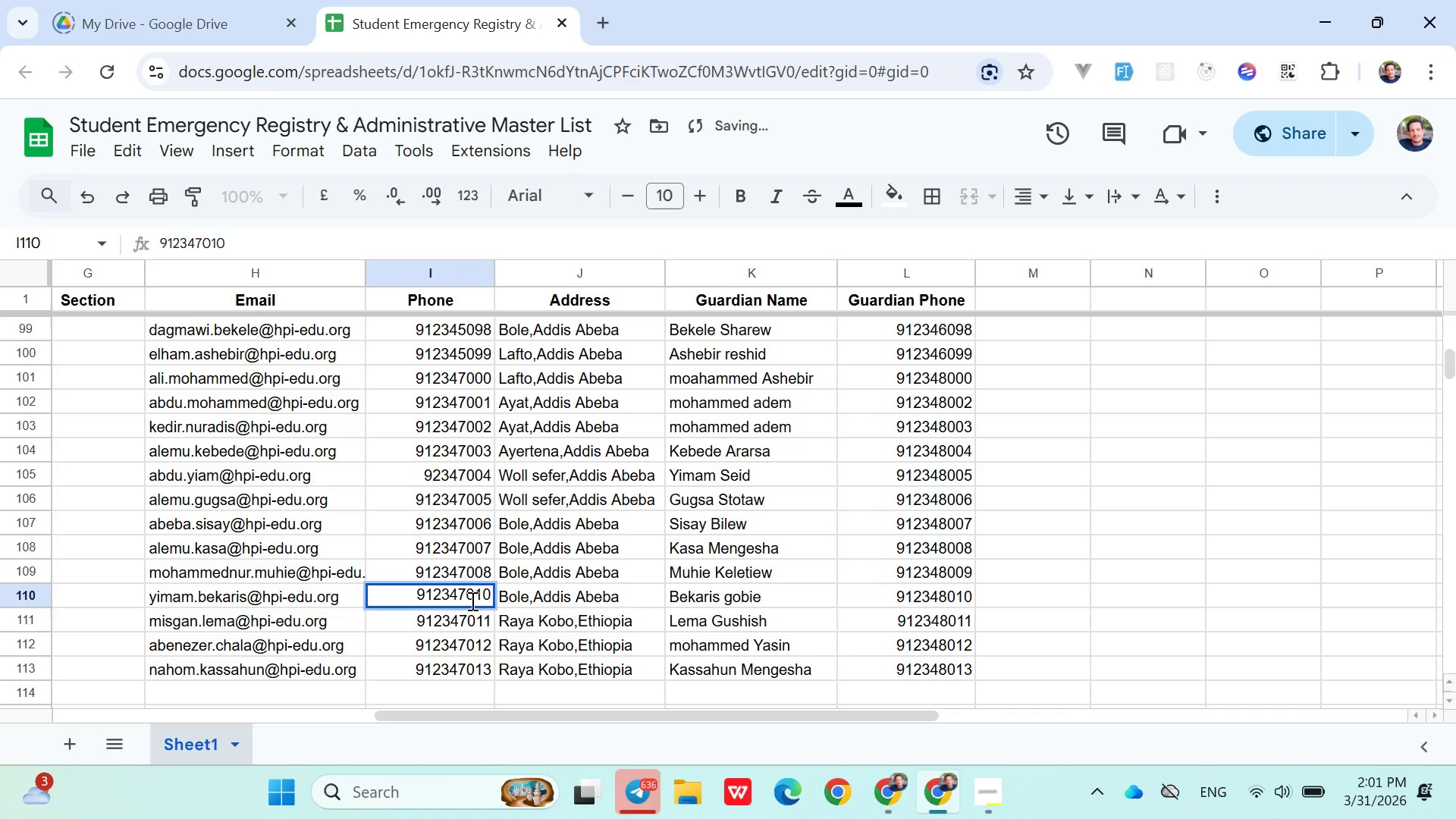 
key(Backspace)
key(Backspace)
type(09)
 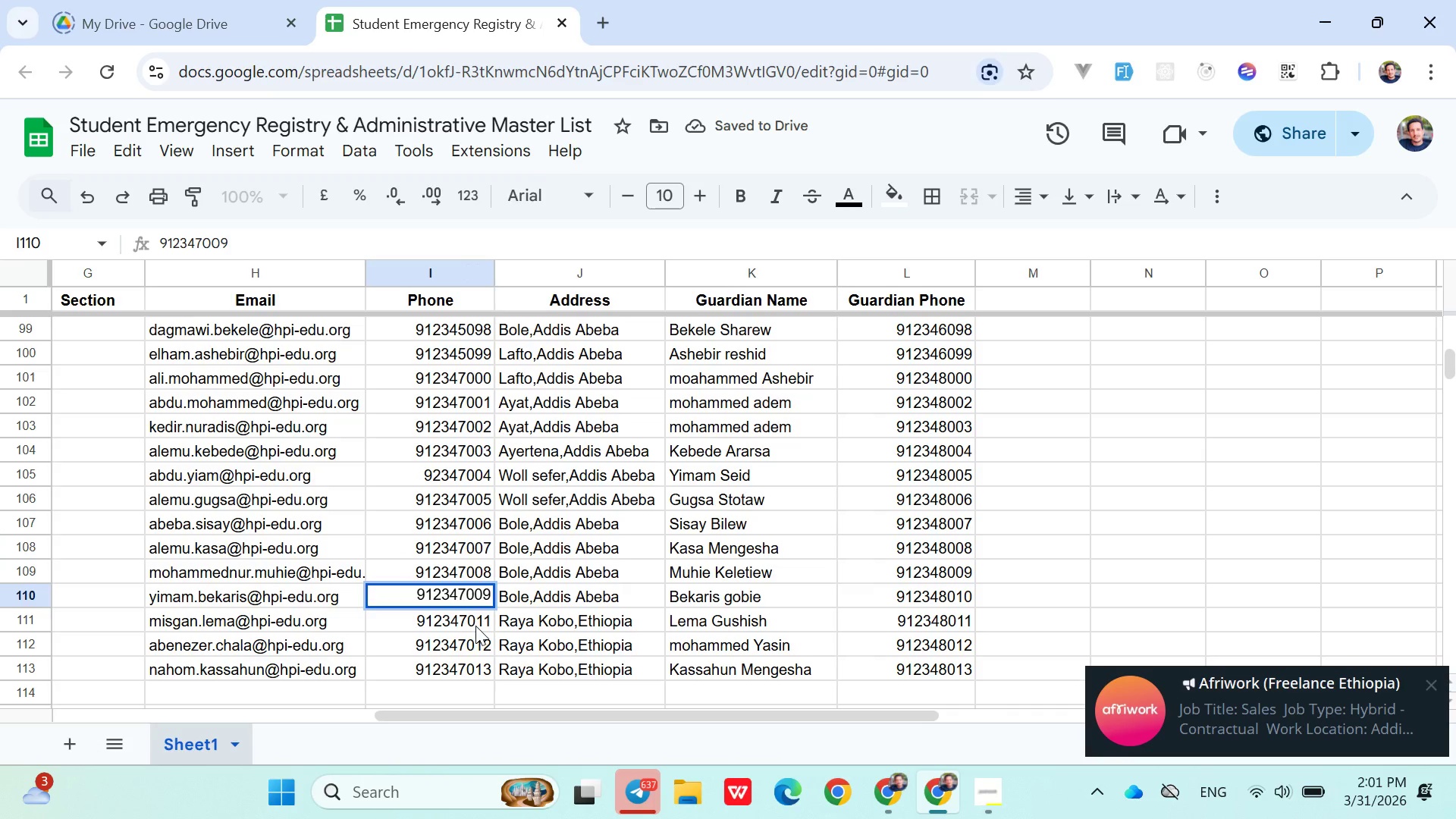 
double_click([475, 626])
 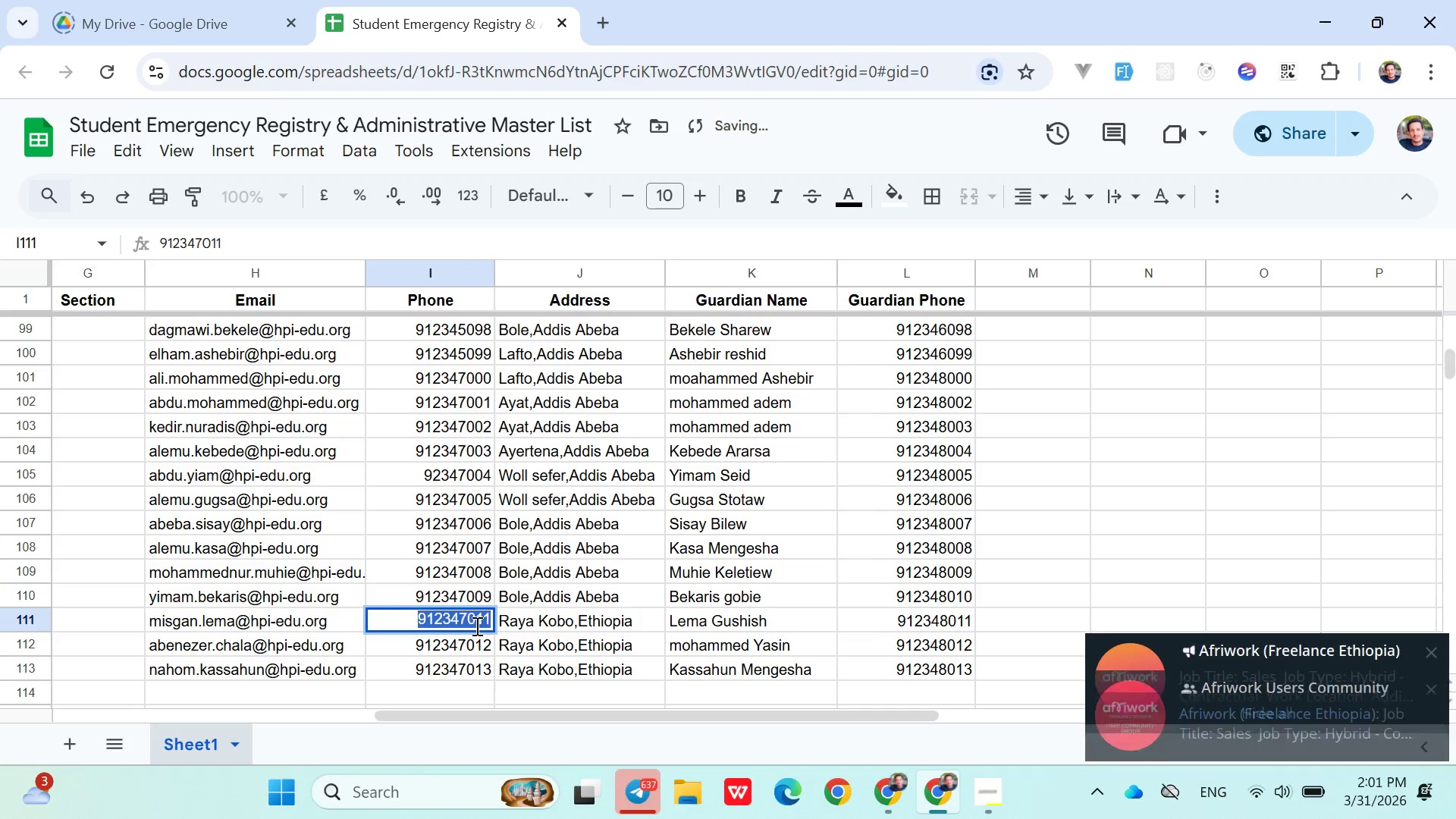 
triple_click([475, 626])
 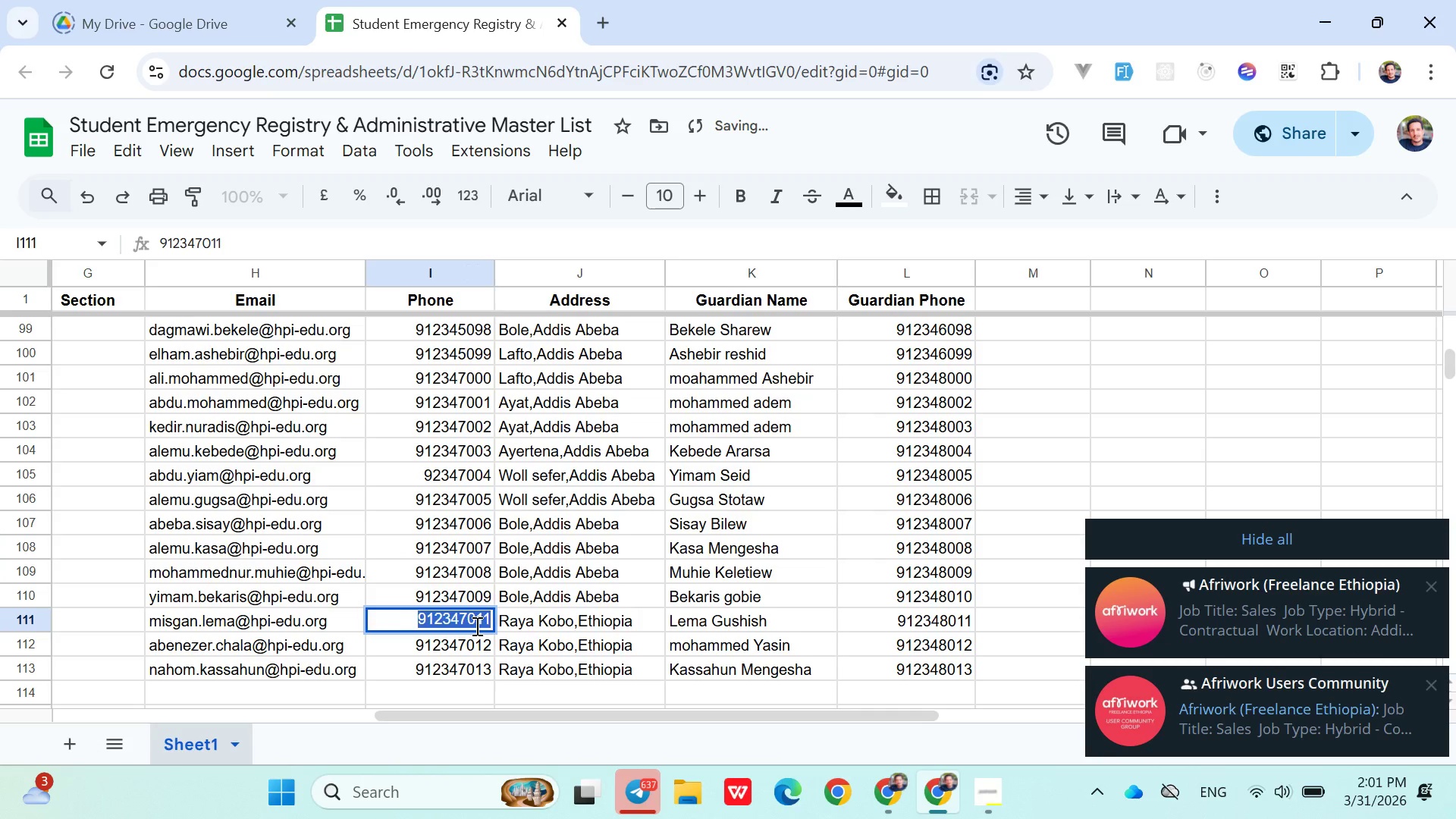 
key(ArrowRight)
 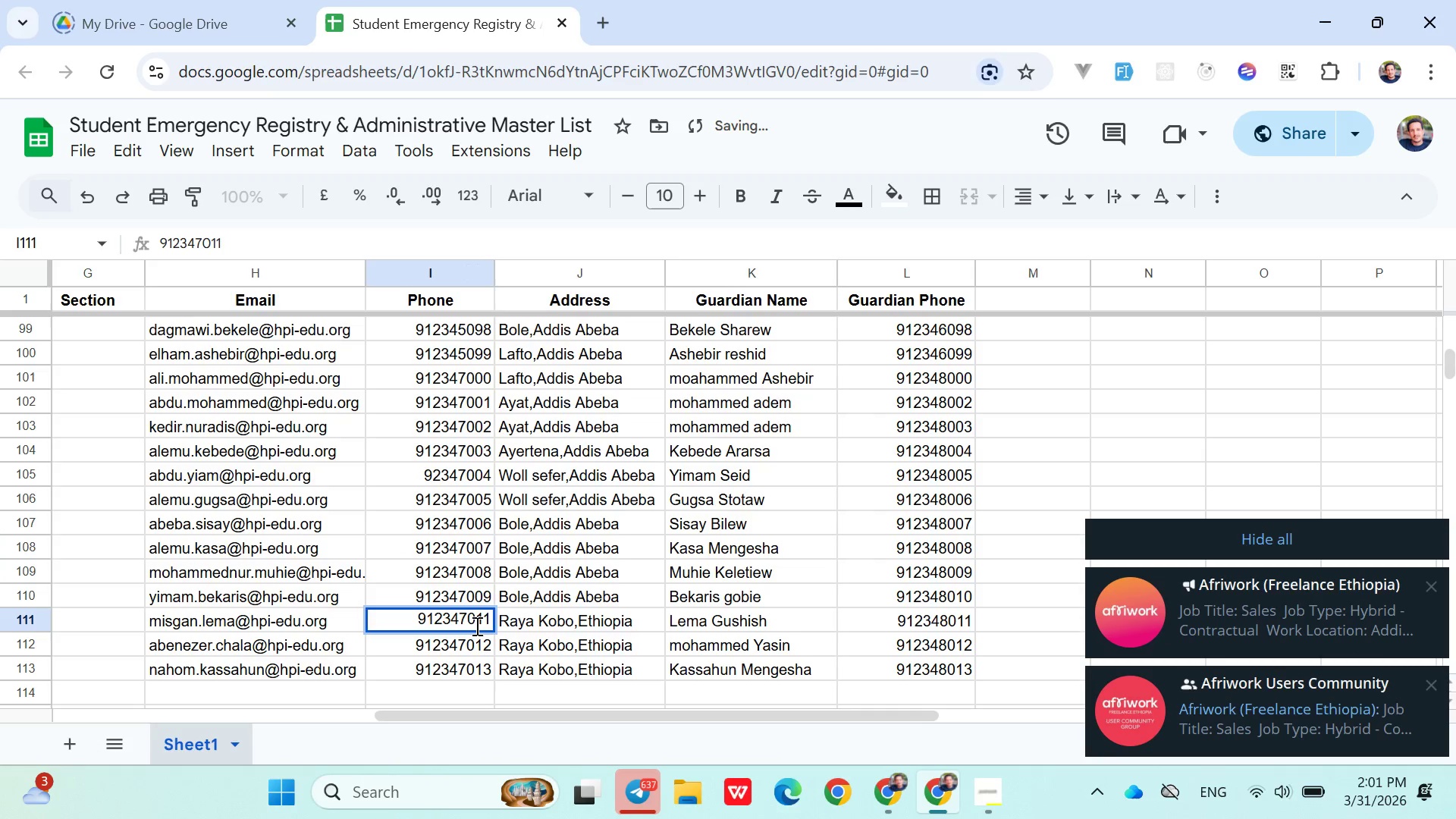 
key(Backspace)
 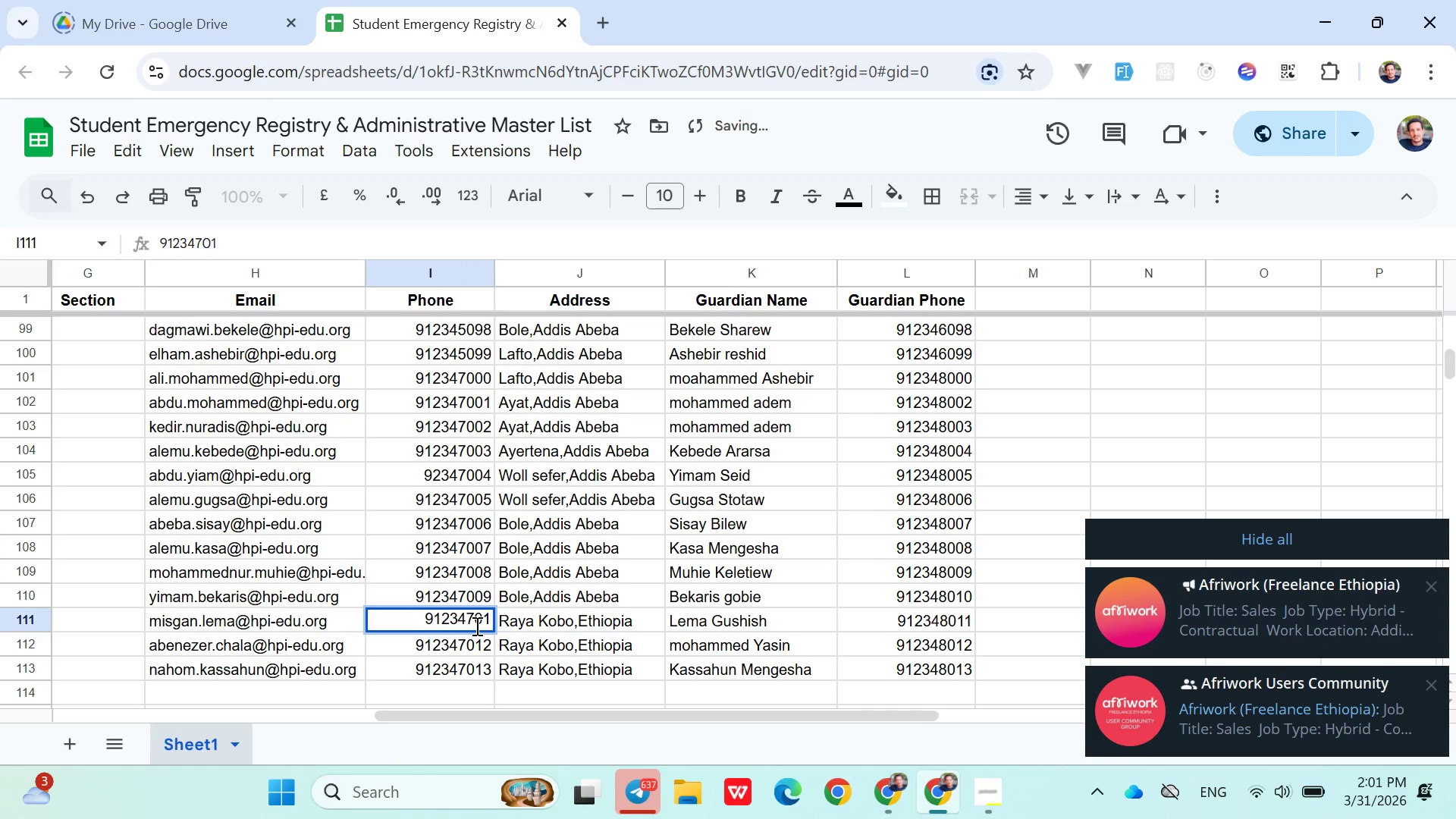 
key(0)
 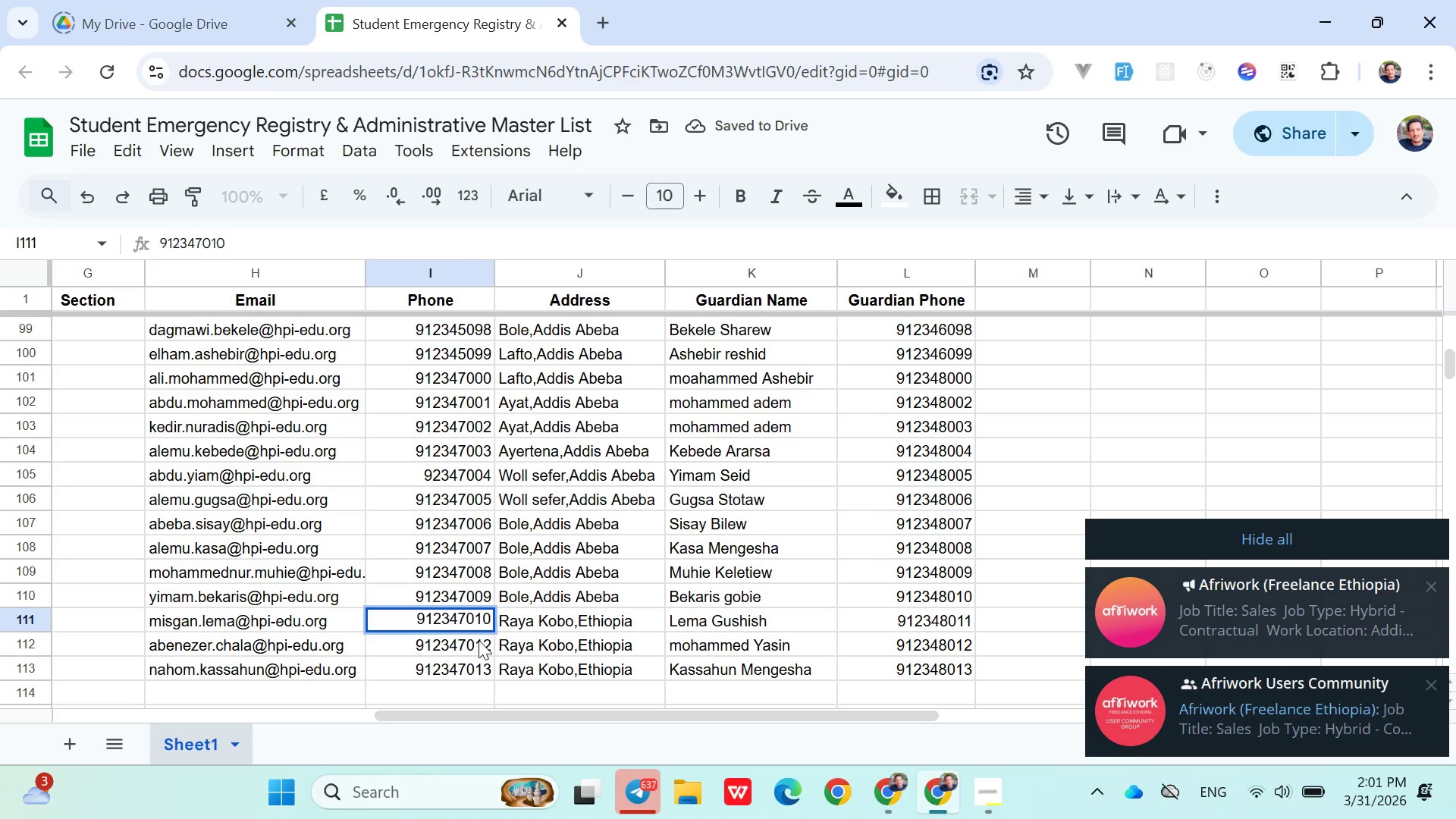 
double_click([479, 640])
 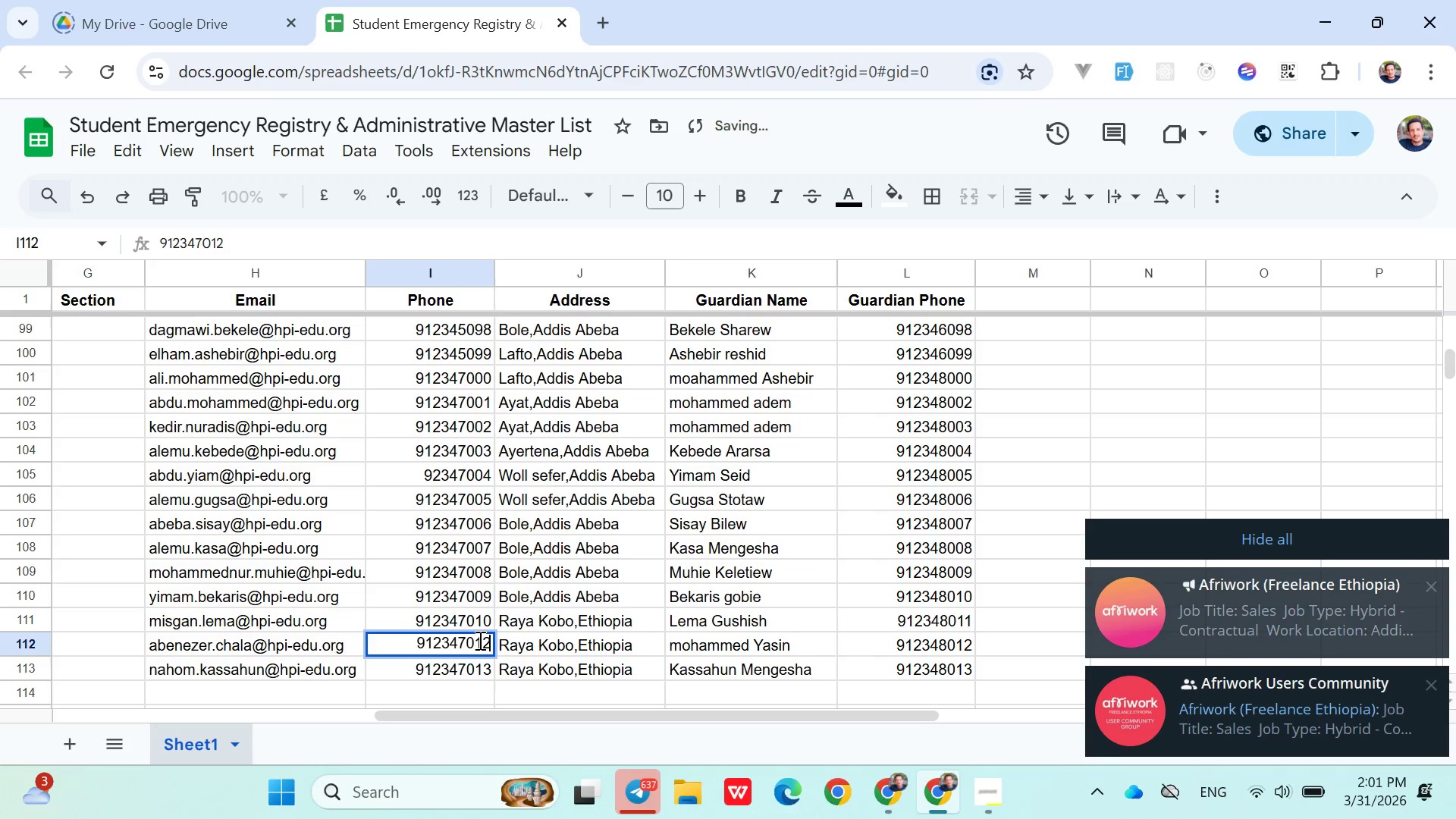 
key(ArrowRight)
 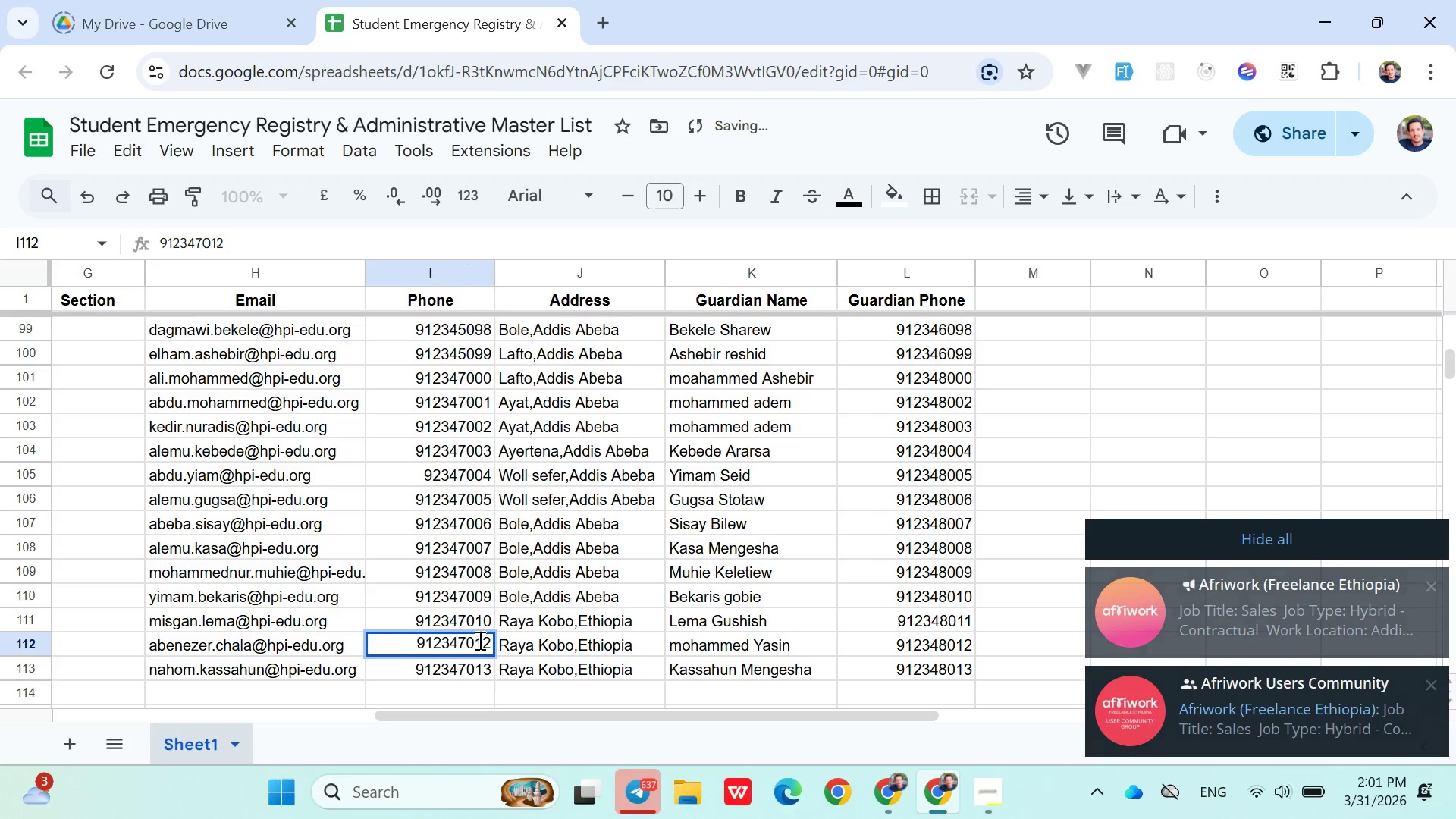 
key(ArrowLeft)
 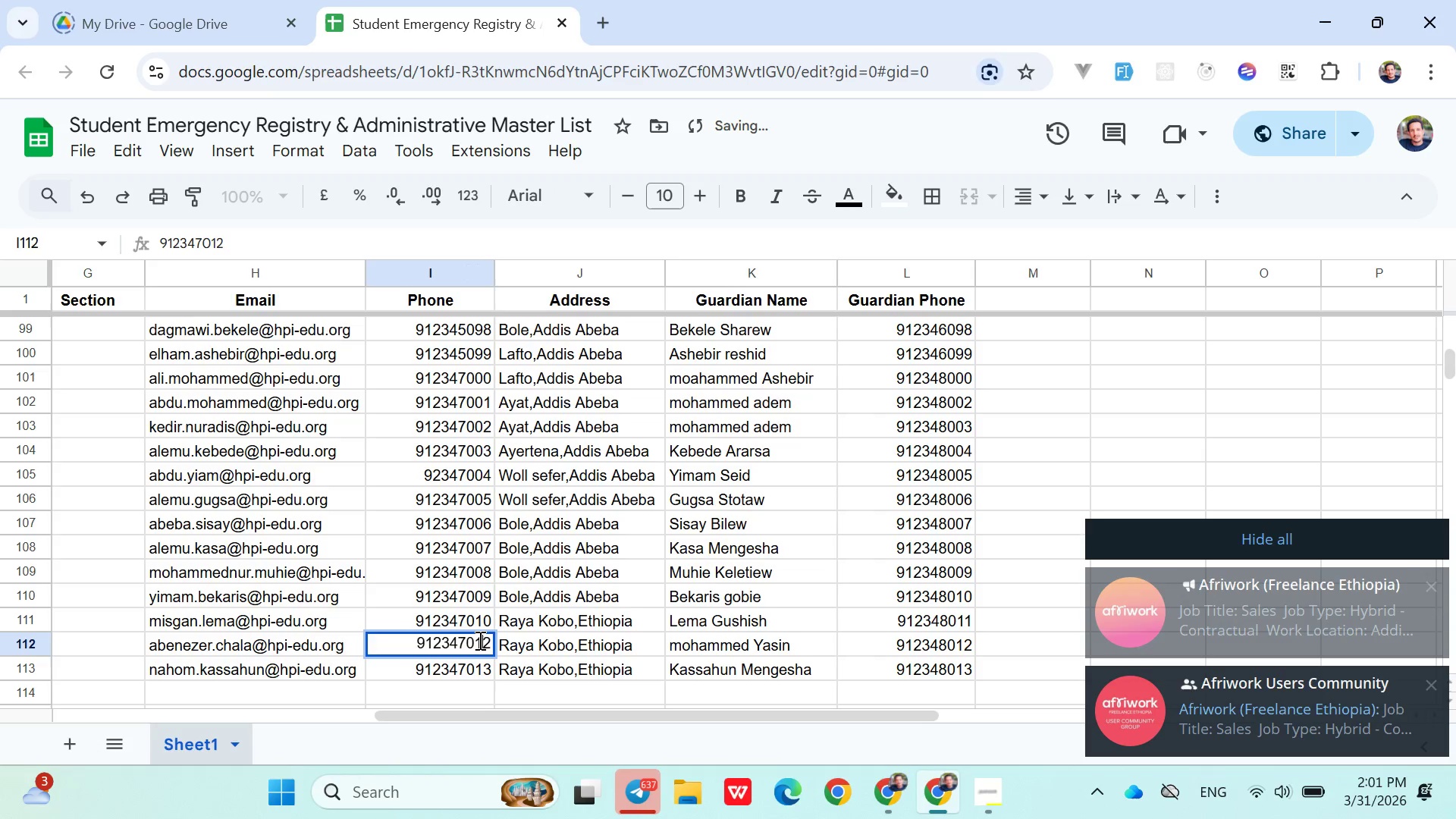 
key(ArrowRight)
 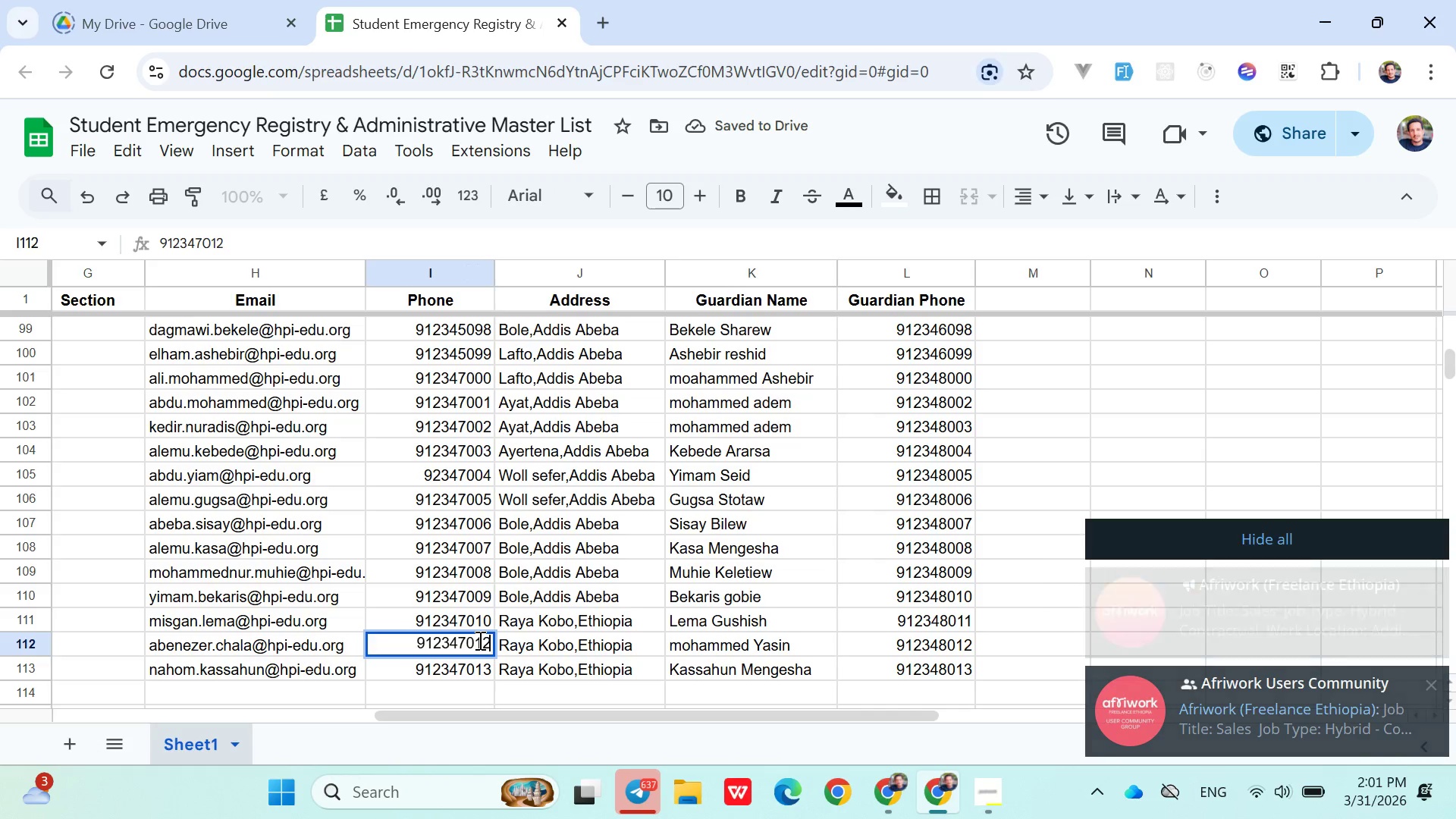 
key(Backspace)
 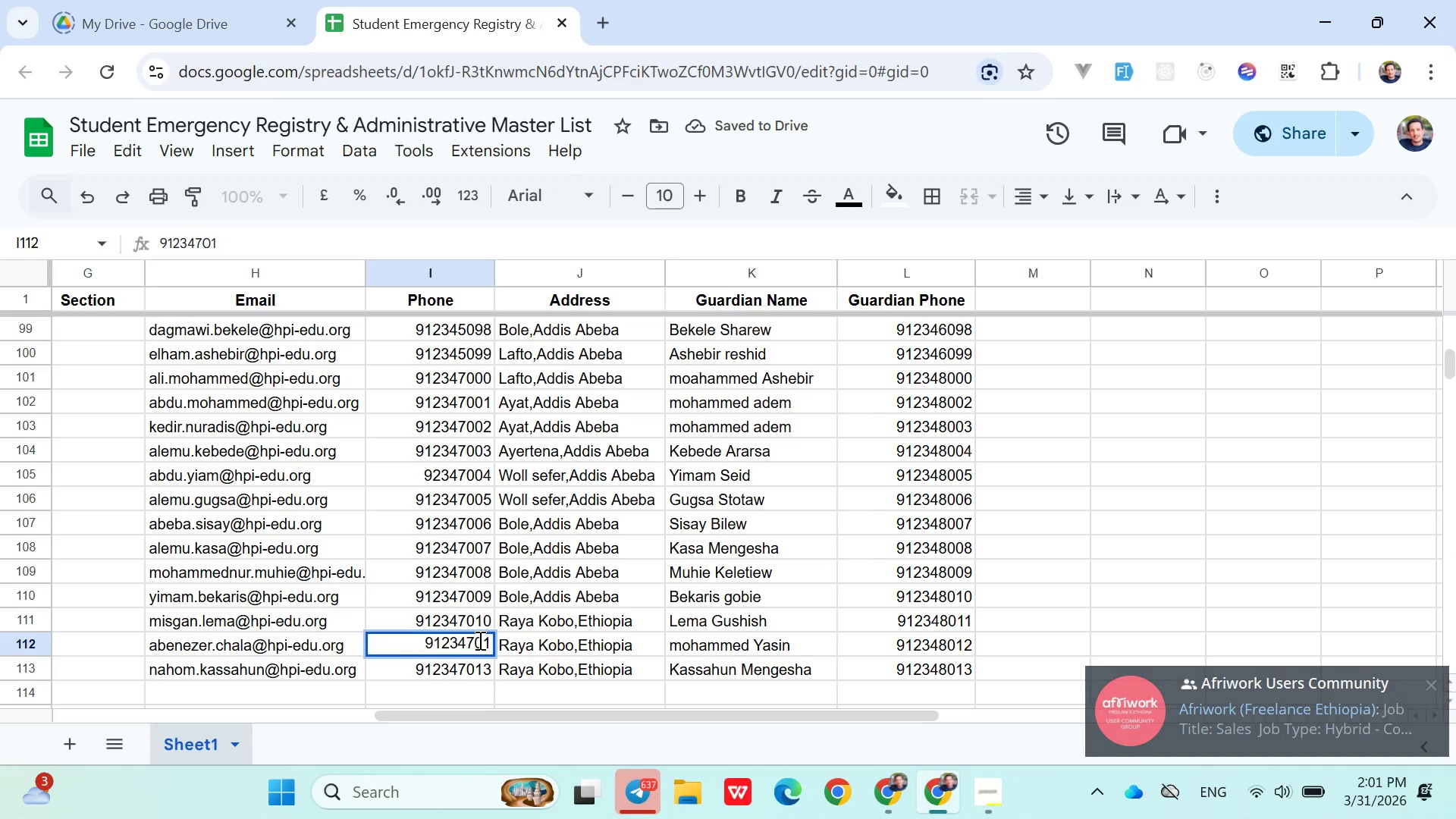 
key(1)
 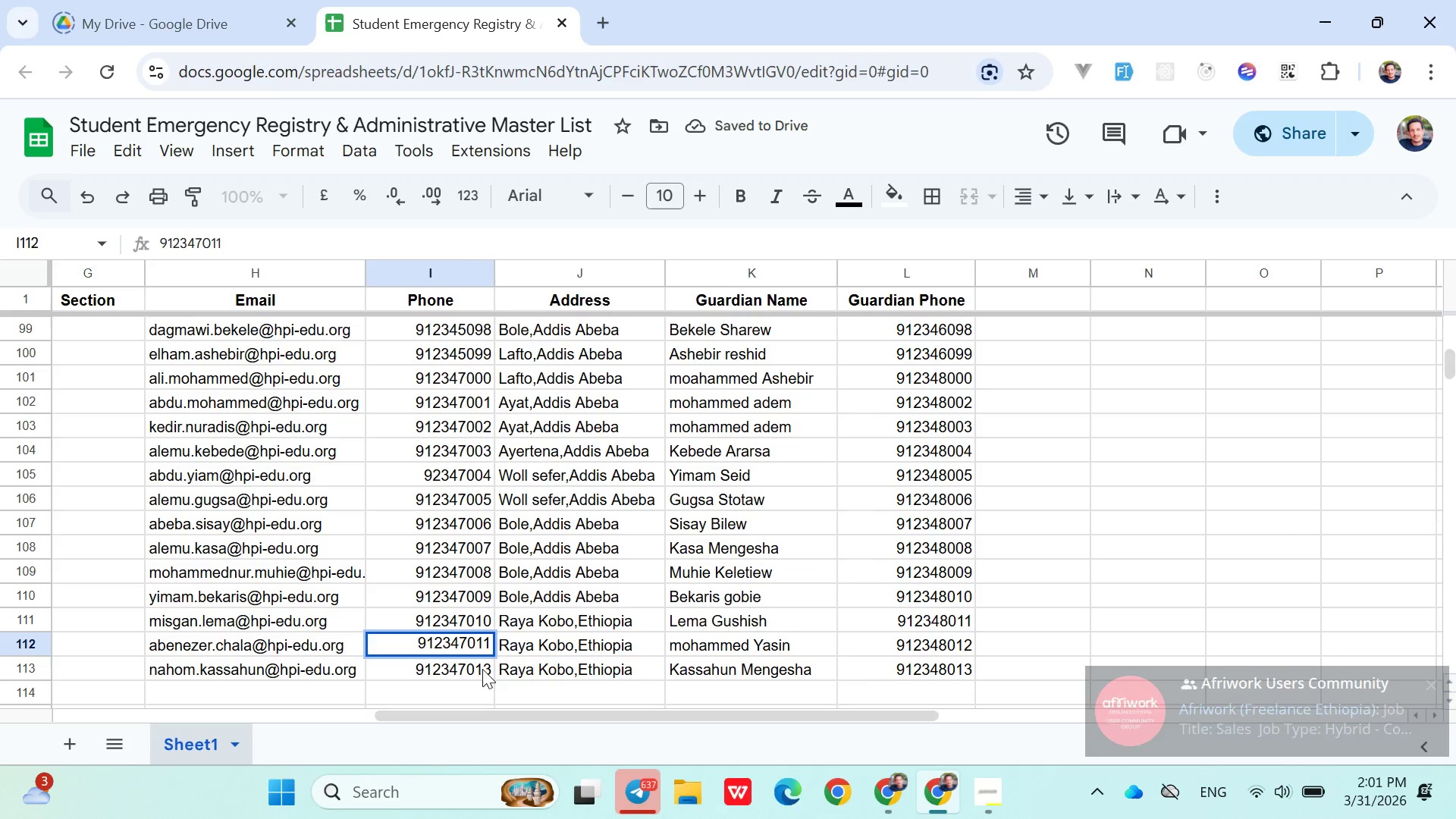 
double_click([482, 669])
 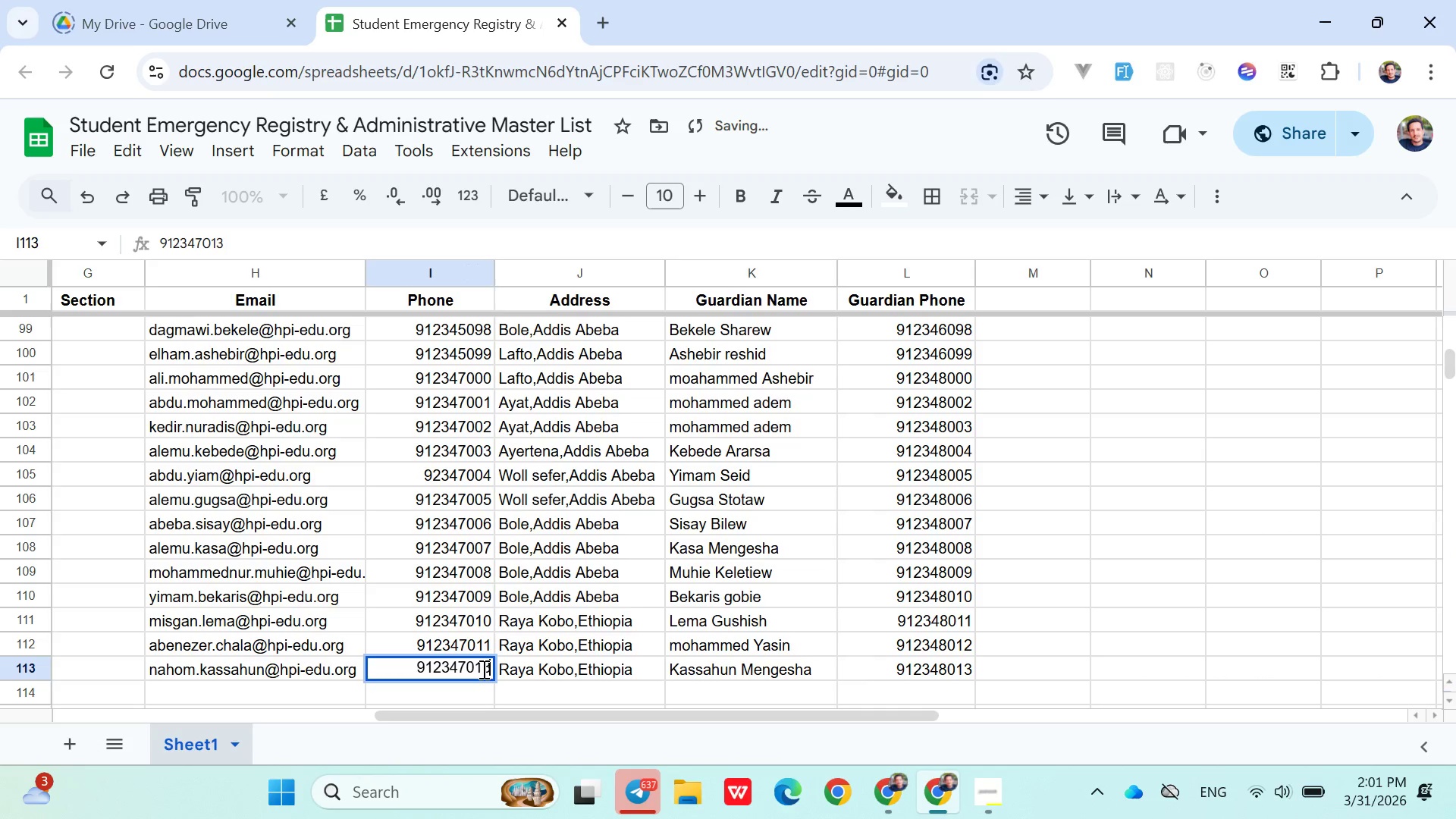 
key(Backspace)
 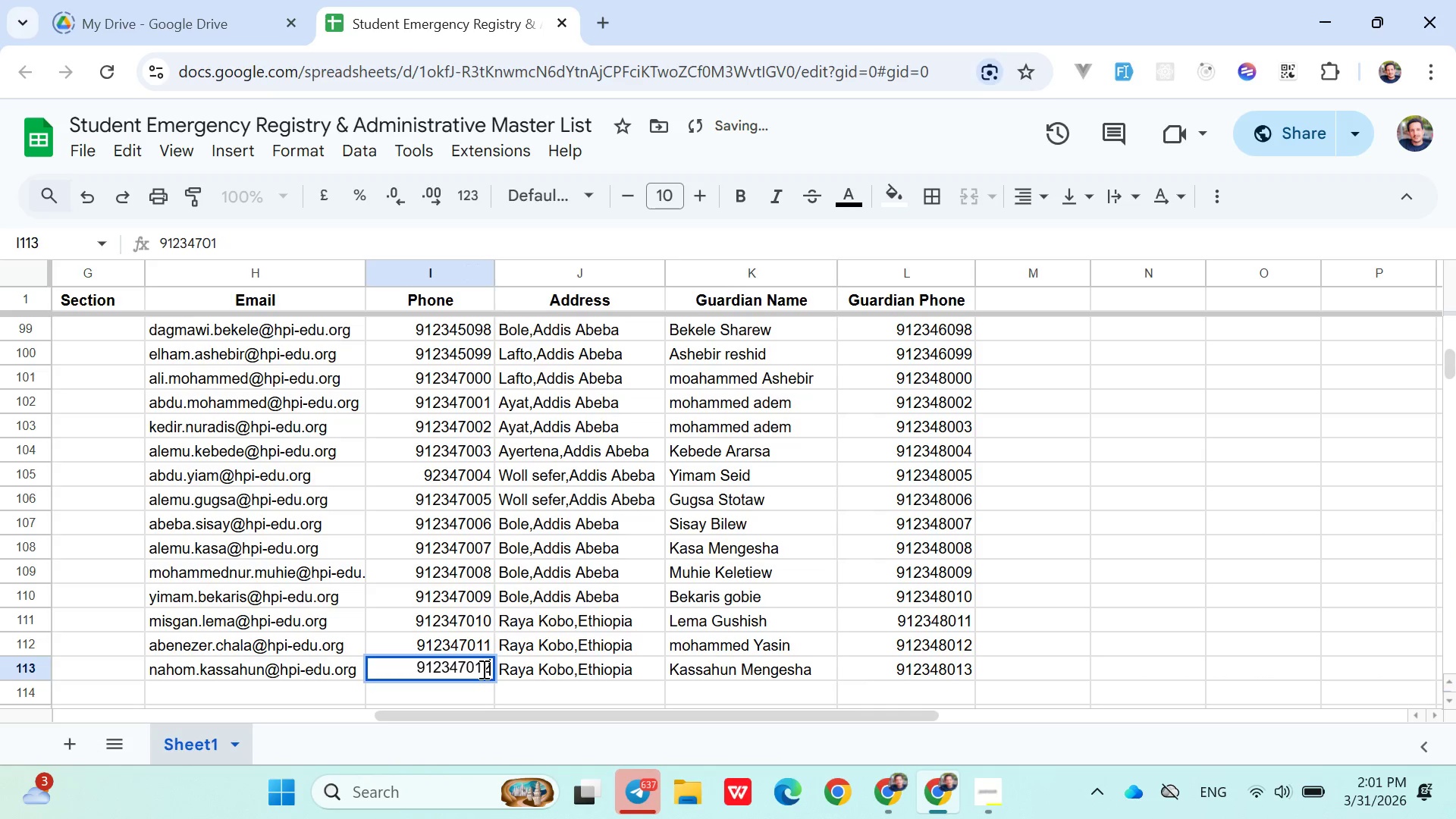 
key(2)
 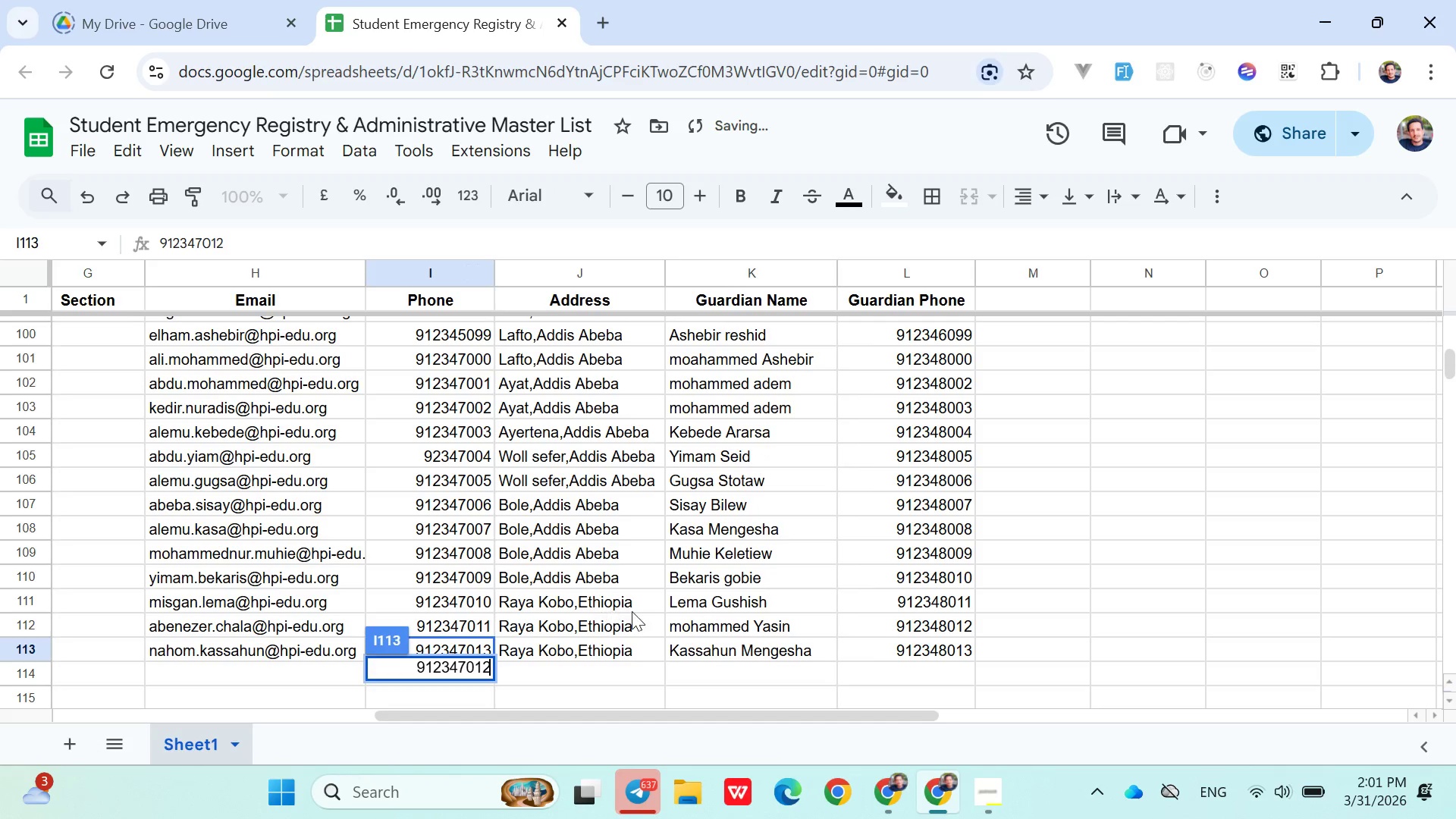 
left_click([588, 648])
 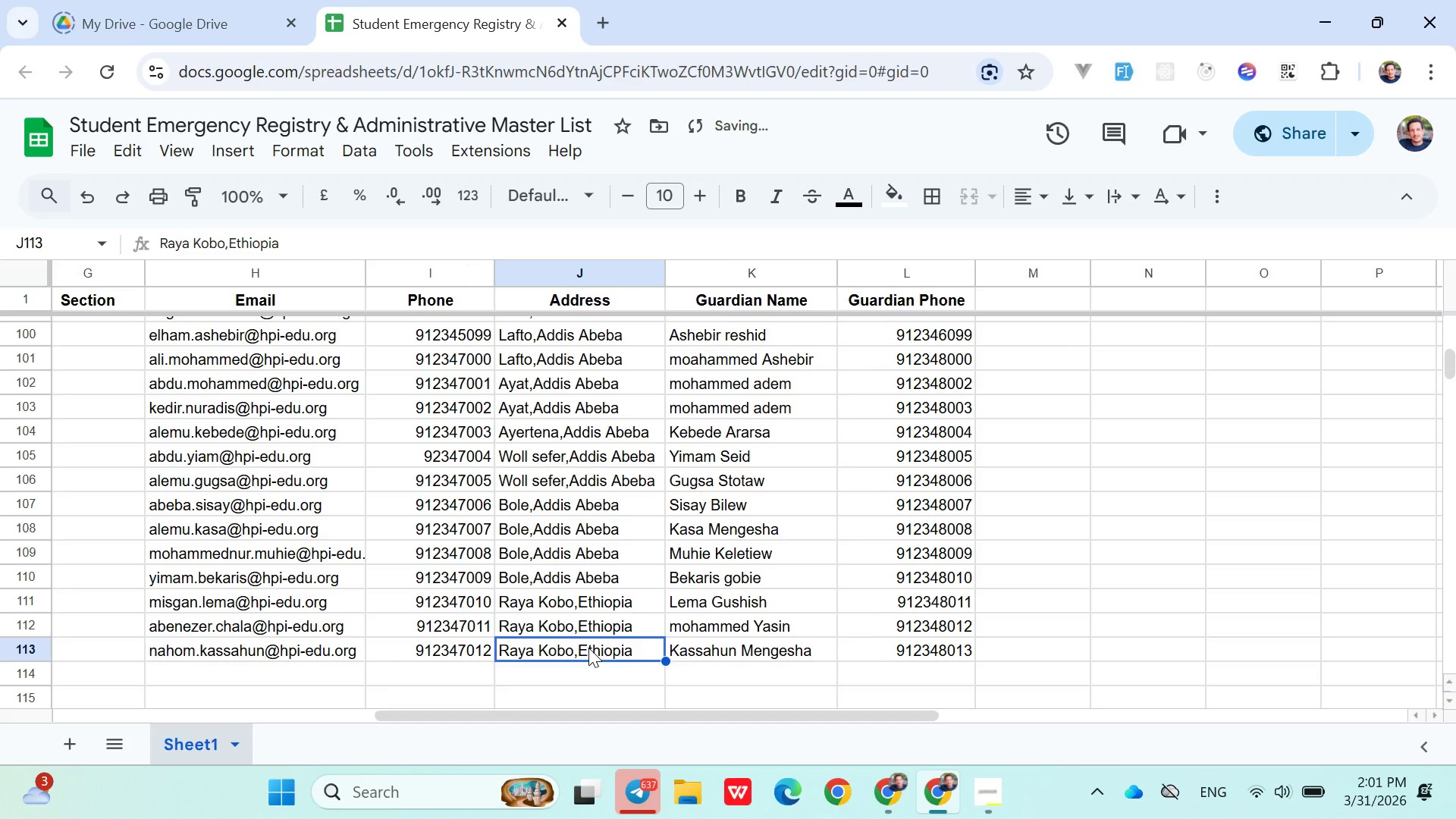 
key(ArrowRight)
 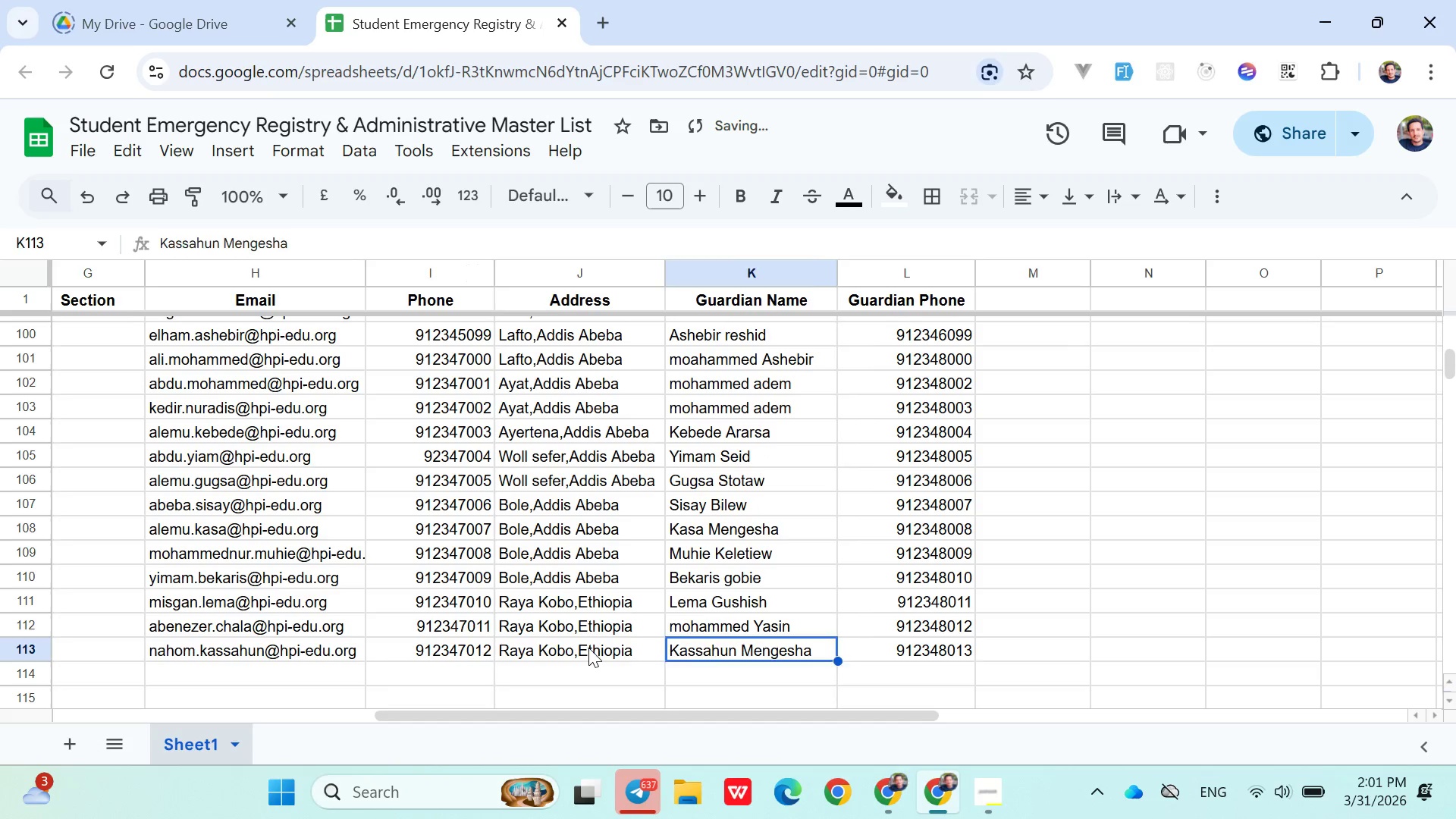 
key(ArrowRight)
 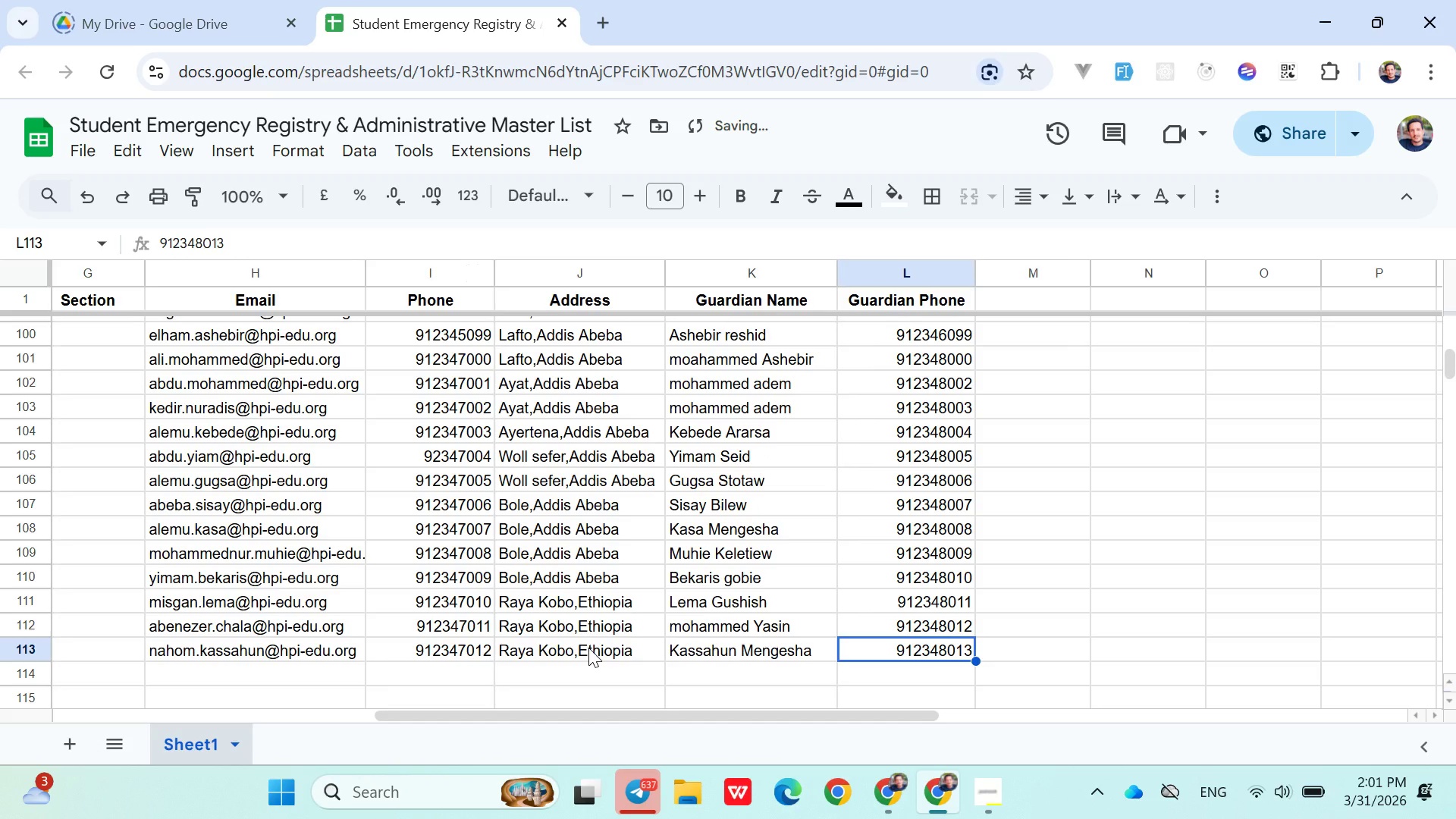 
key(ArrowUp)
 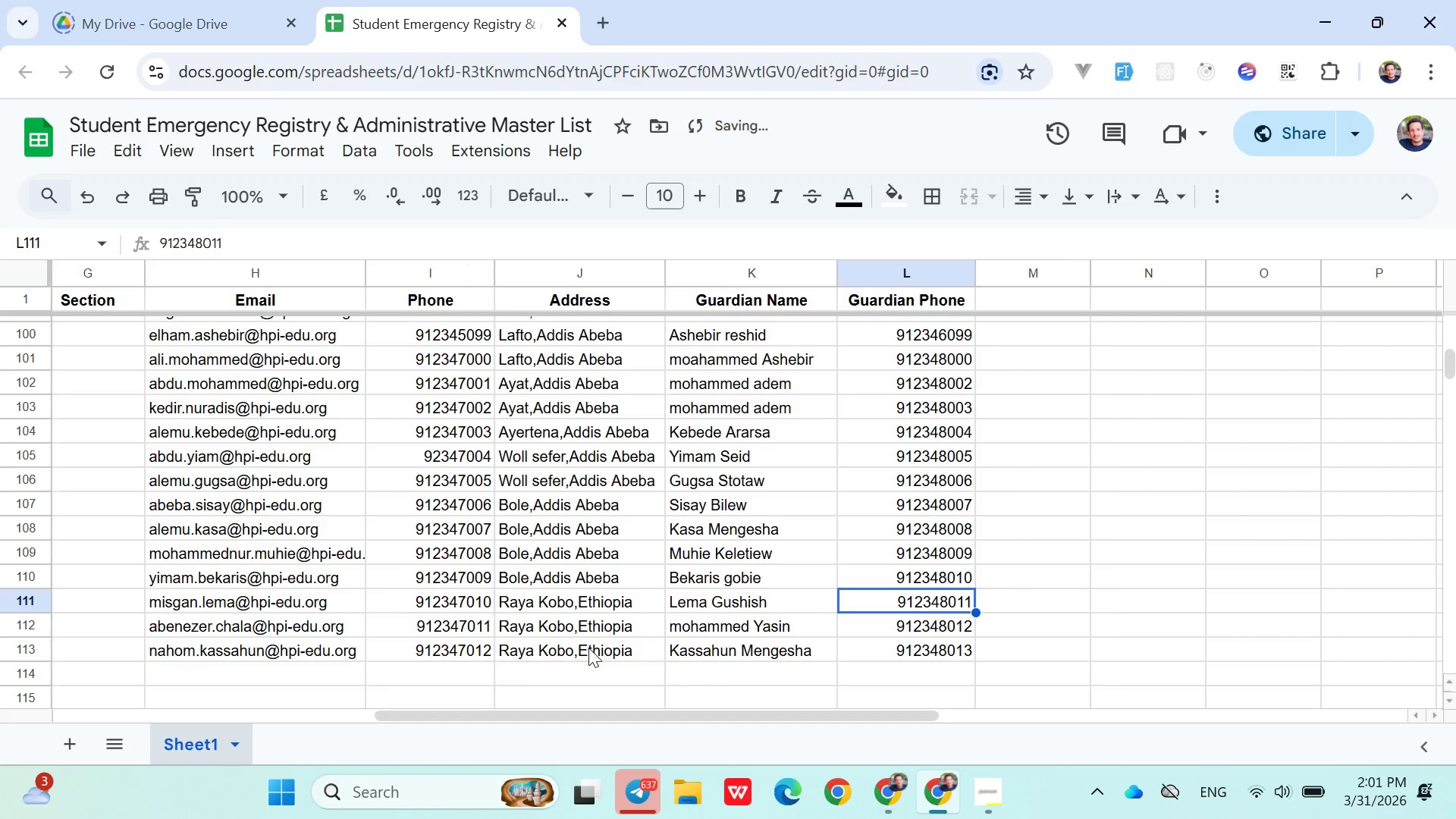 
key(ArrowUp)
 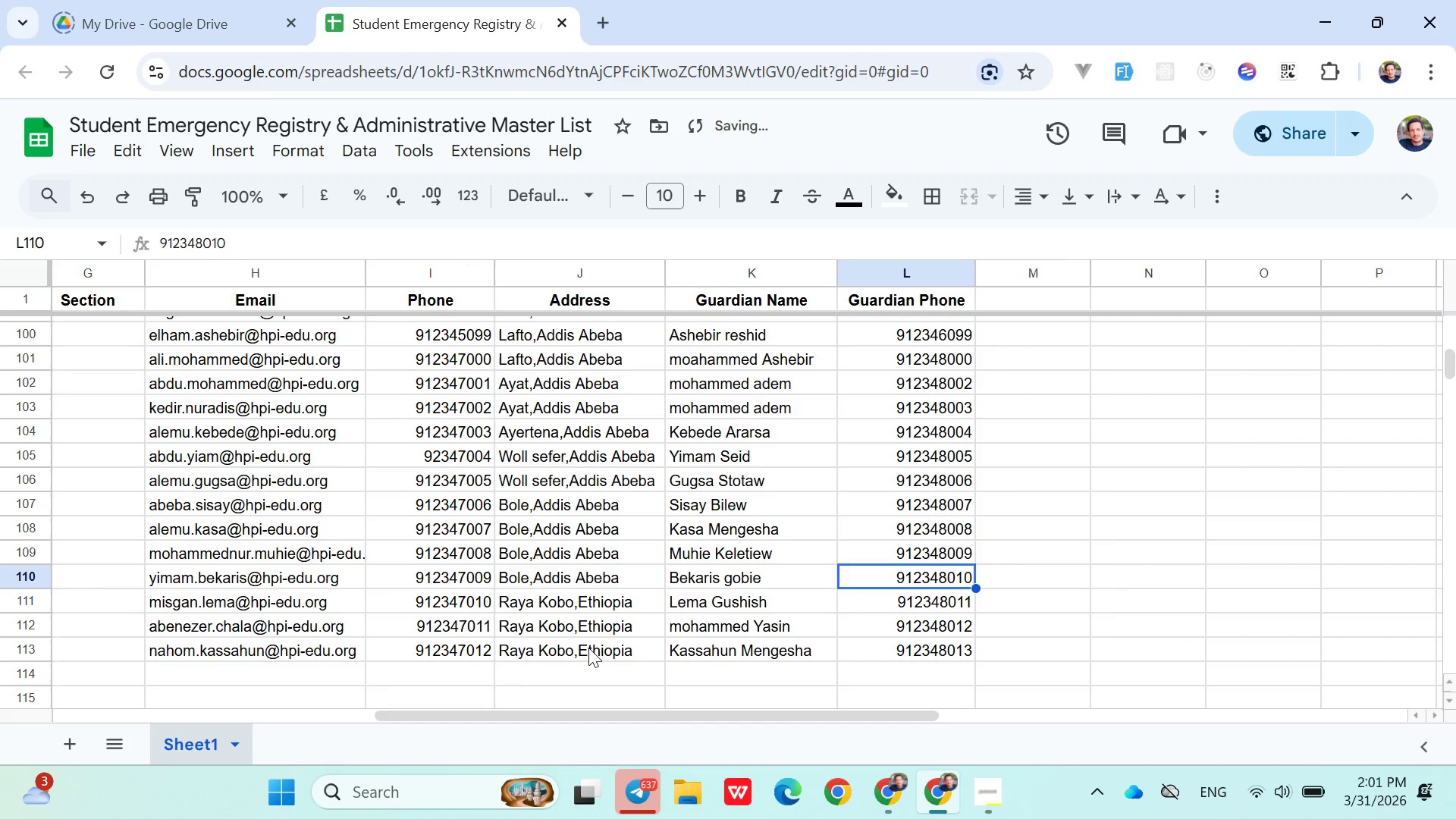 
key(ArrowUp)
 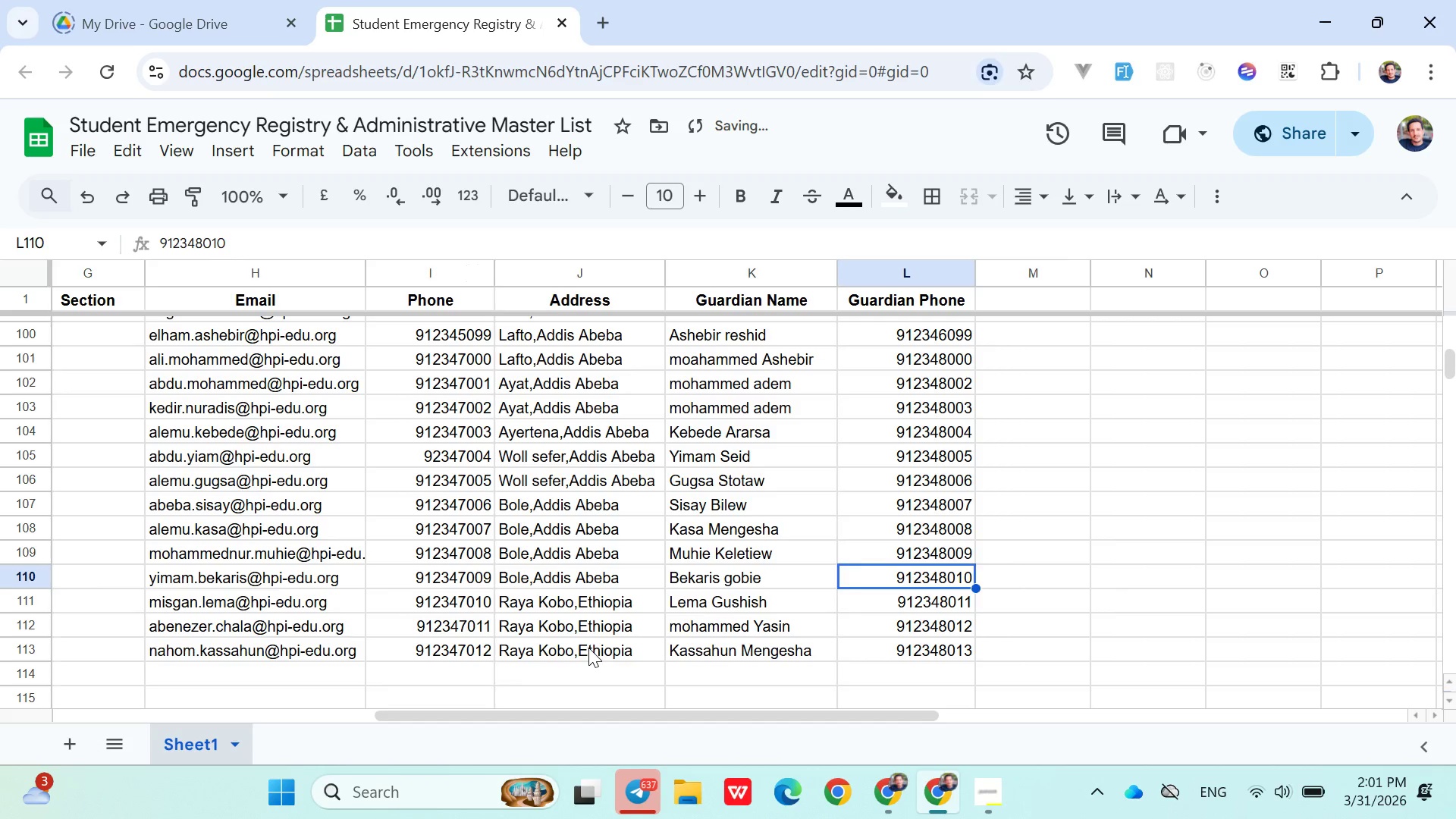 
key(ArrowUp)
 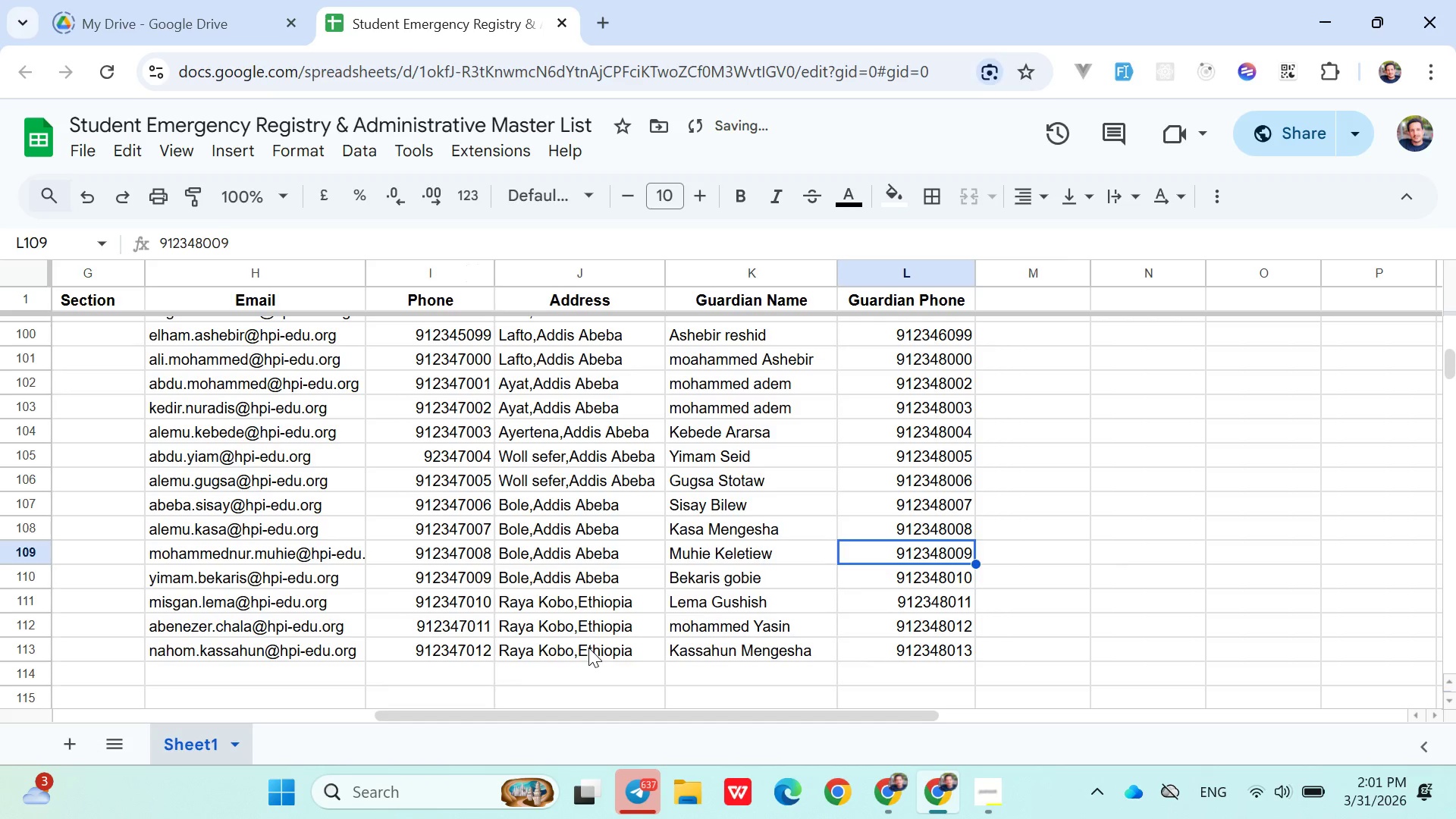 
key(ArrowUp)
 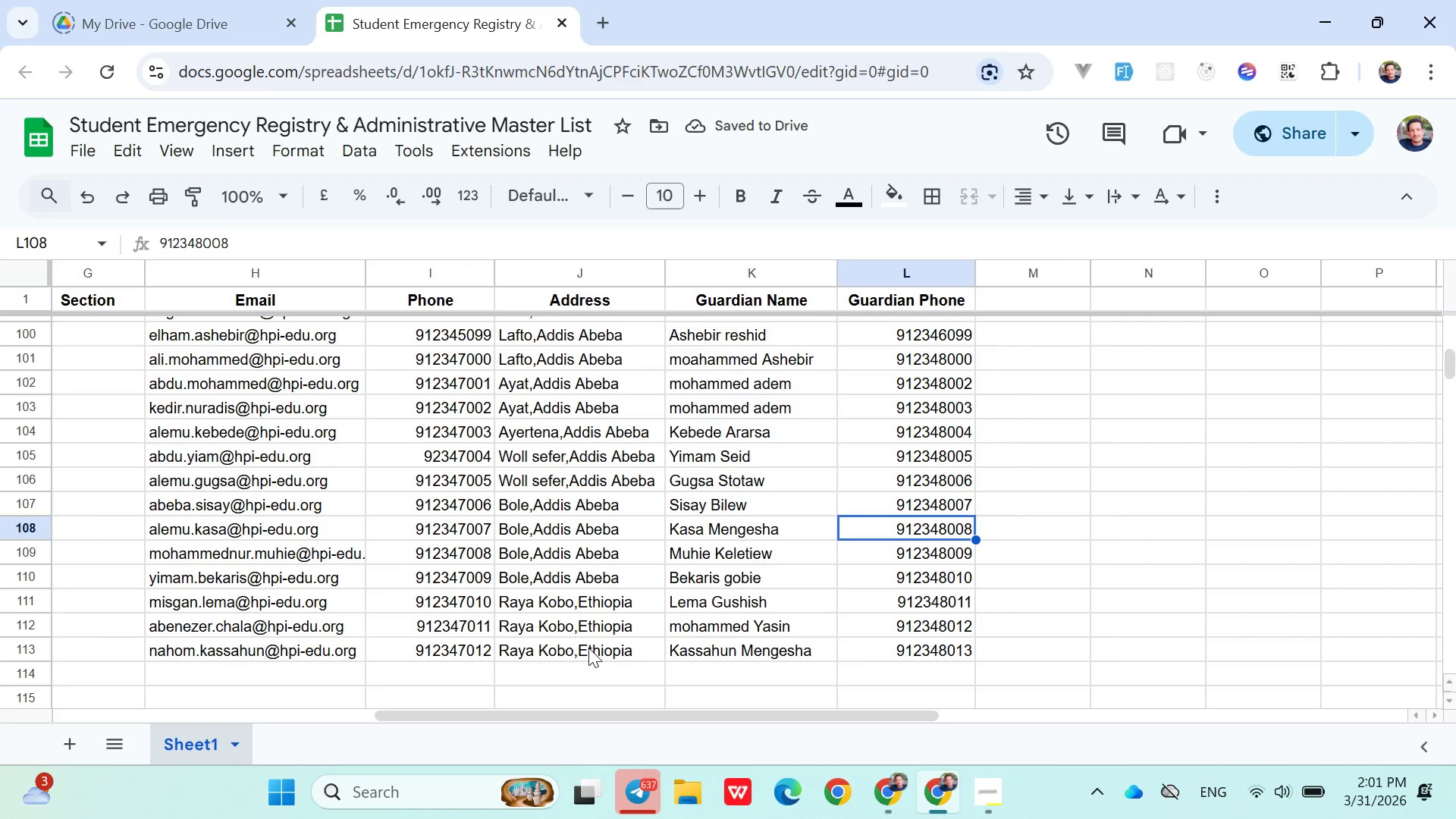 
key(ArrowUp)
 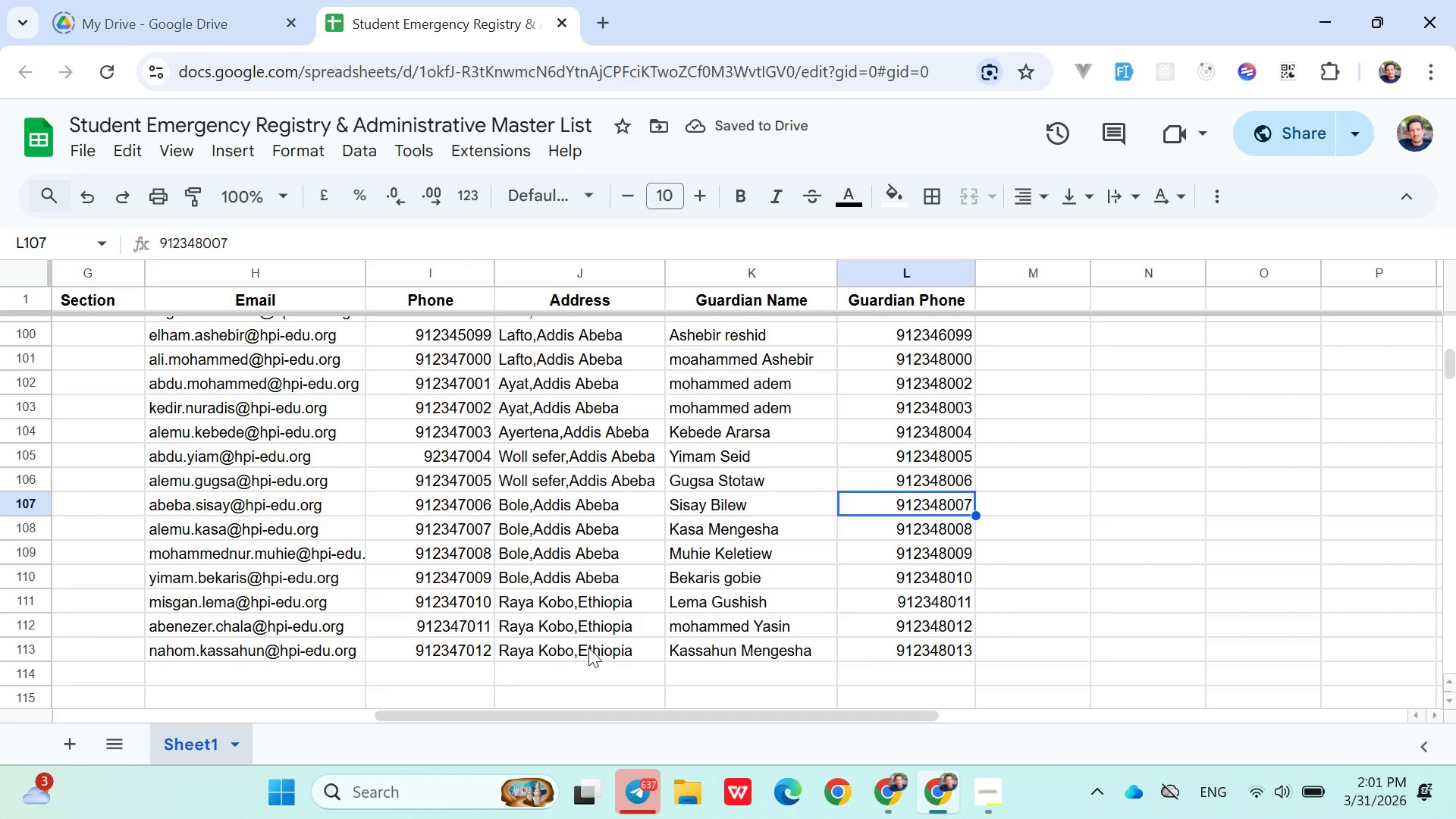 
key(ArrowUp)
 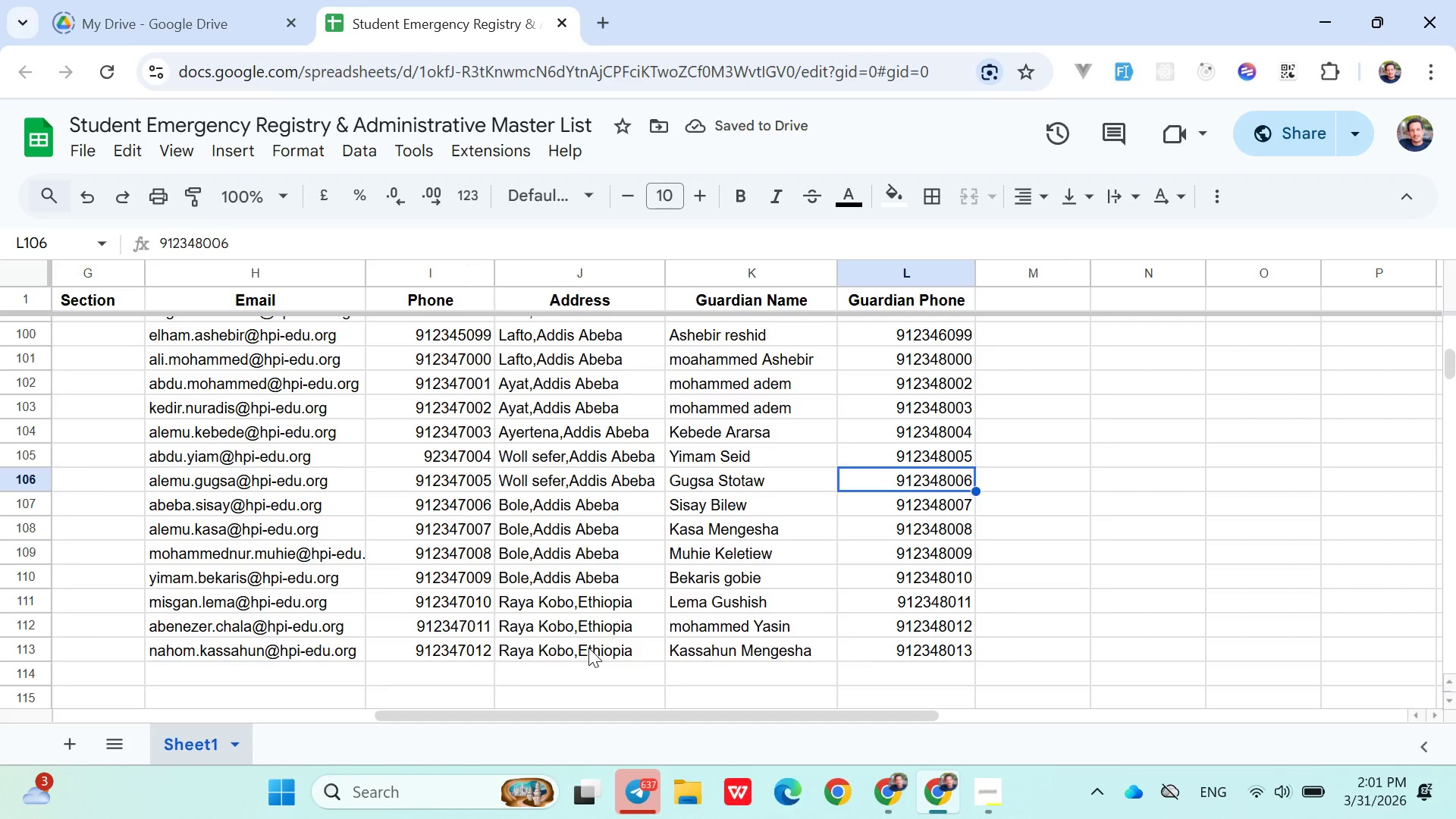 
key(ArrowUp)
 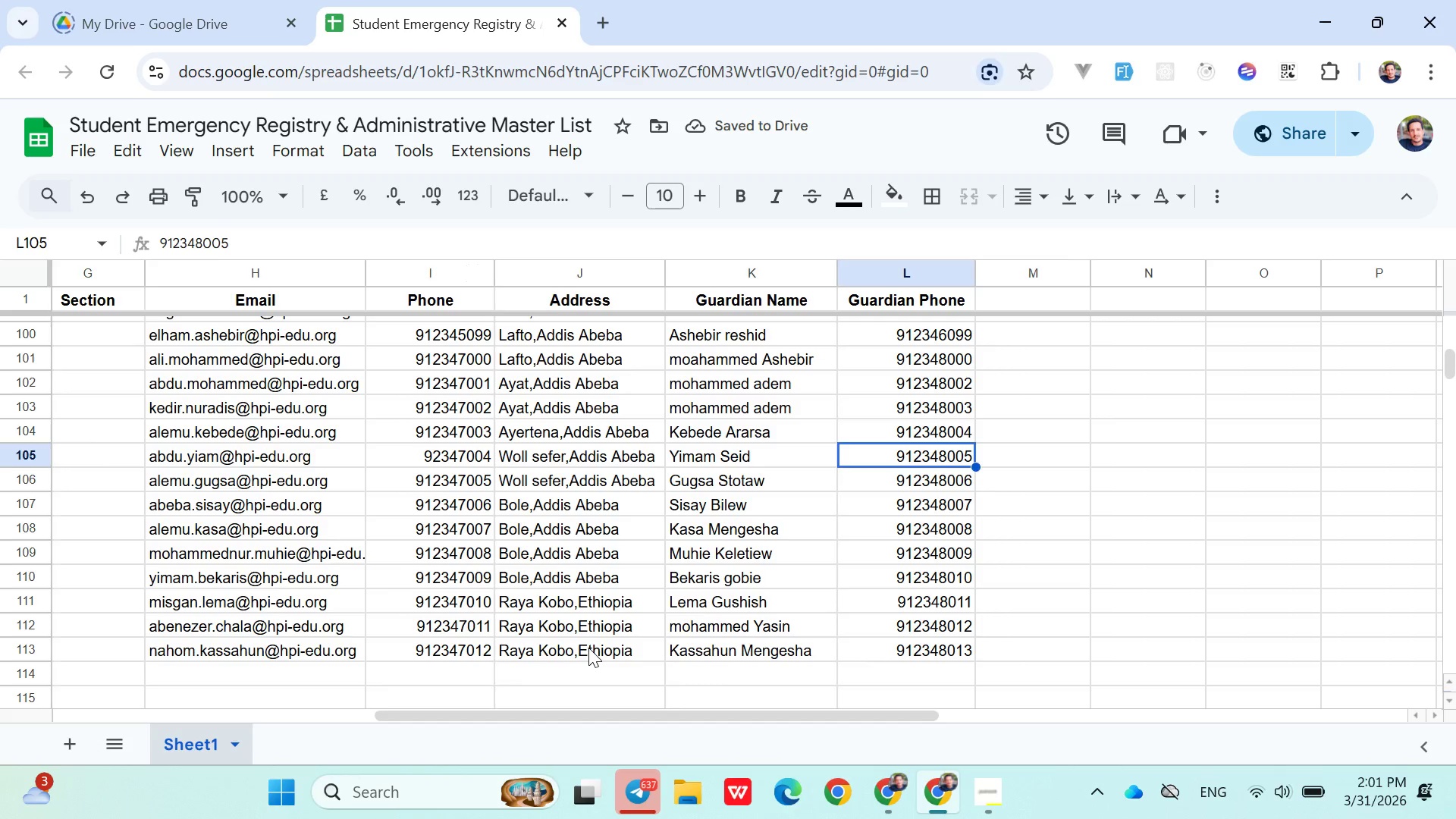 
key(ArrowUp)
 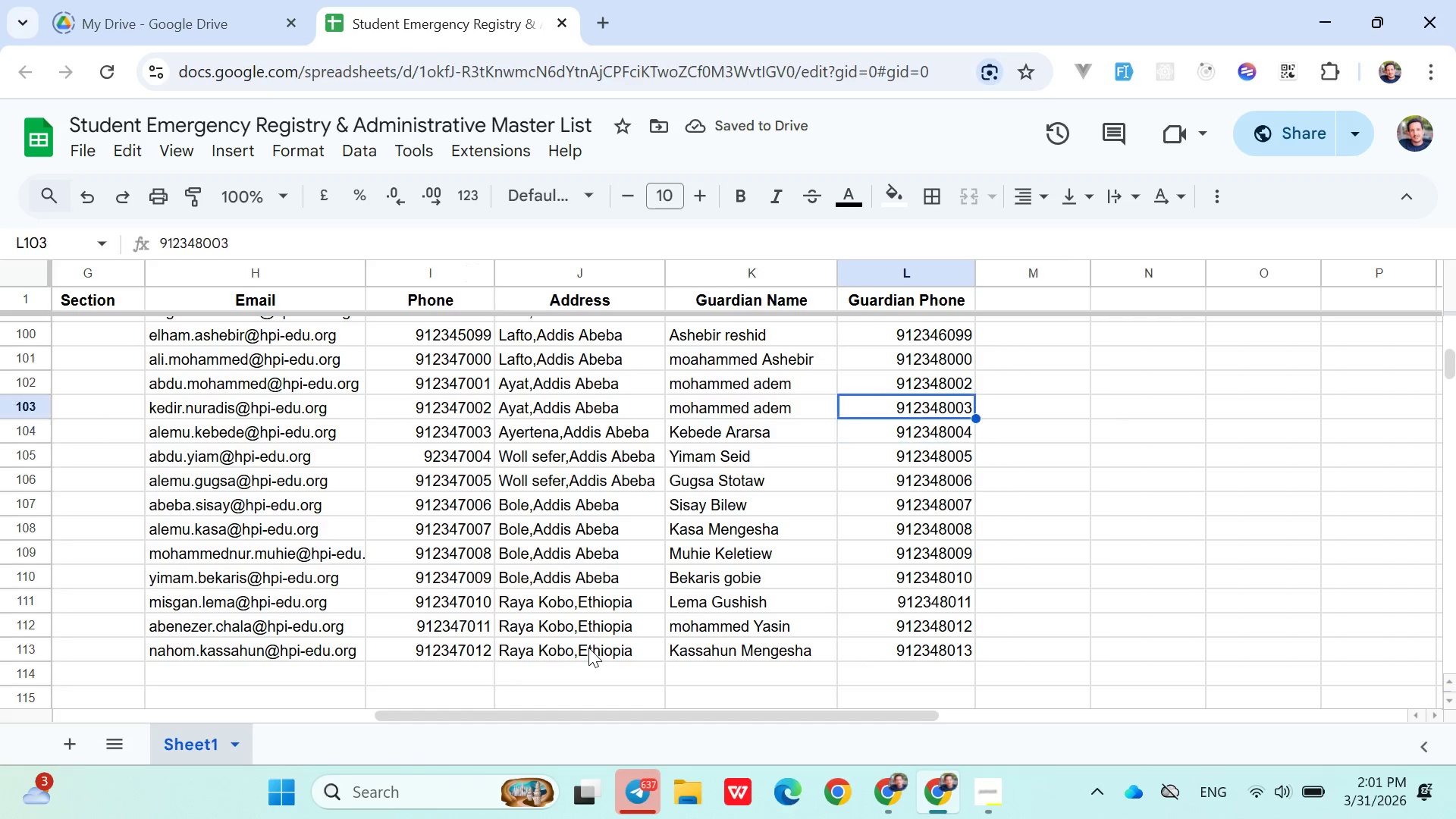 
key(ArrowUp)
 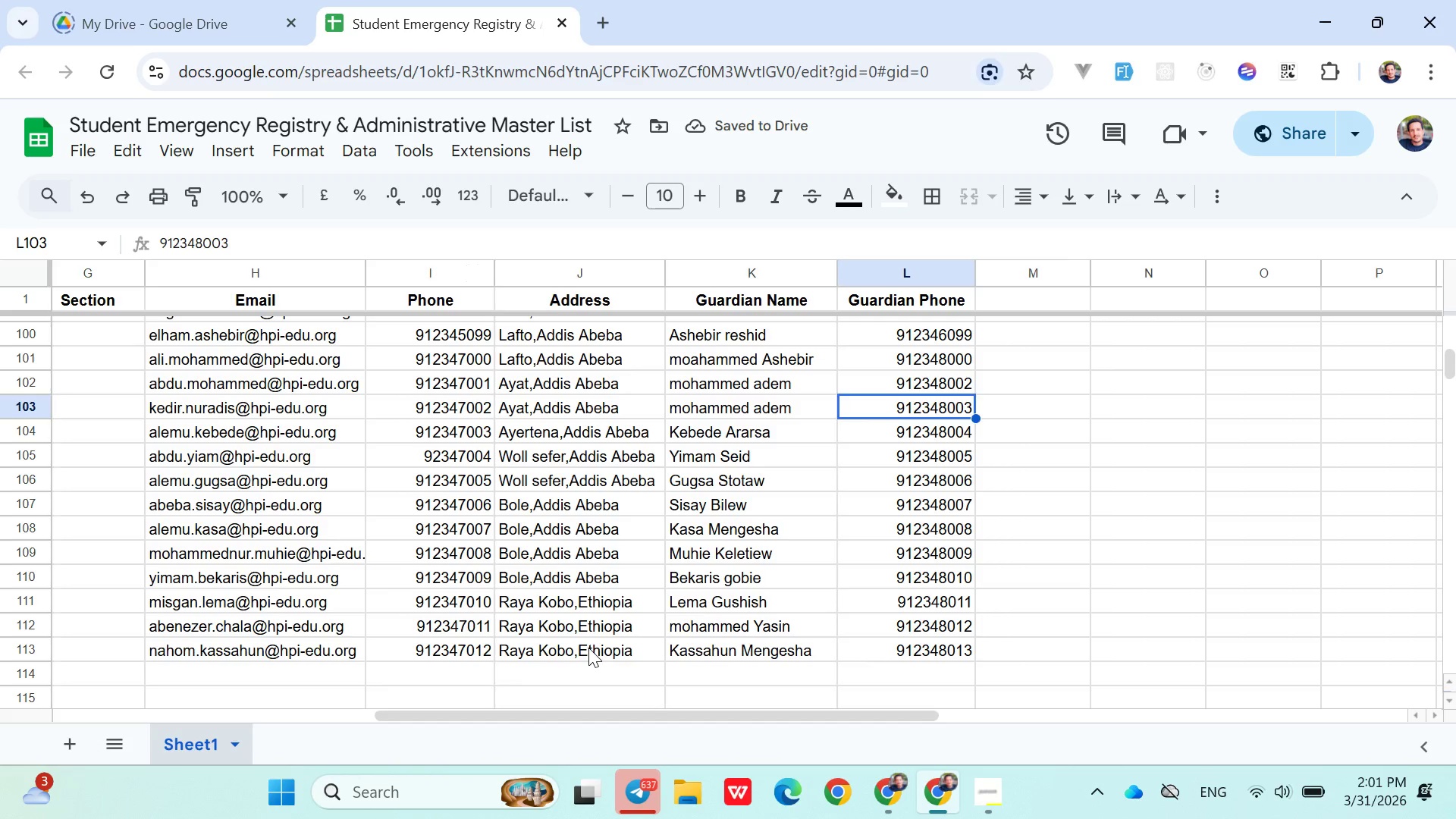 
key(ArrowUp)
 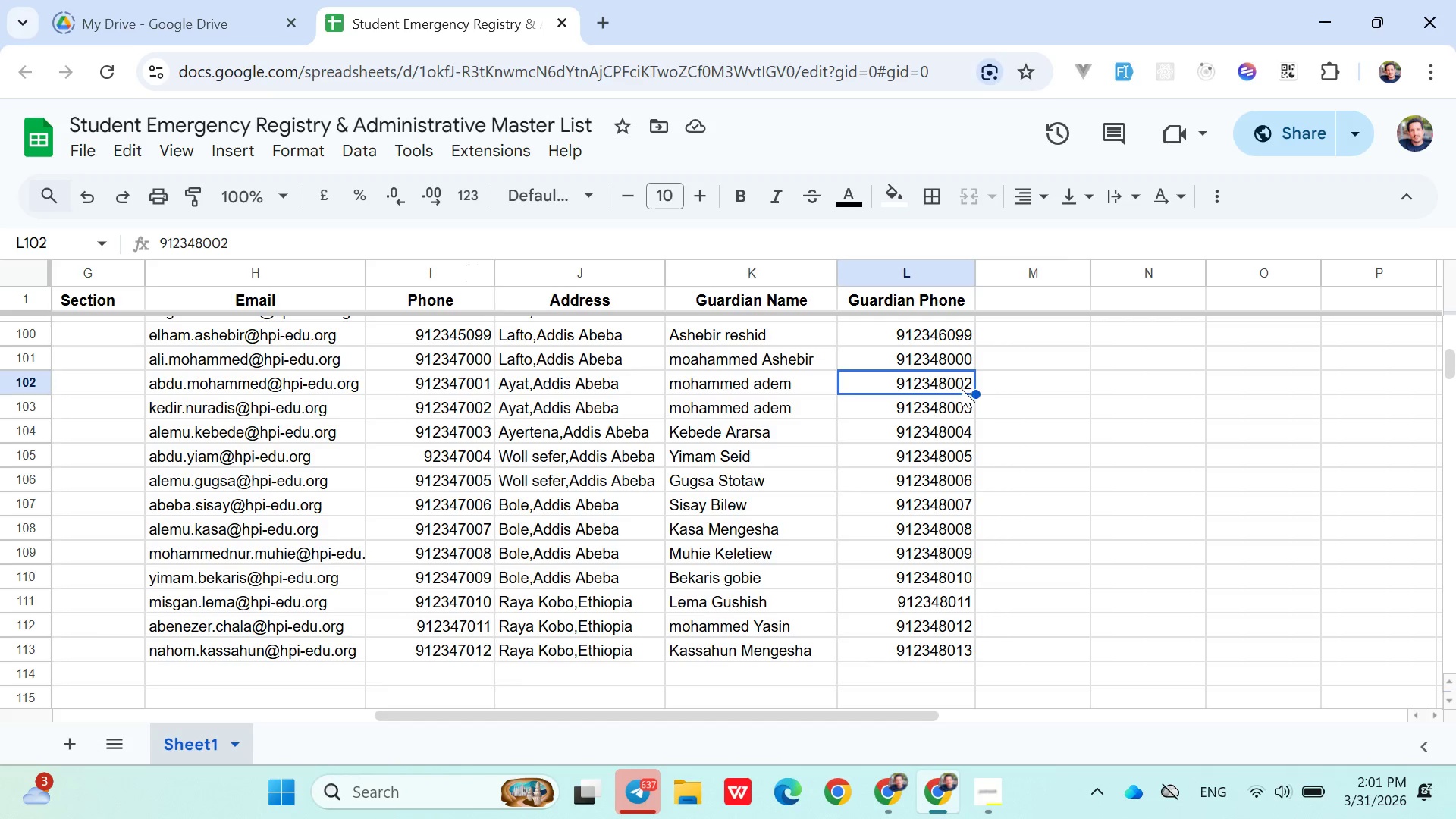 
double_click([961, 389])
 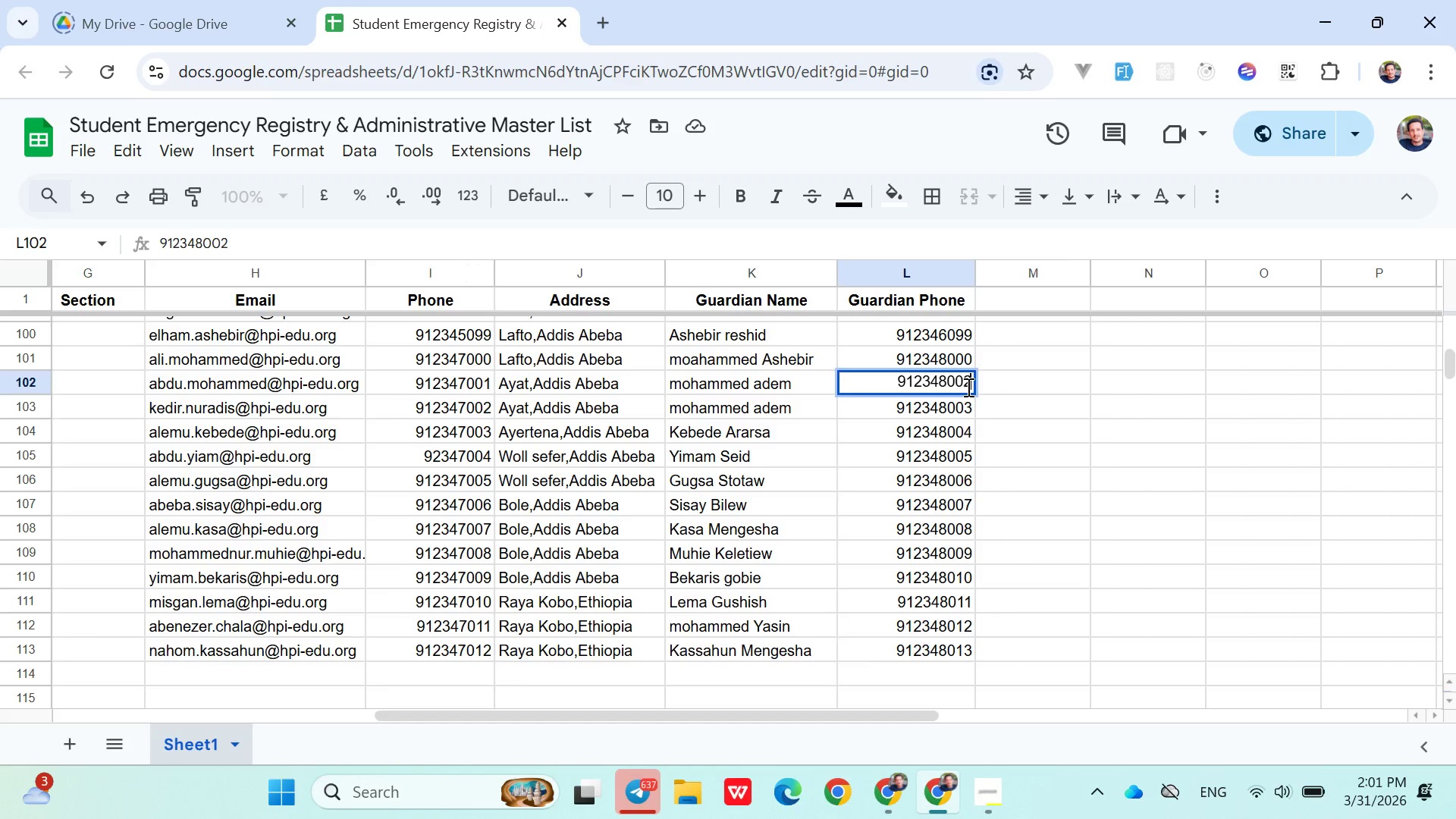 
key(Backspace)
 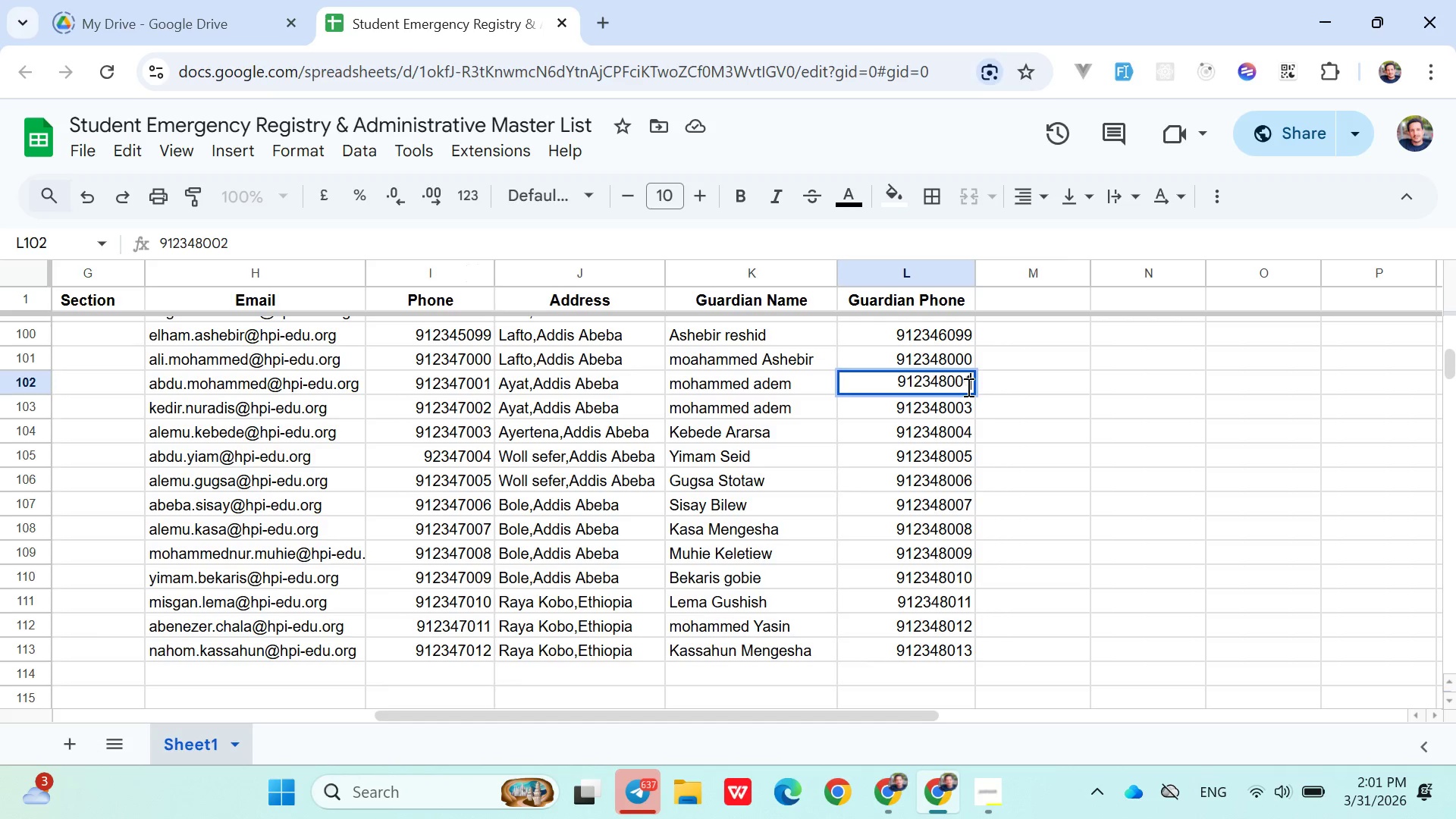 
key(1)
 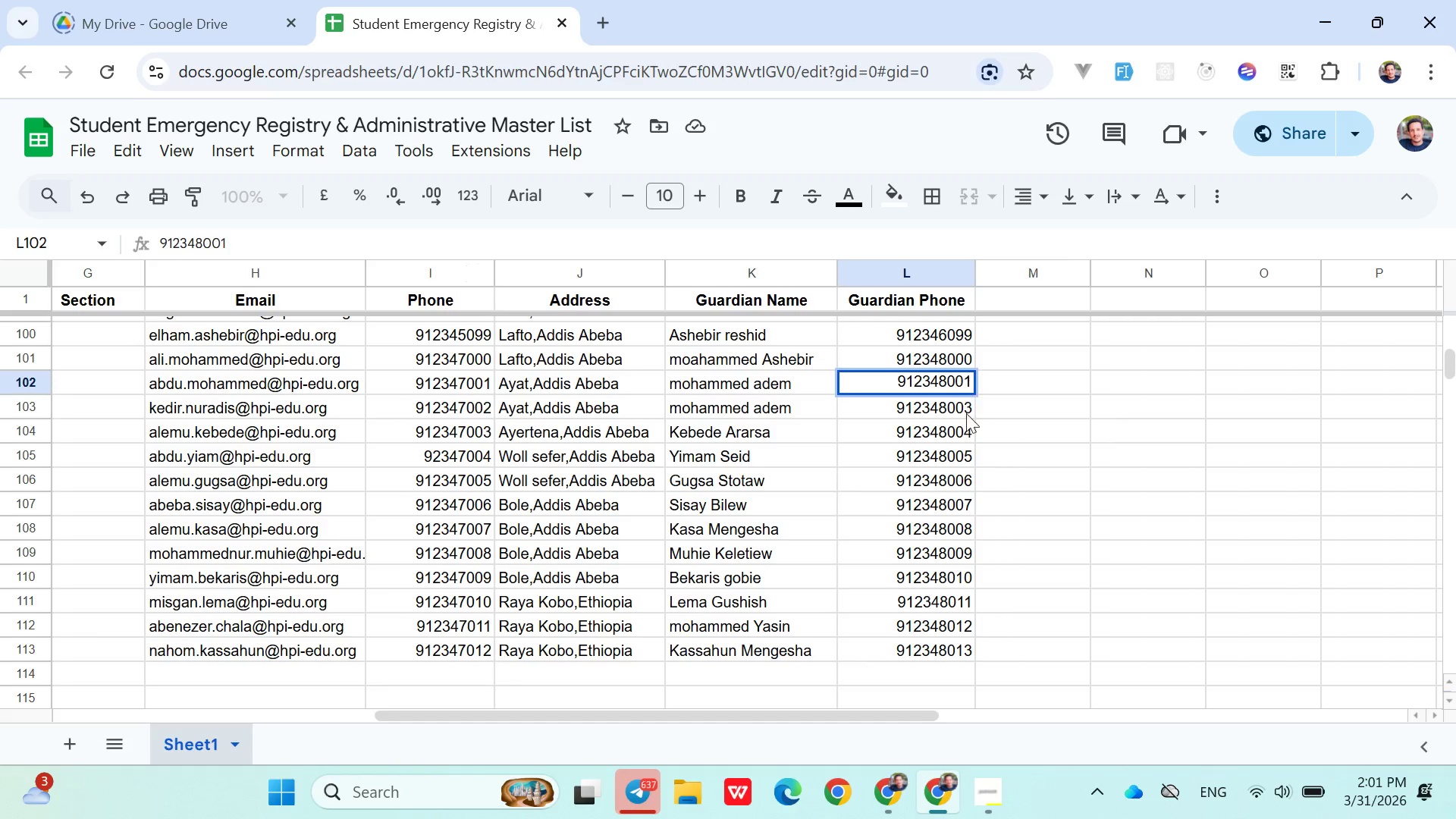 
left_click([965, 419])
 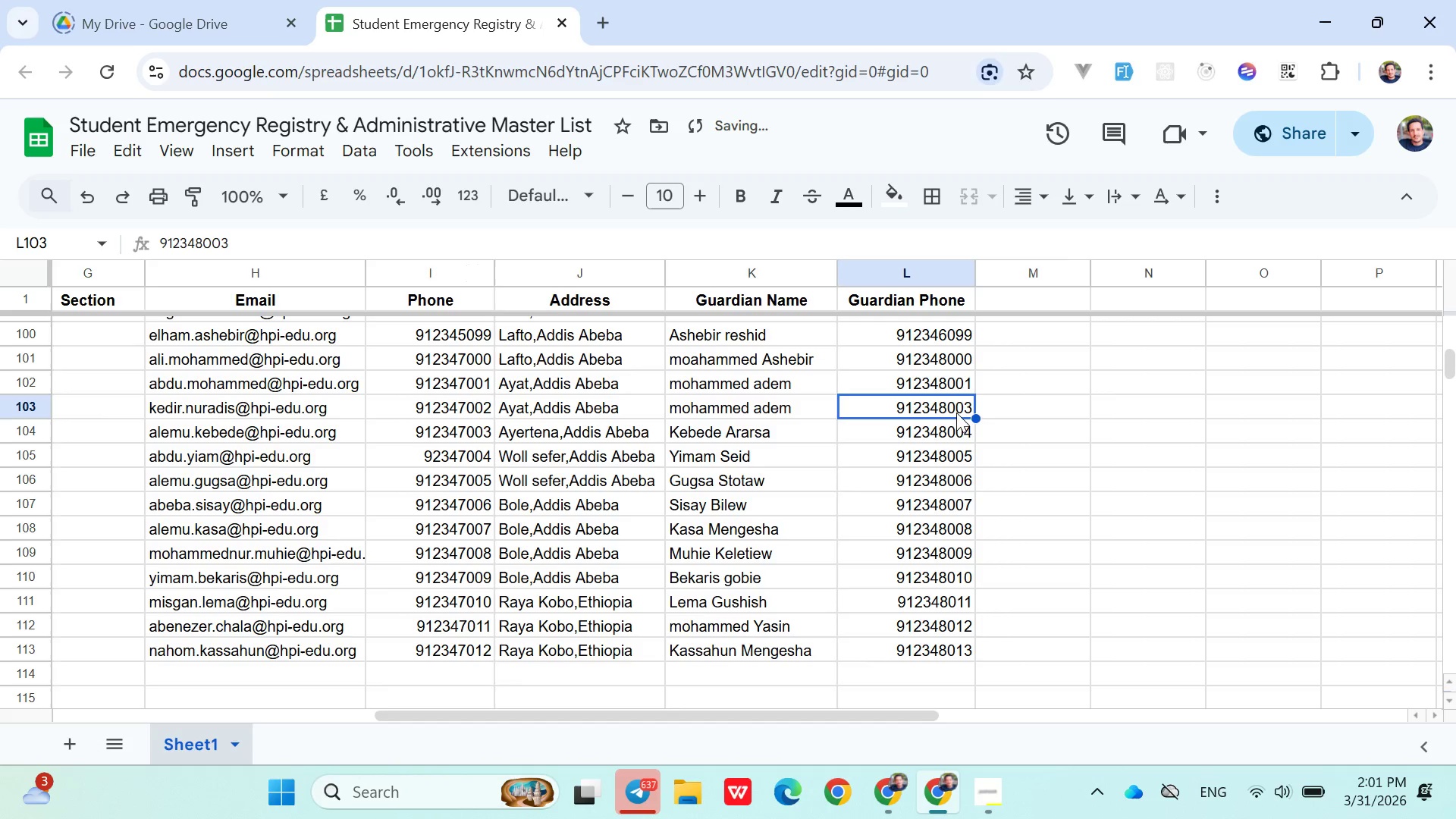 
double_click([956, 413])
 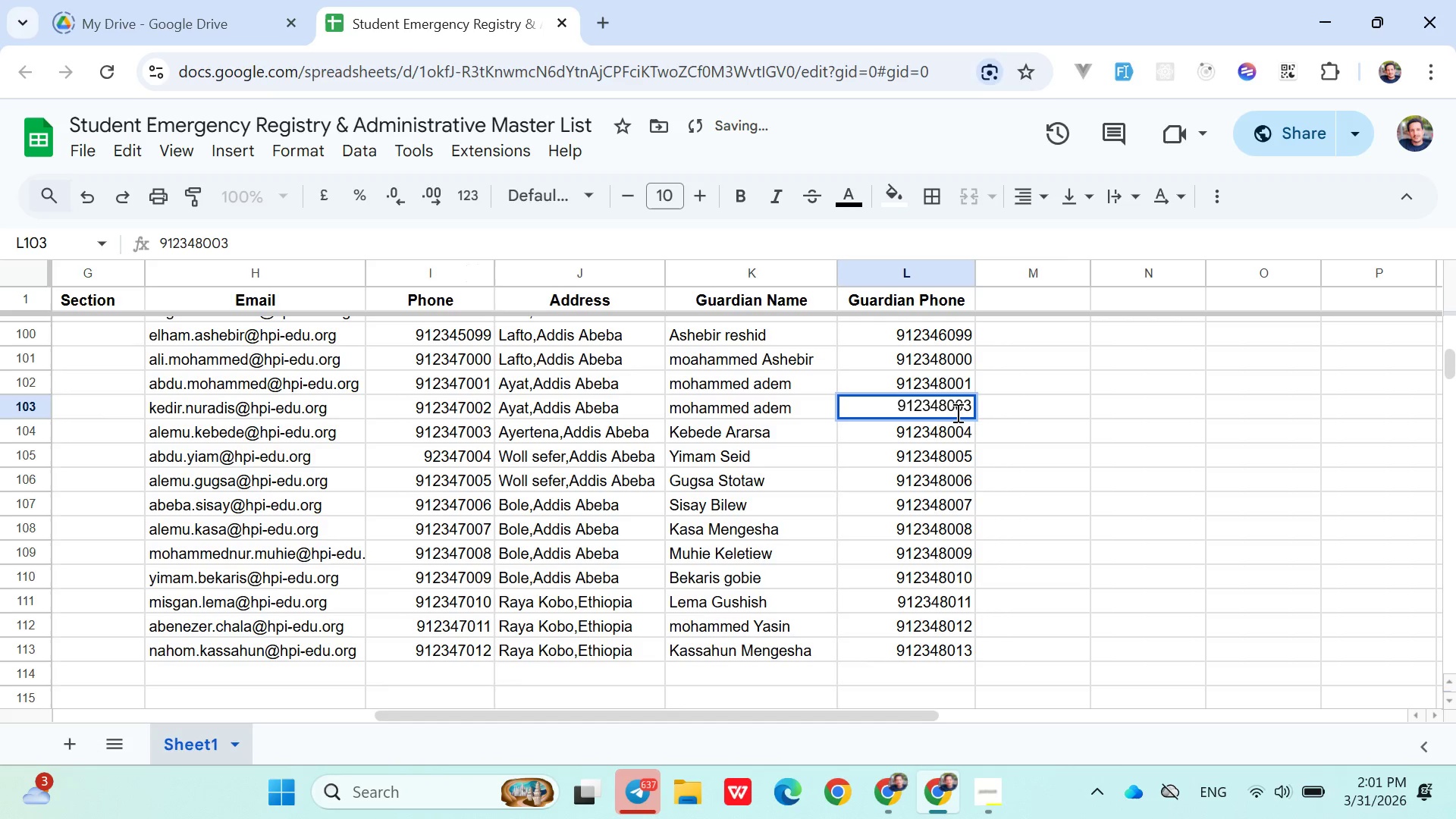 
key(Backspace)
 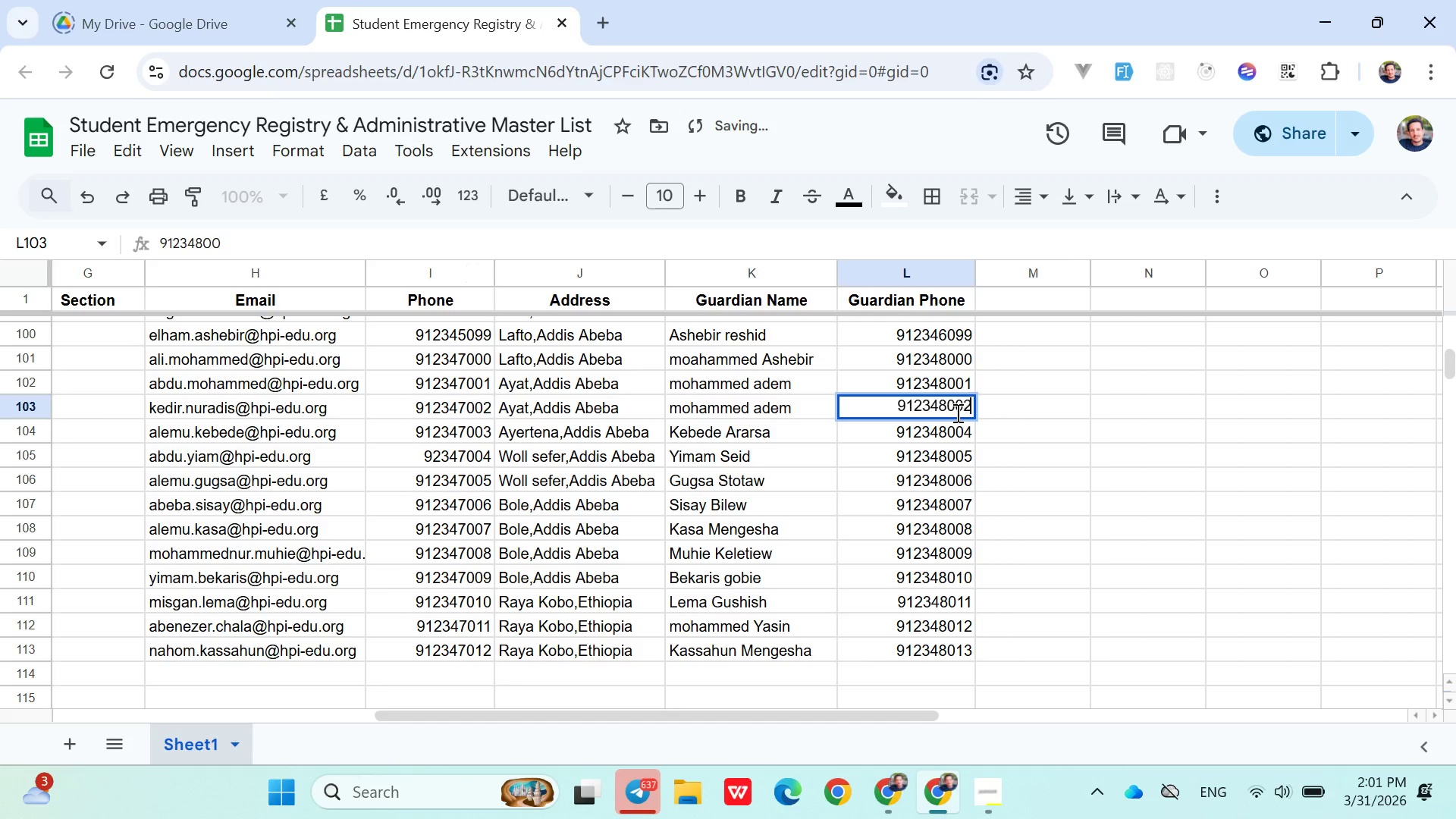 
key(2)
 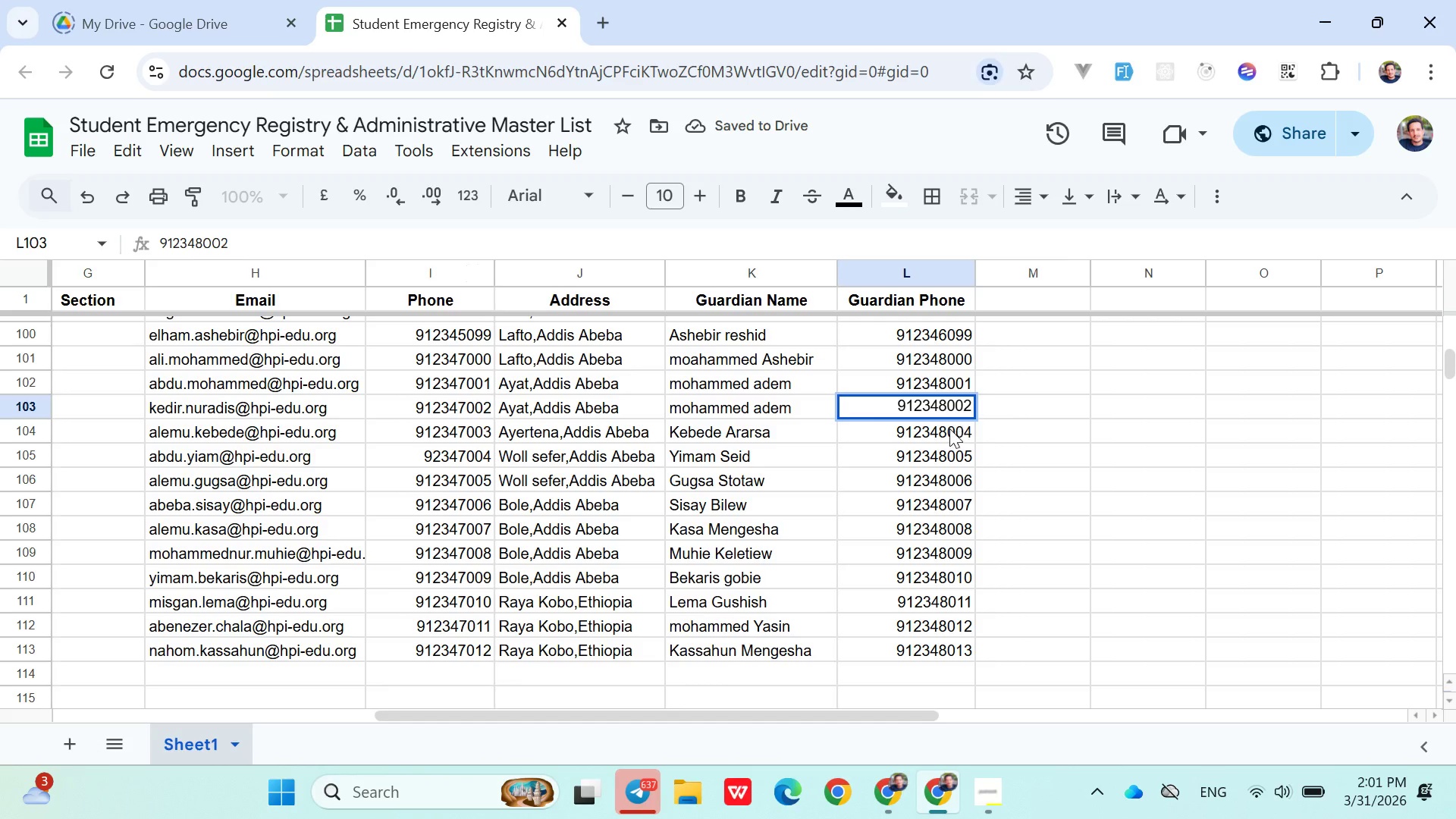 
double_click([949, 430])
 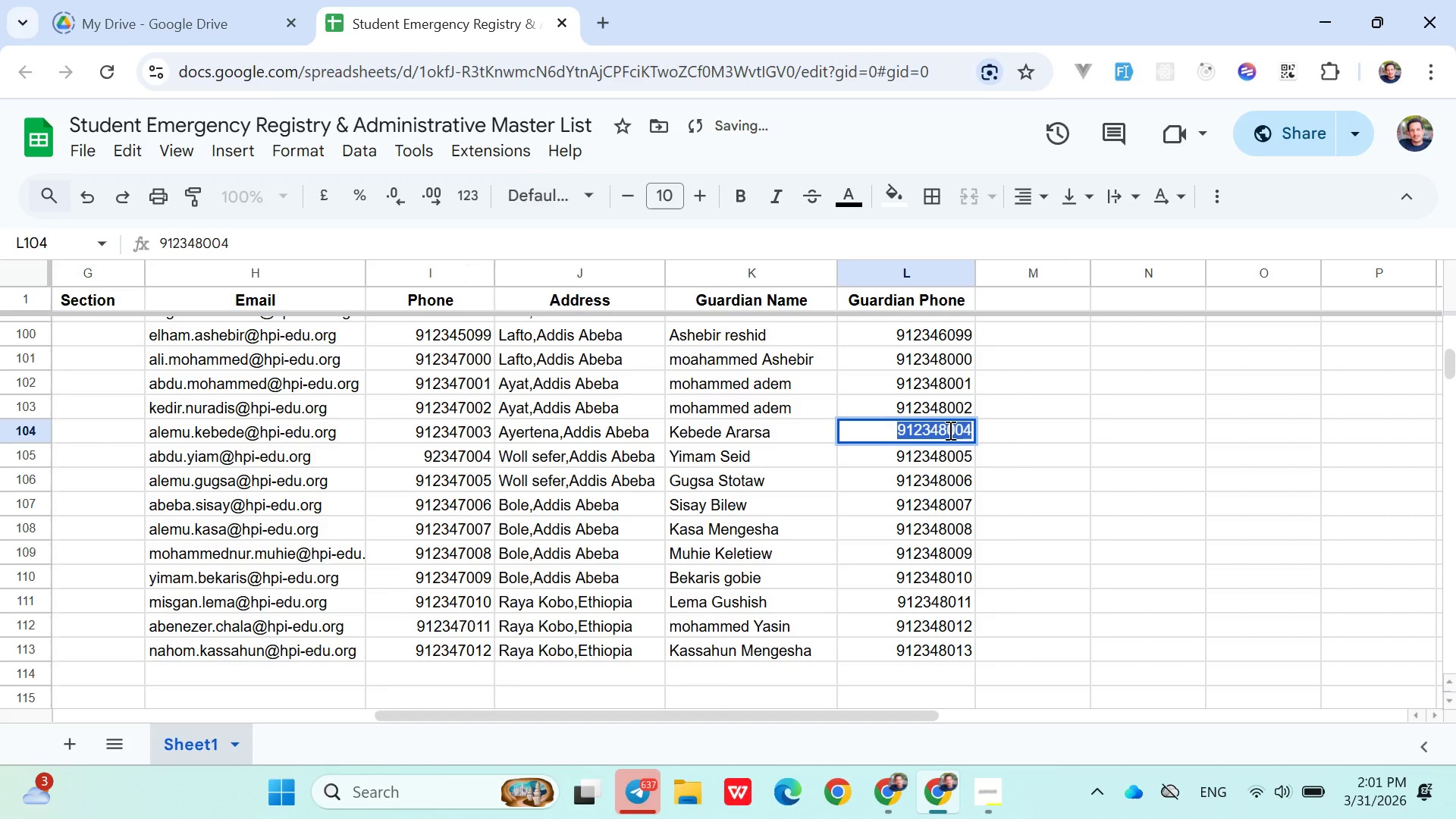 
triple_click([949, 430])
 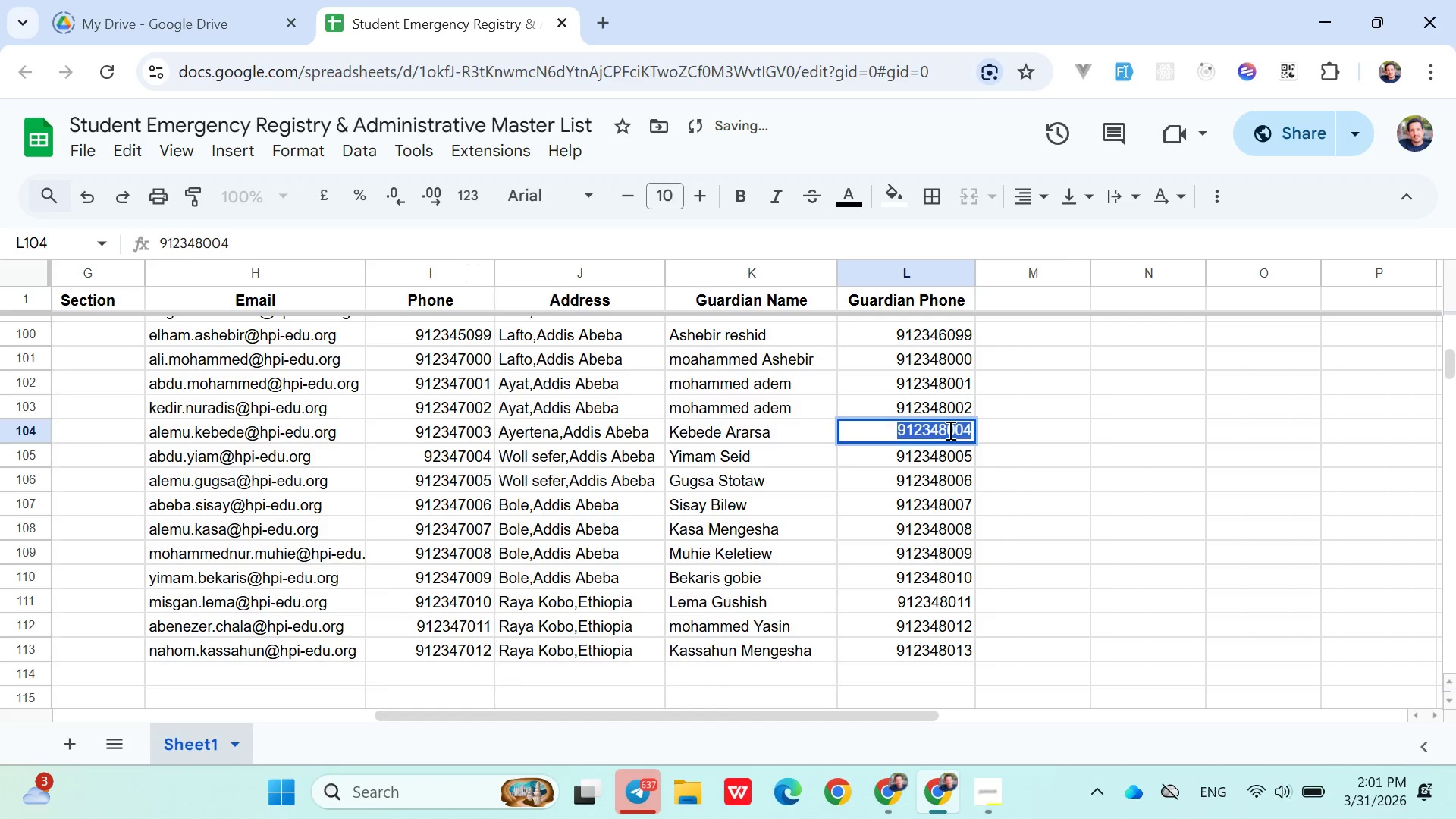 
key(ArrowRight)
 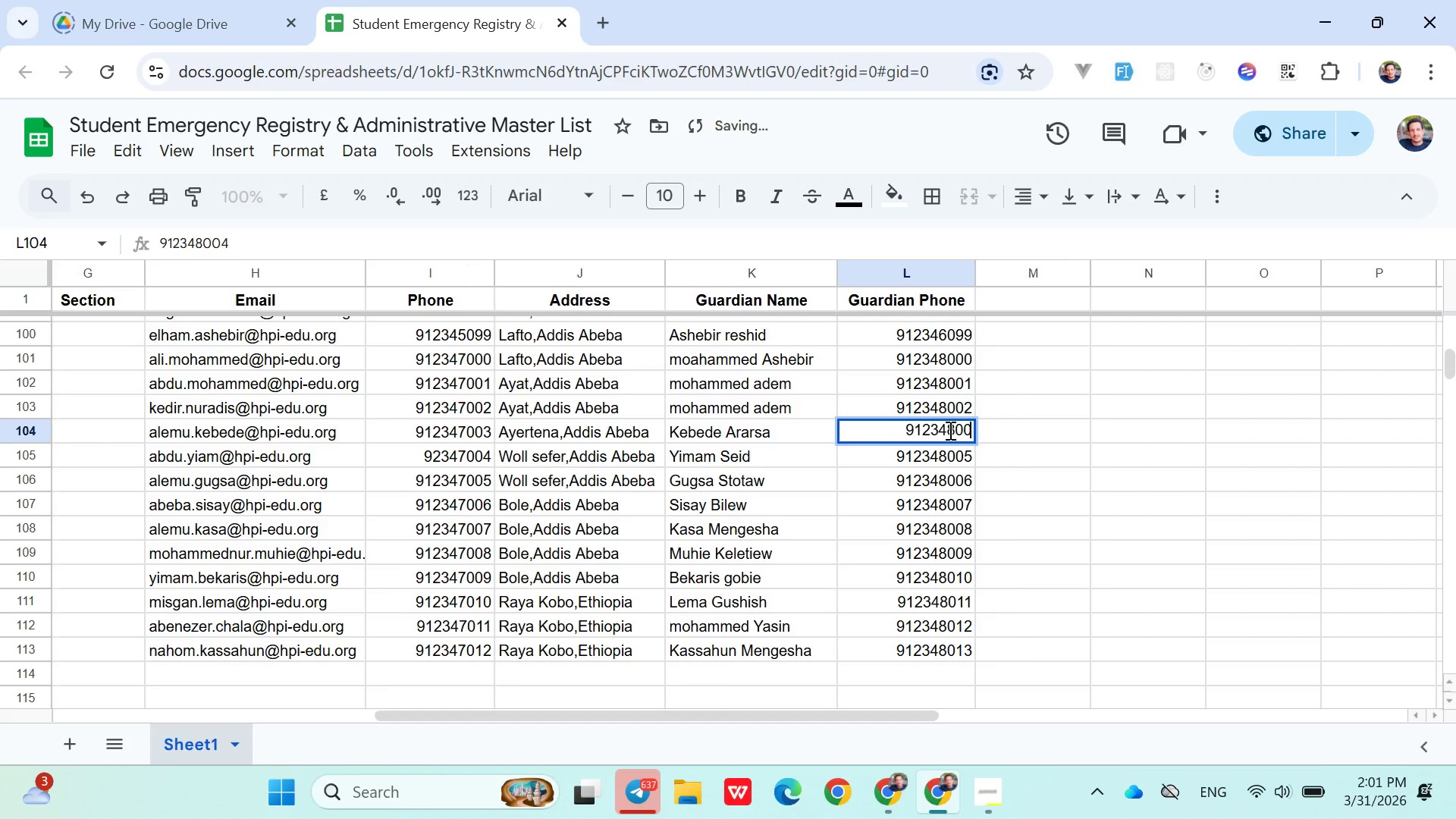 
key(Backspace)
 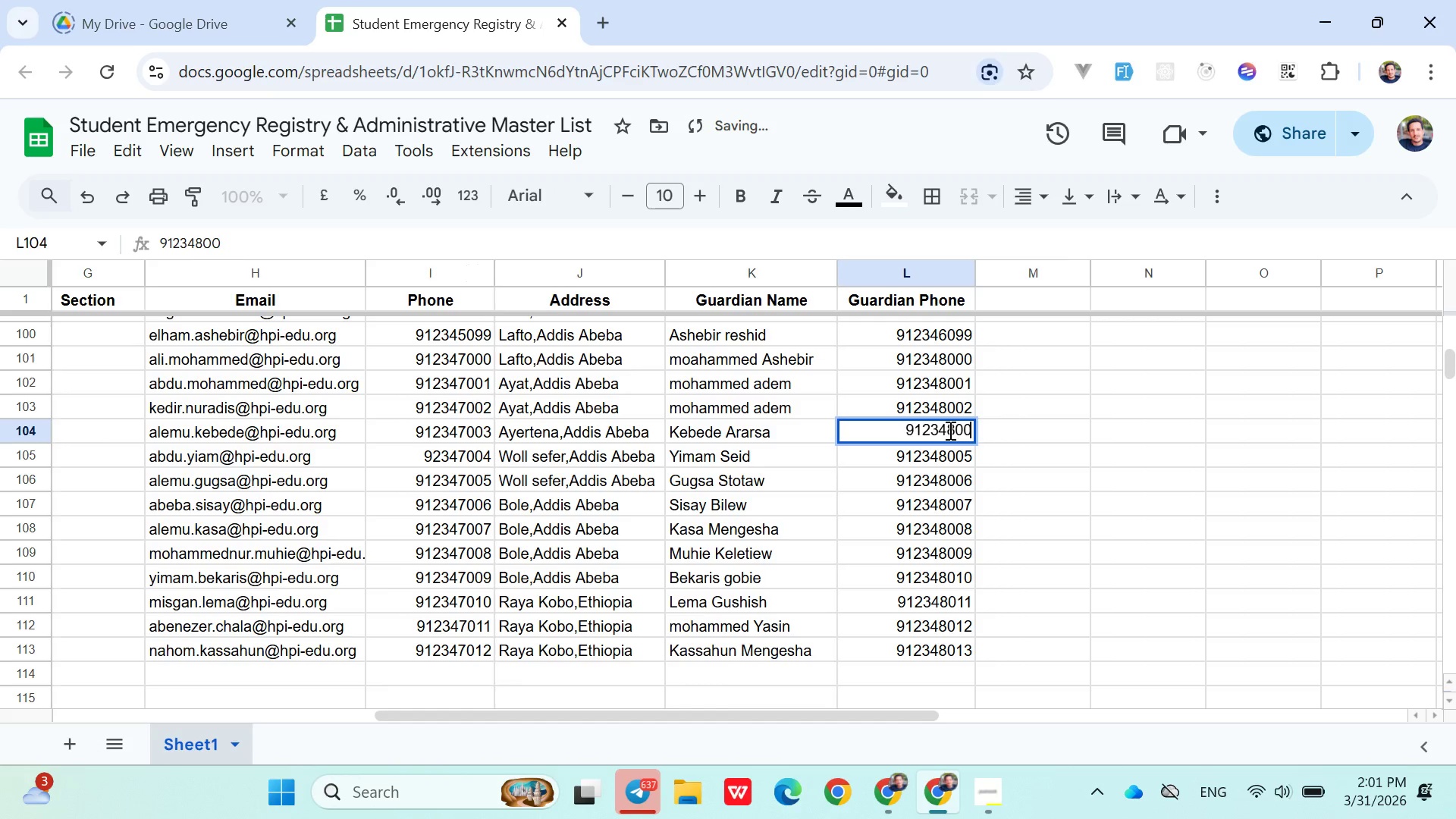 
key(3)
 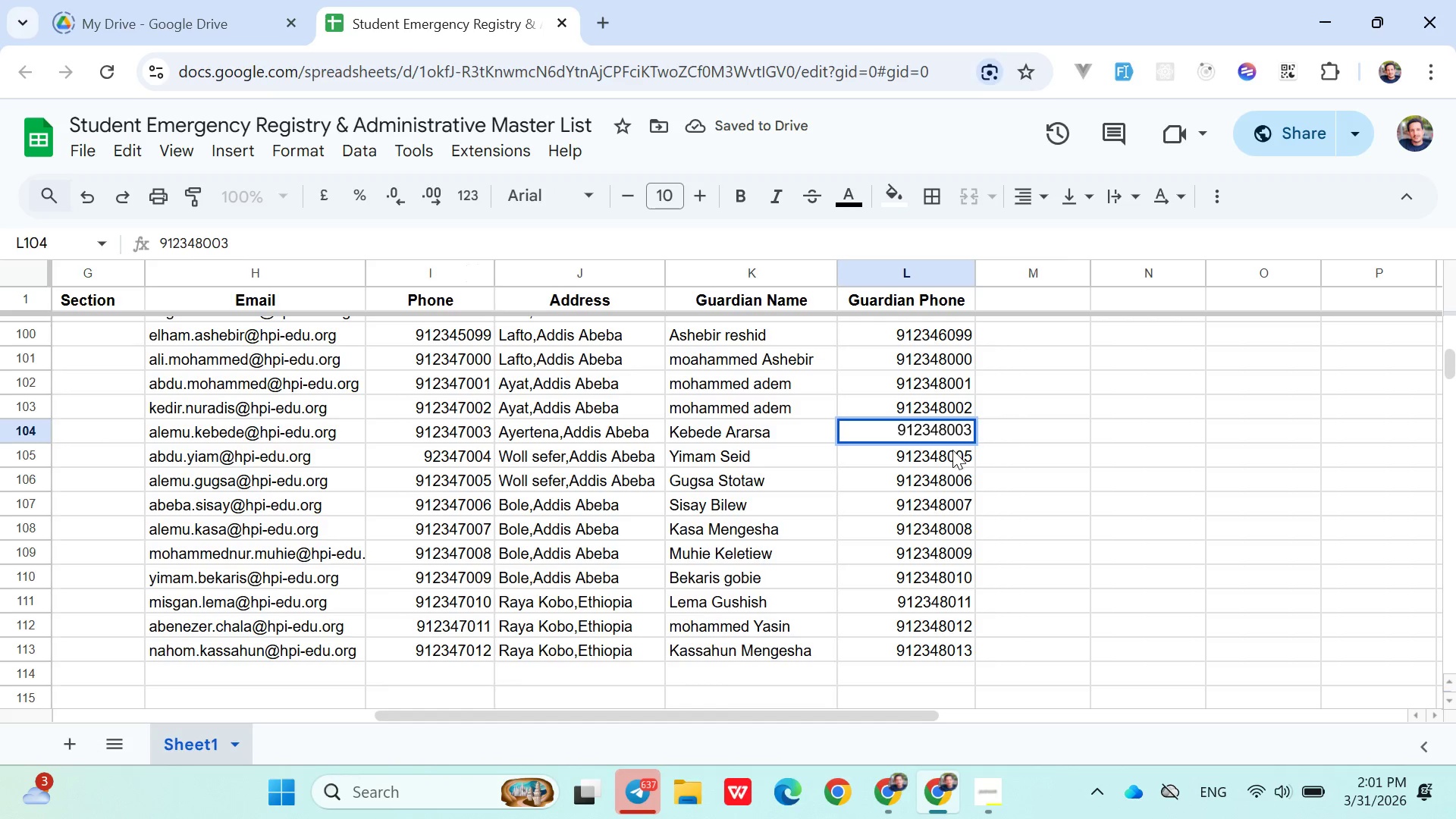 
double_click([952, 450])
 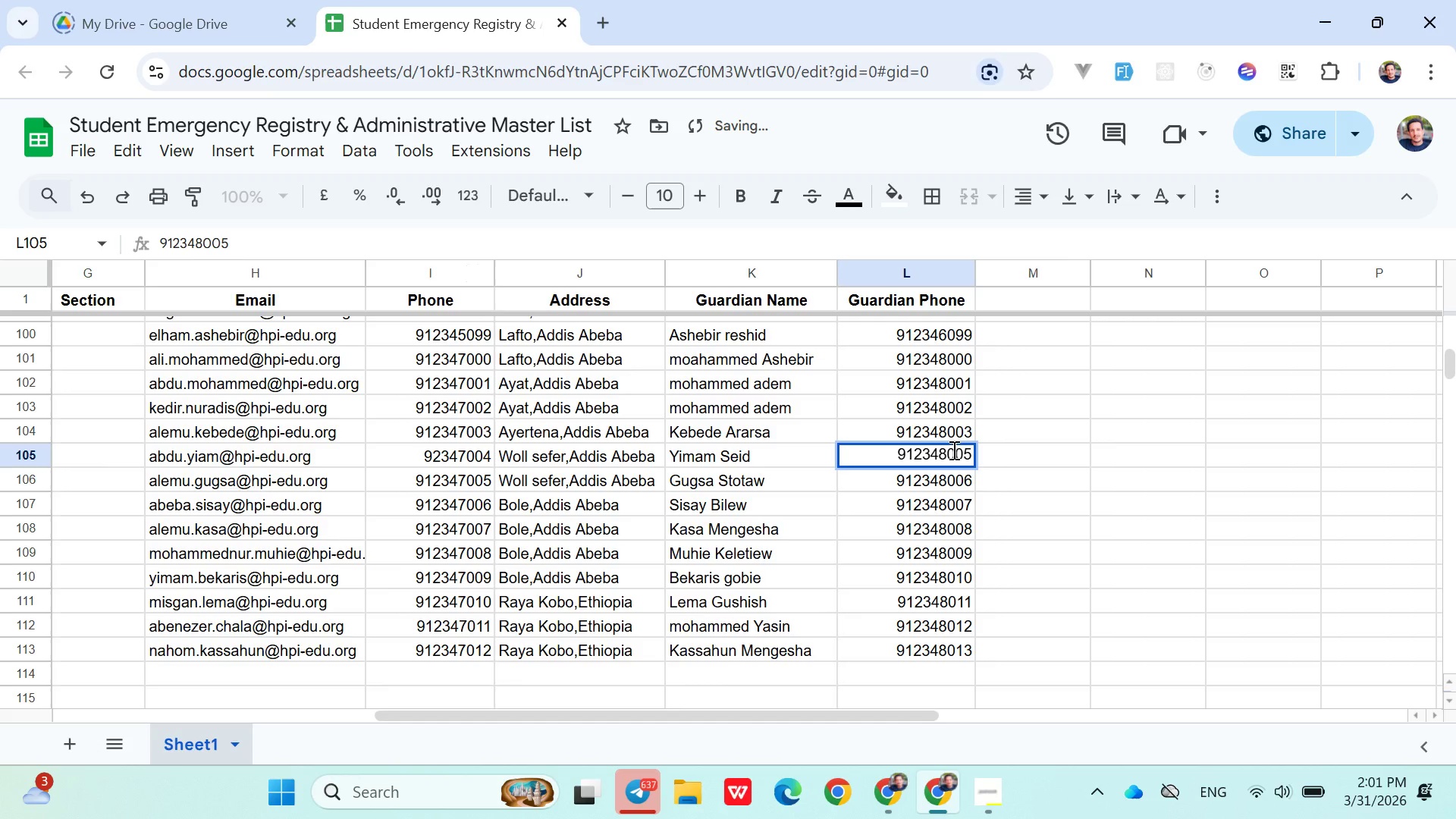 
key(Backspace)
 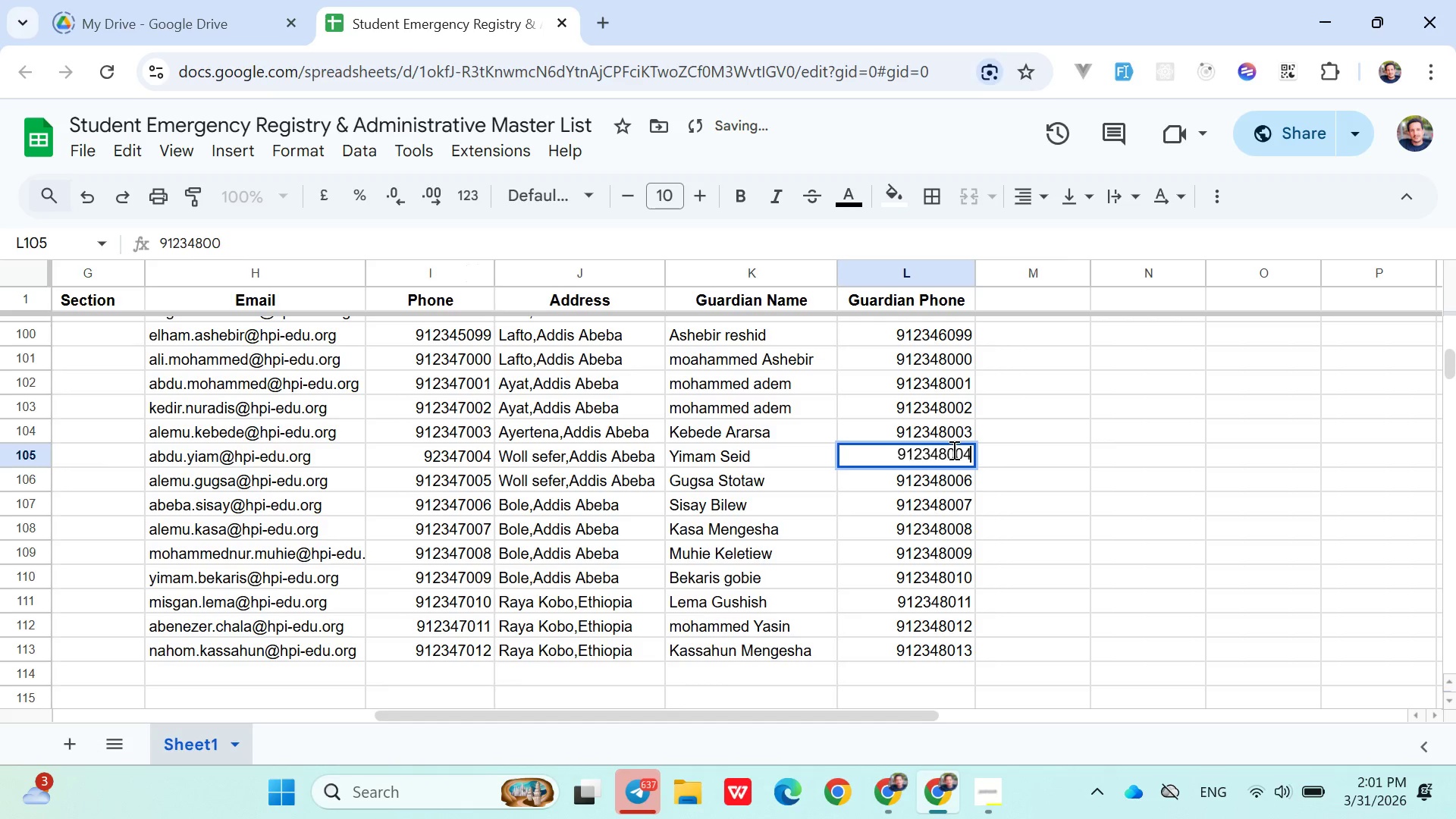 
key(4)
 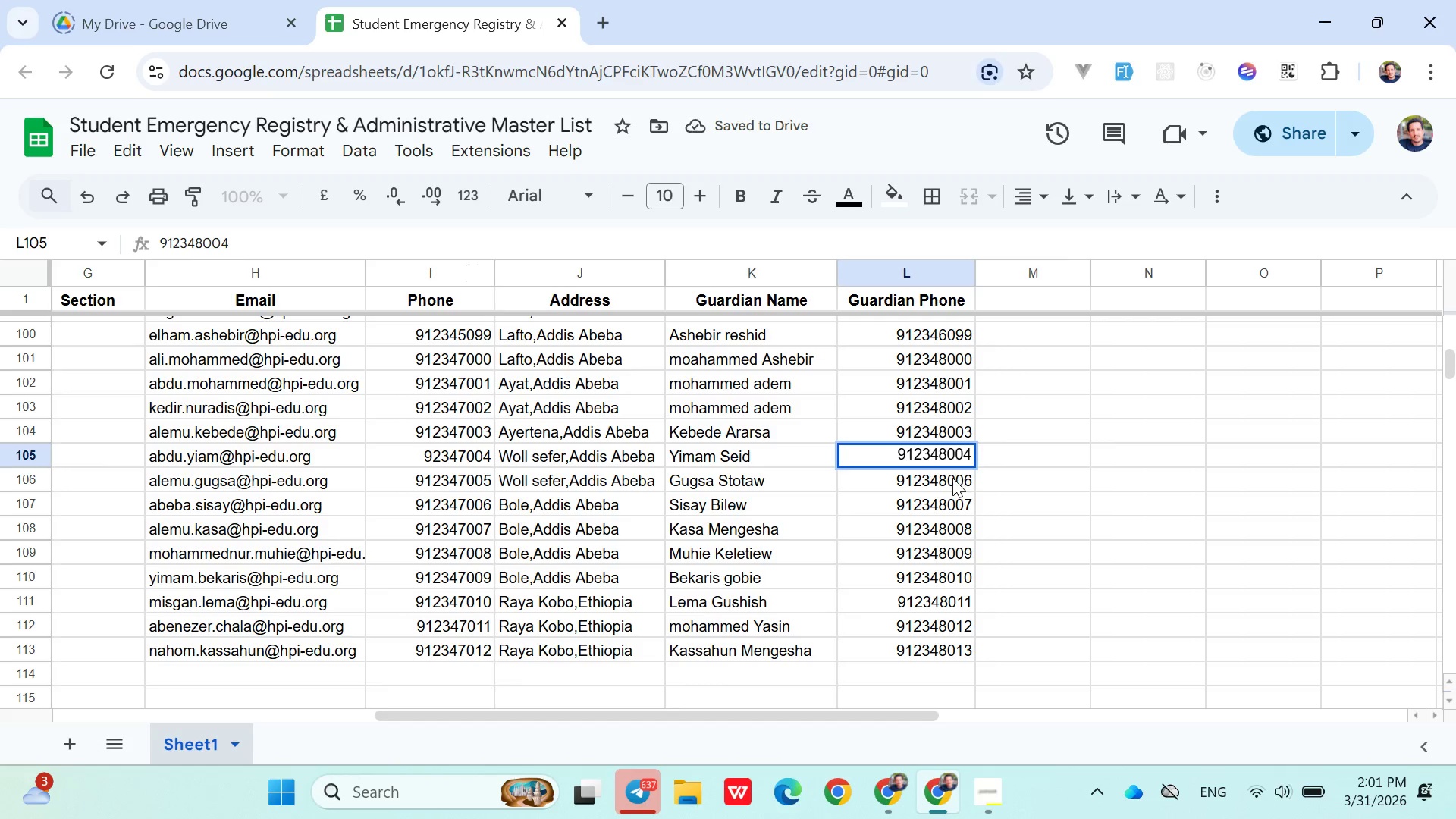 
double_click([952, 478])
 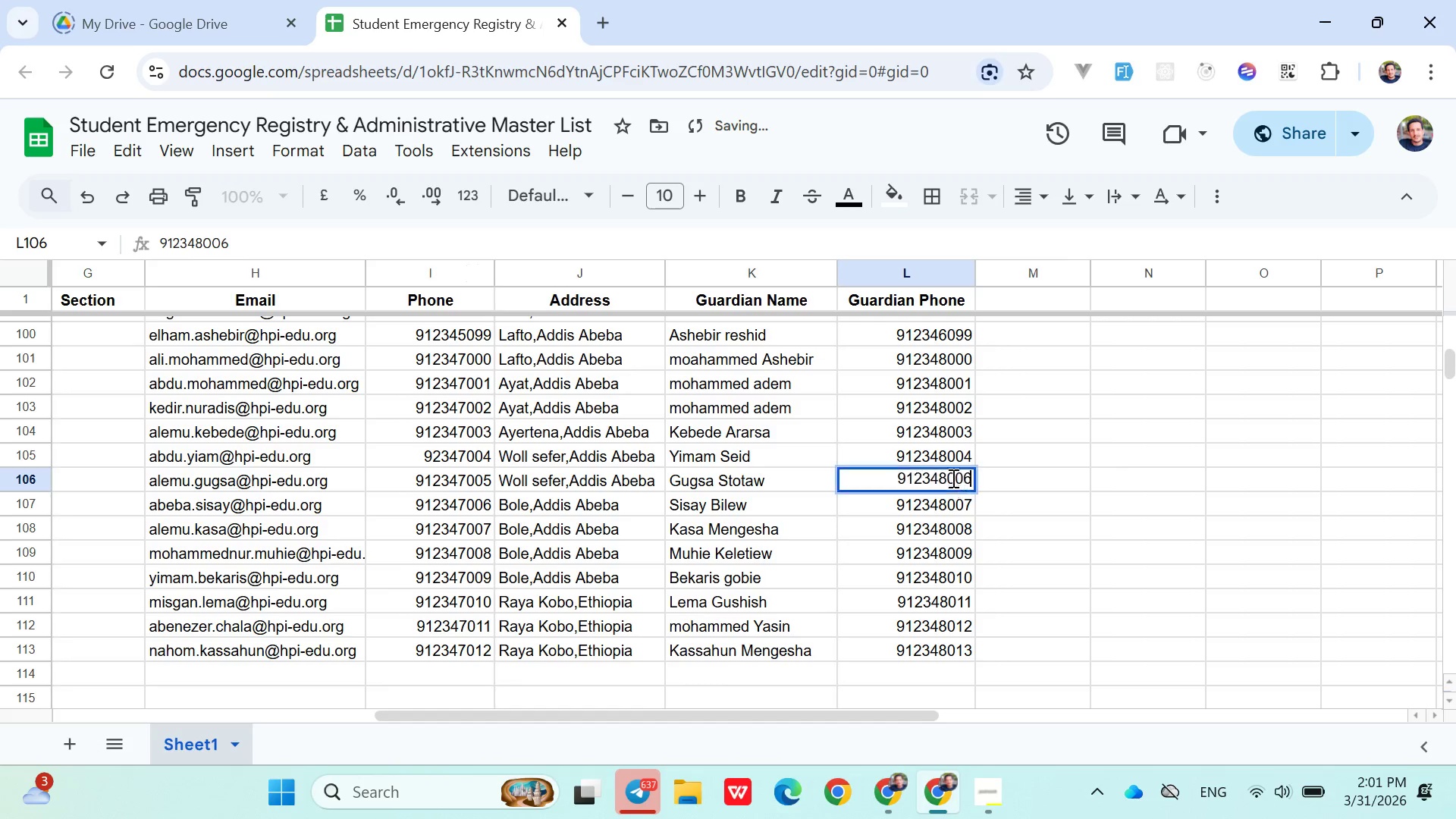 
triple_click([952, 478])
 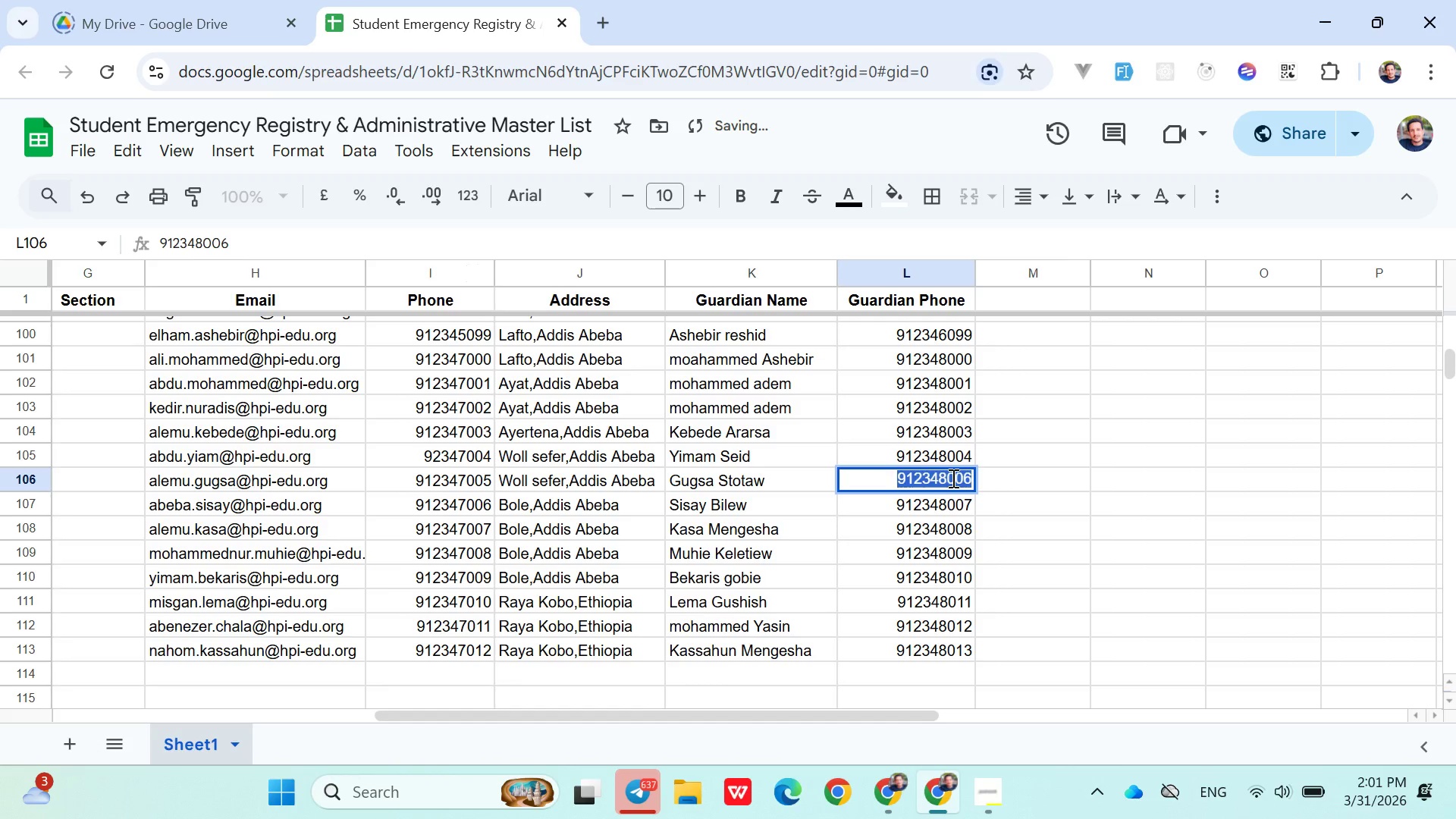 
key(ArrowRight)
 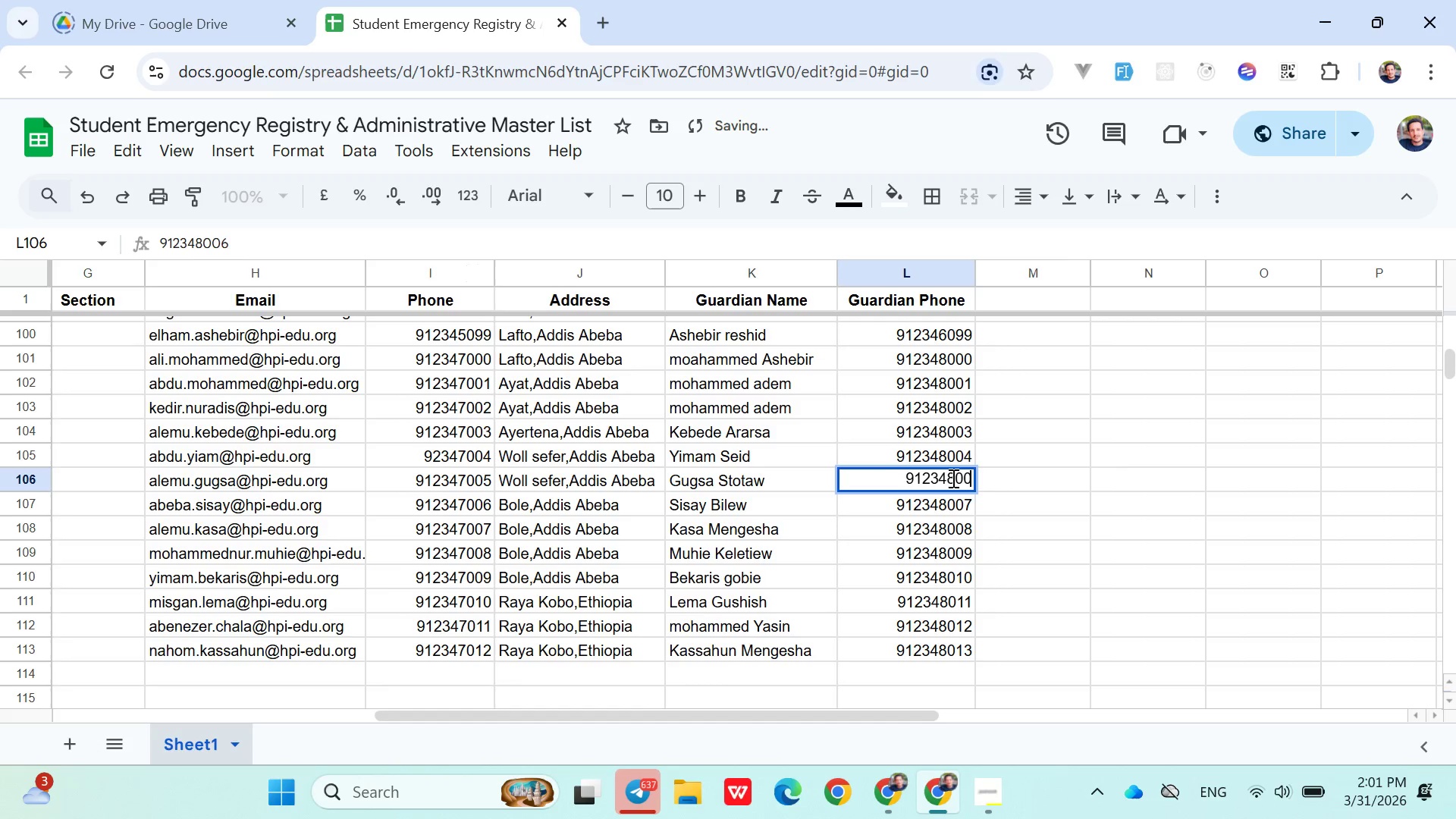 
key(Backspace)
 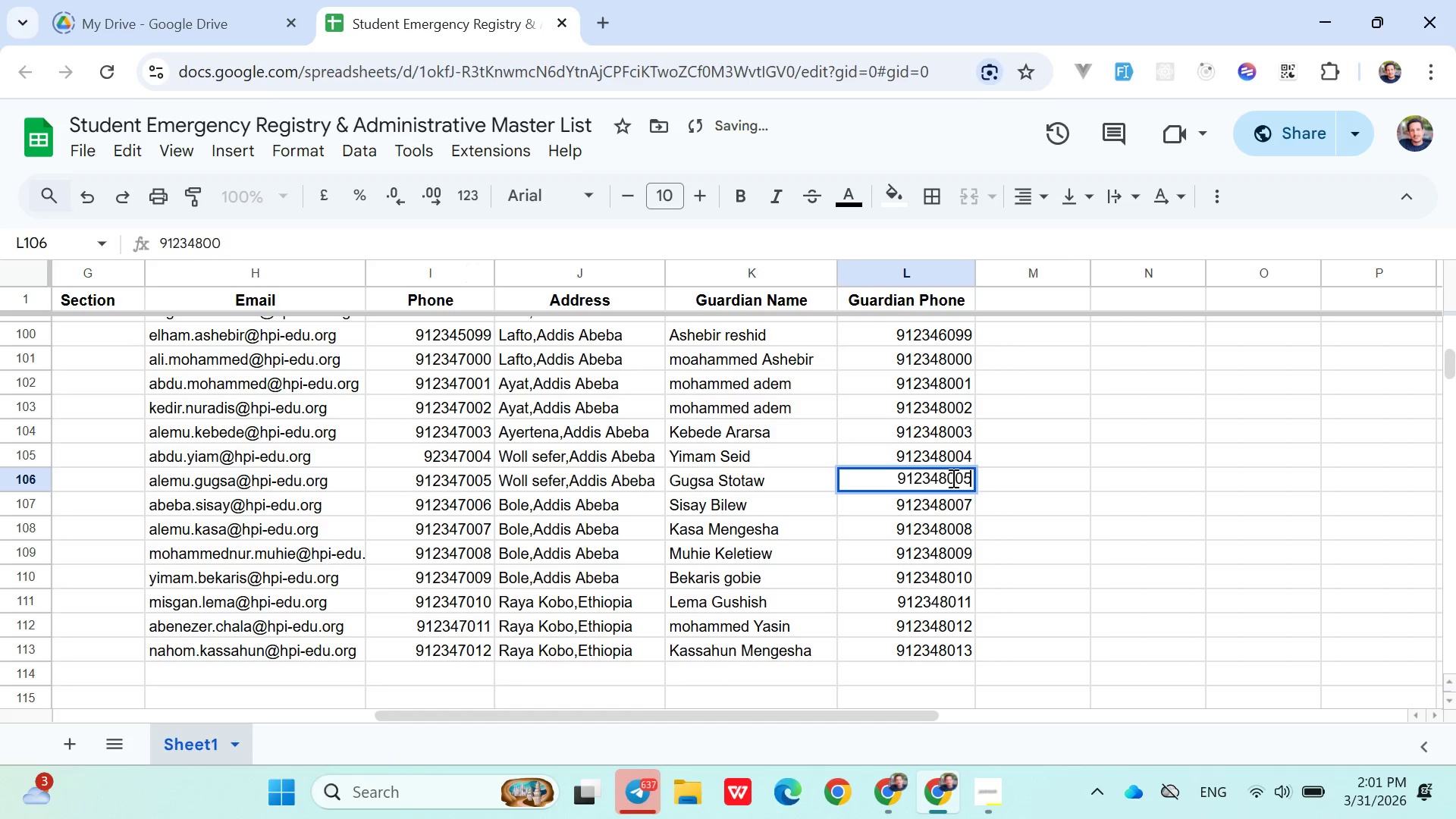 
key(5)
 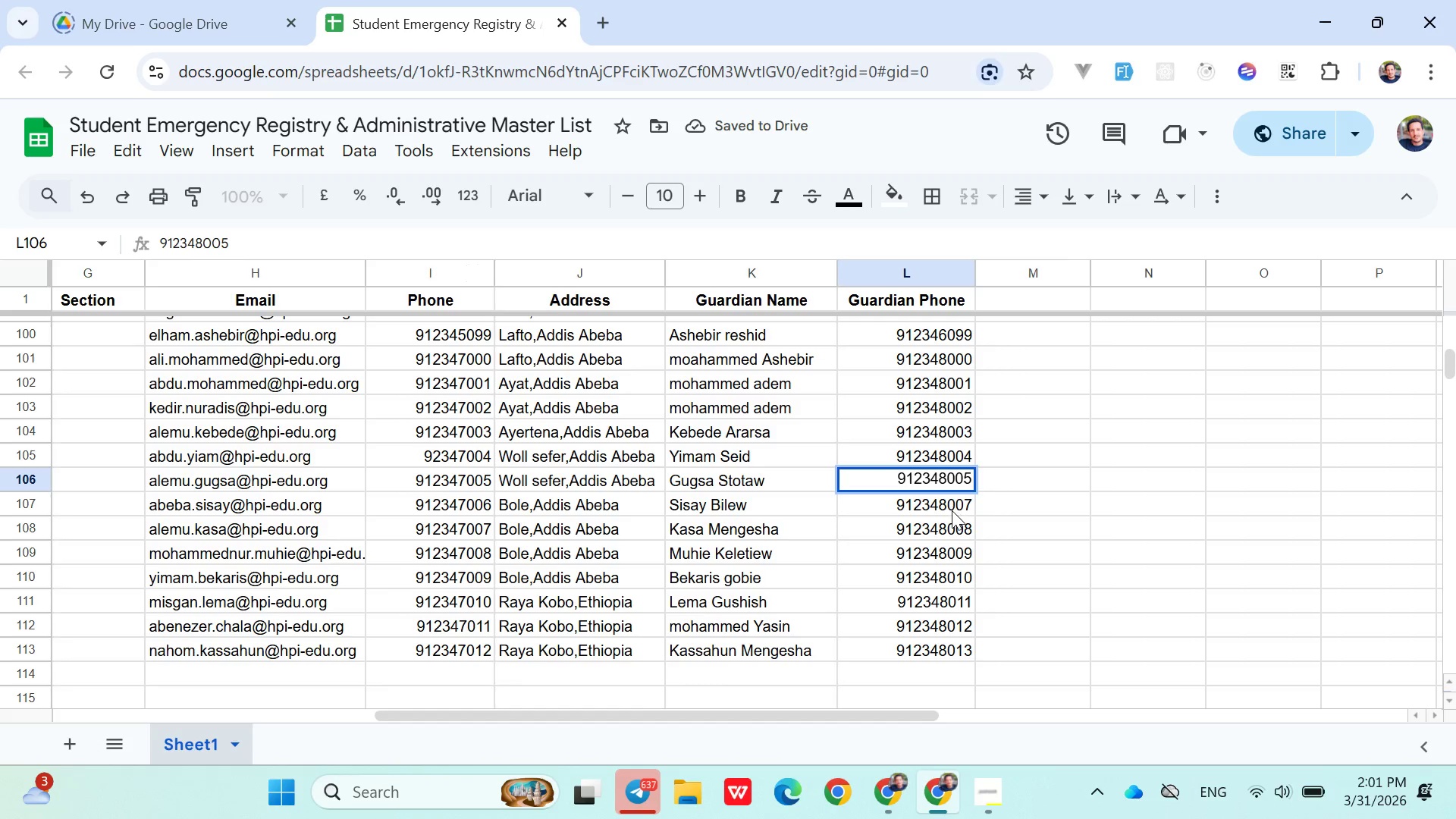 
double_click([952, 510])
 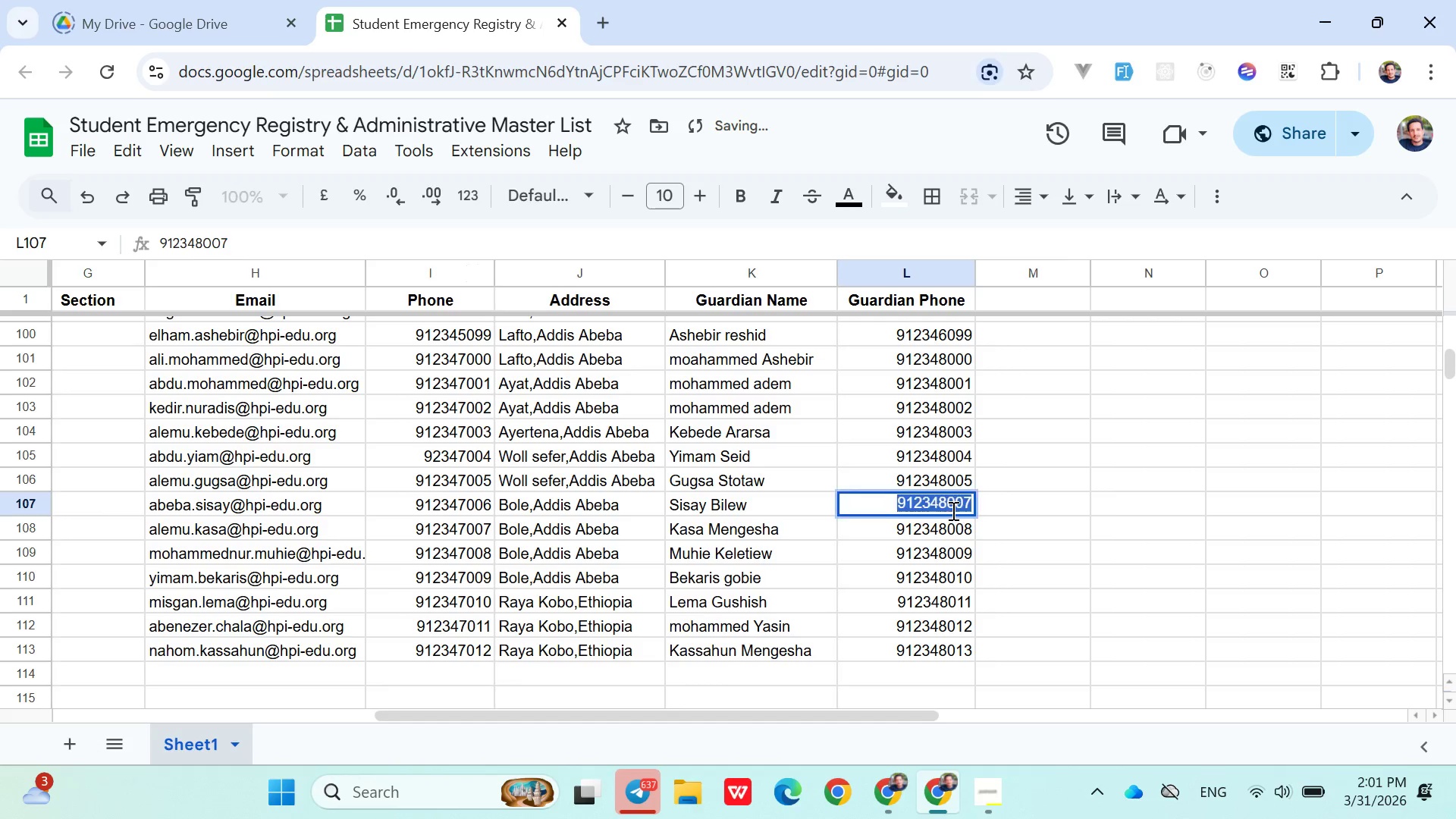 
triple_click([952, 510])
 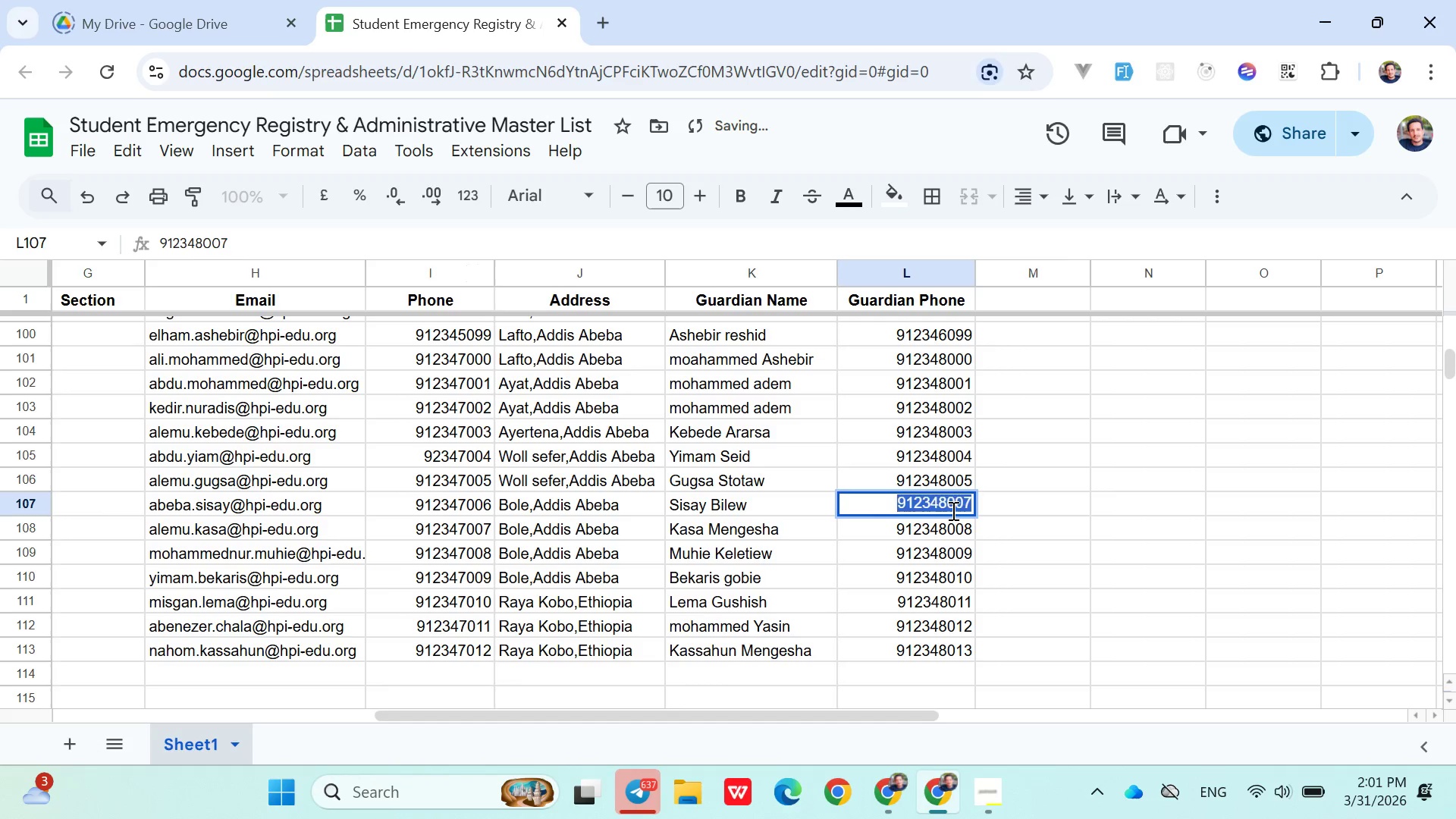 
key(ArrowRight)
 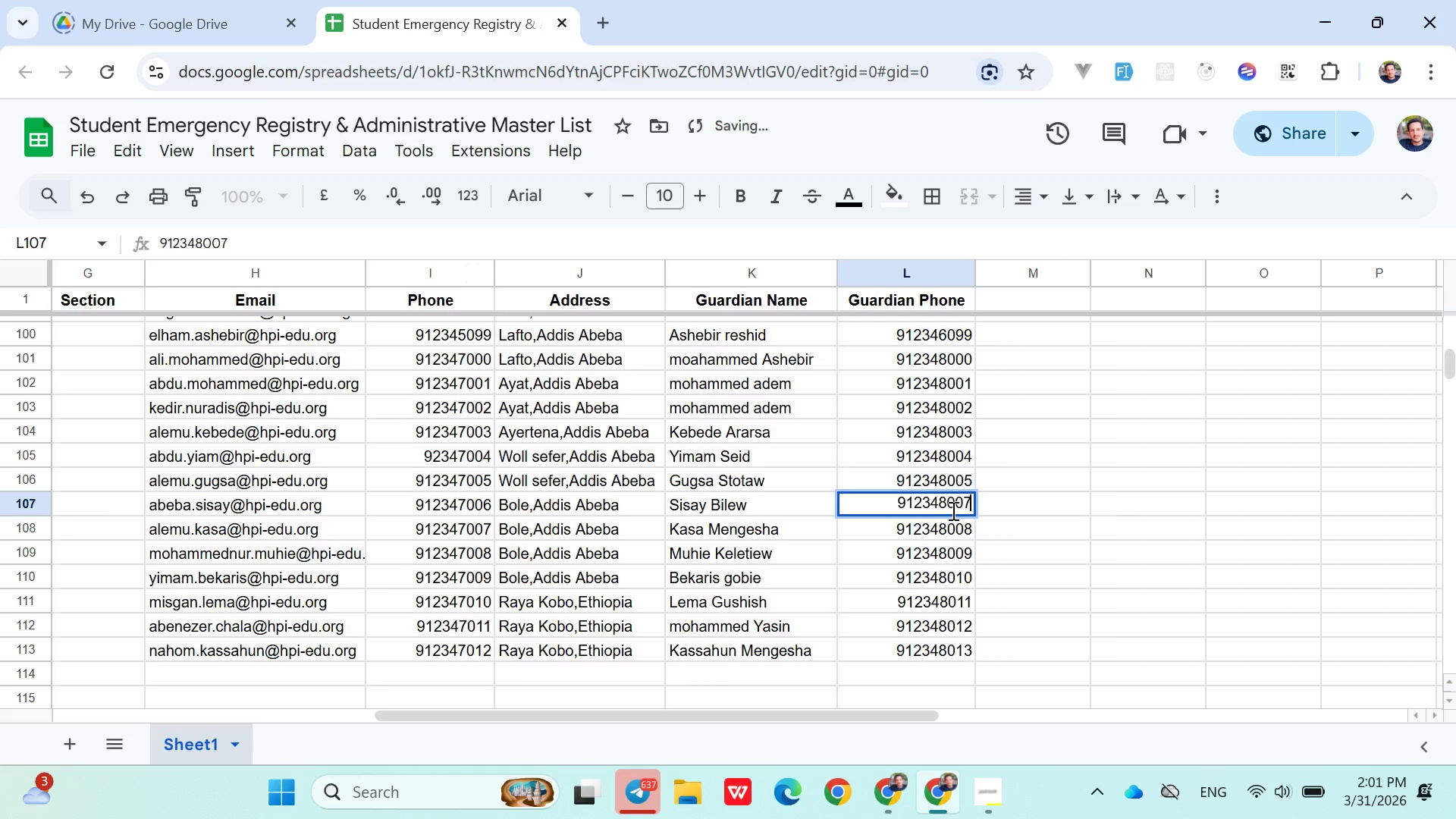 
key(Backspace)
 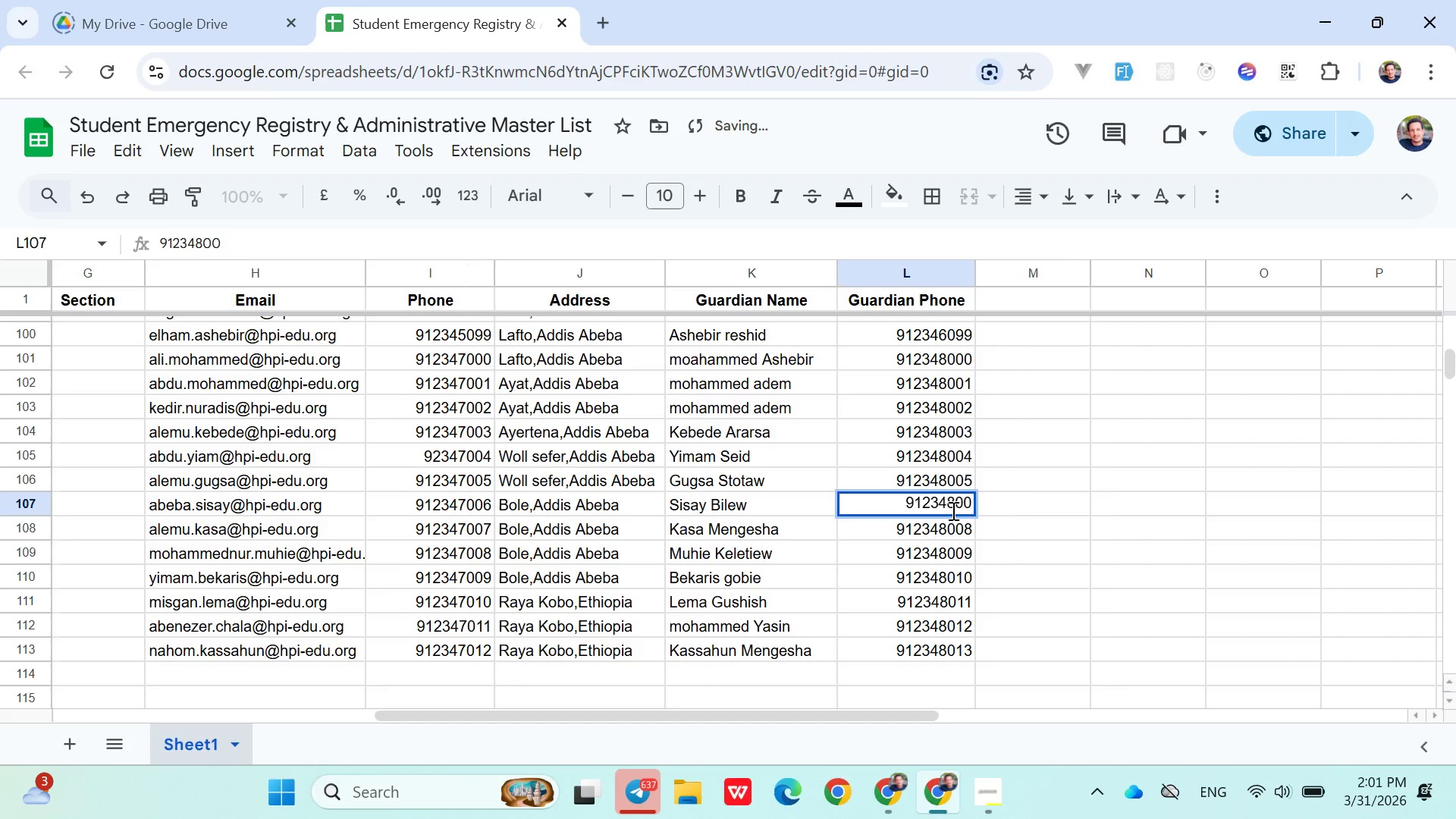 
key(6)
 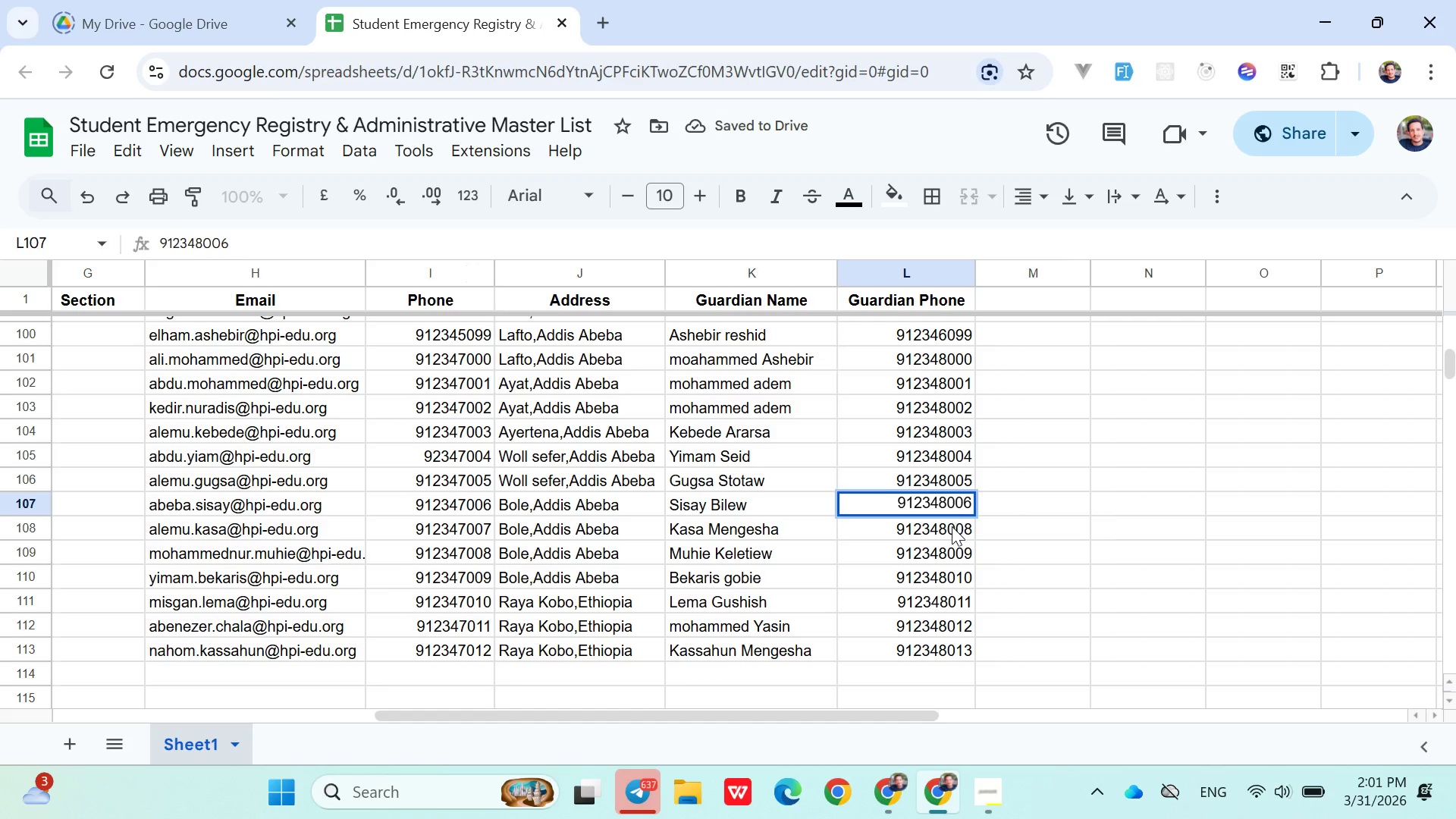 
double_click([952, 526])
 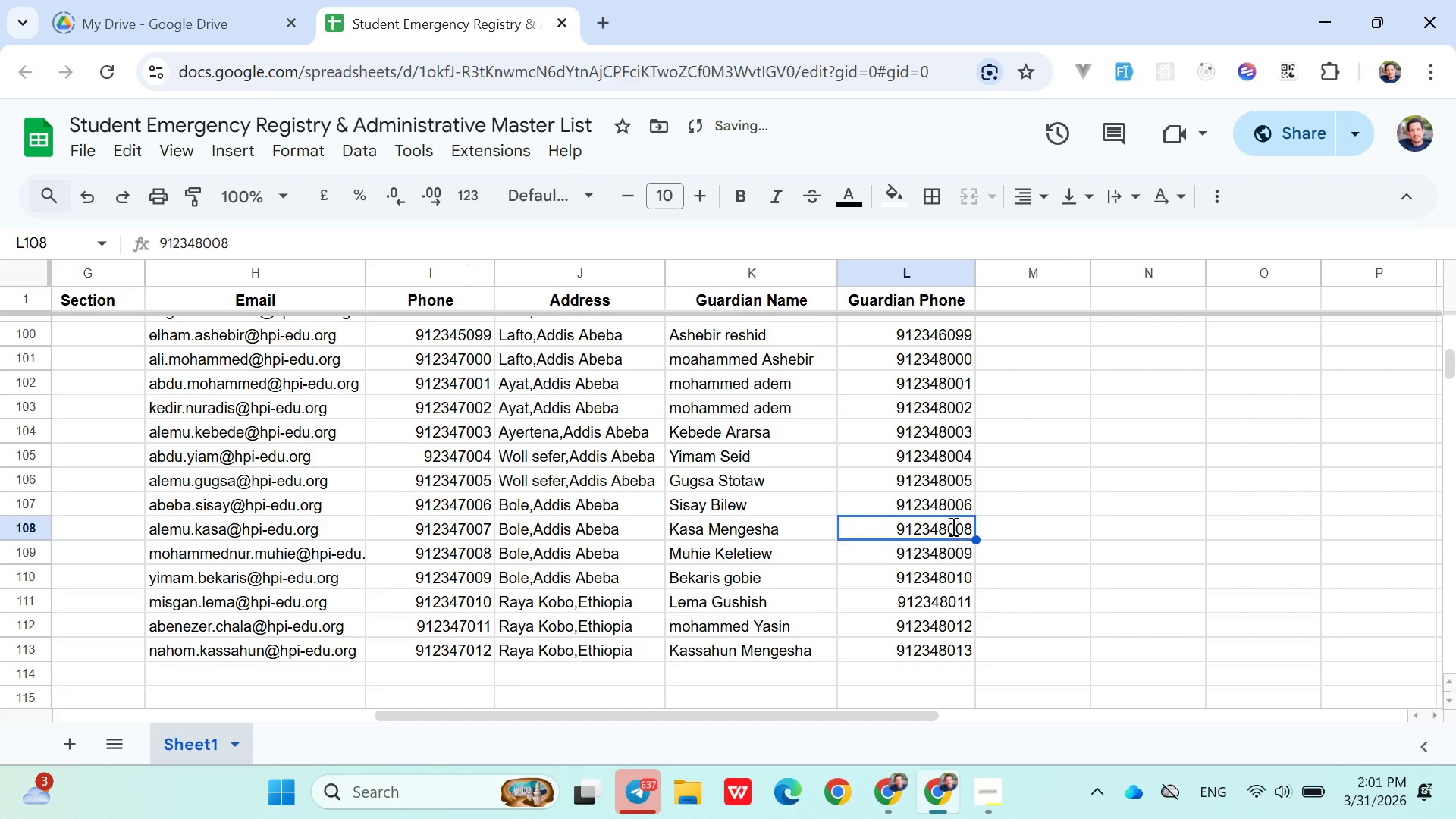 
triple_click([952, 526])
 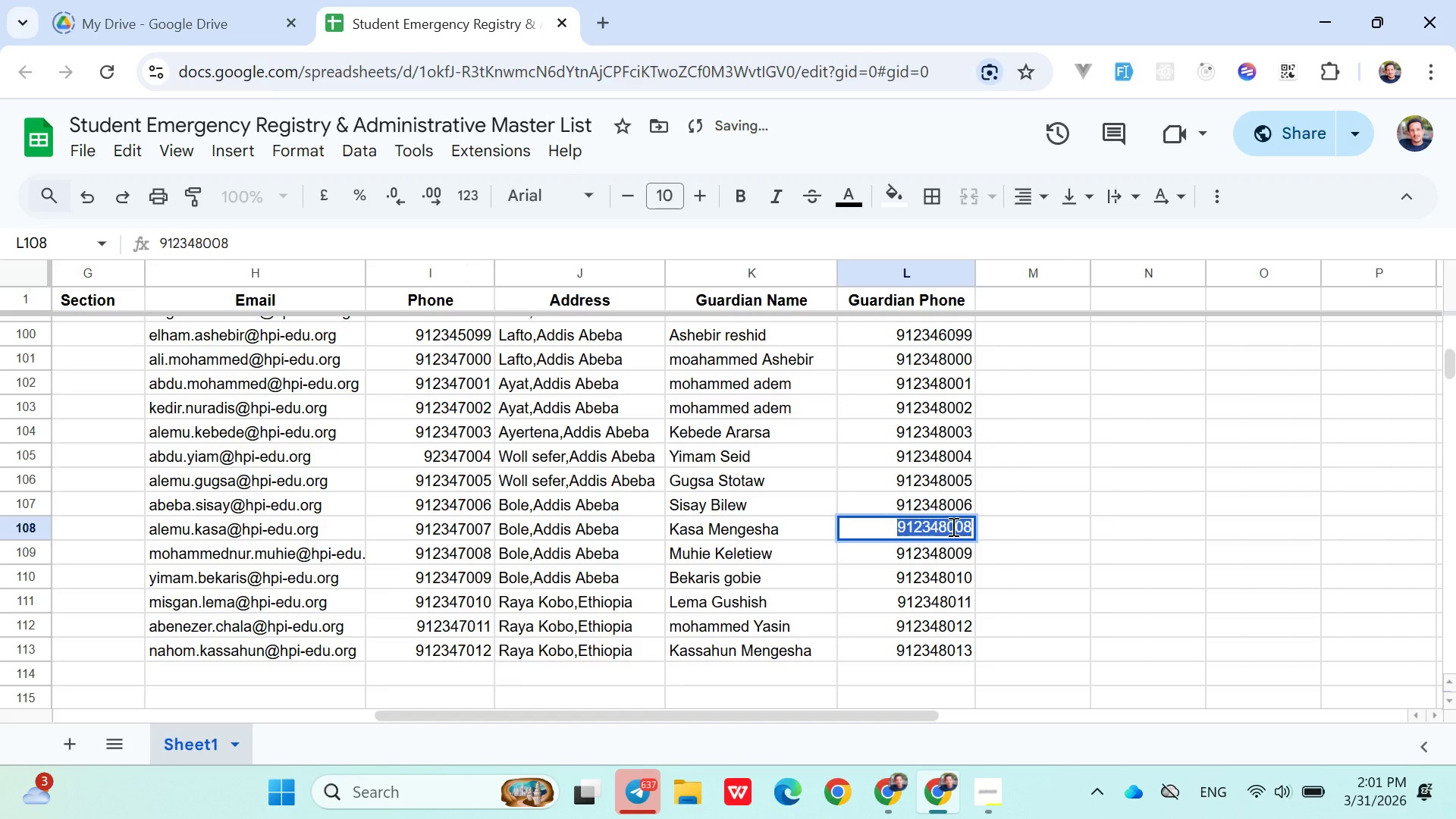 
key(ArrowRight)
 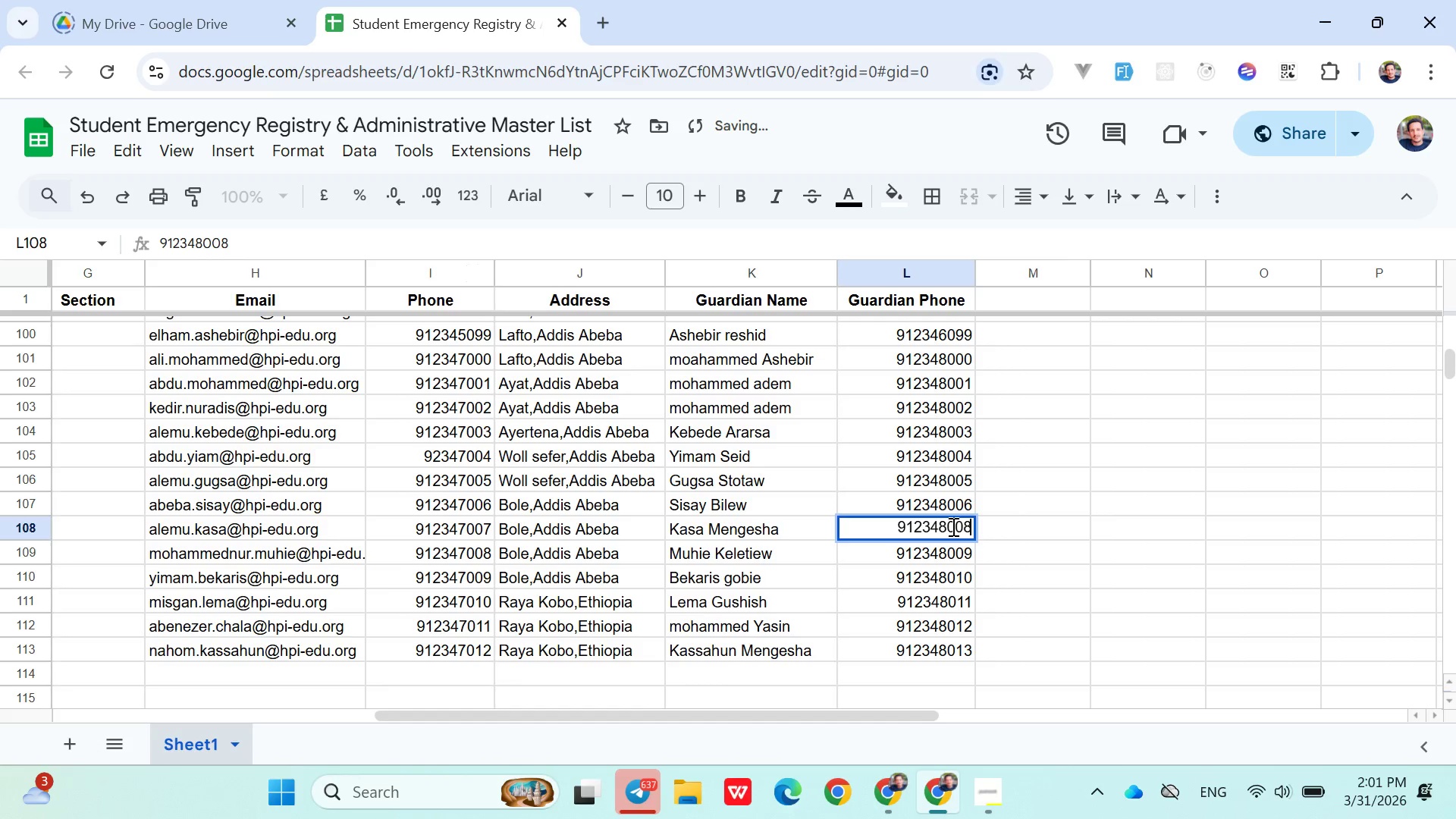 
key(Backspace)
 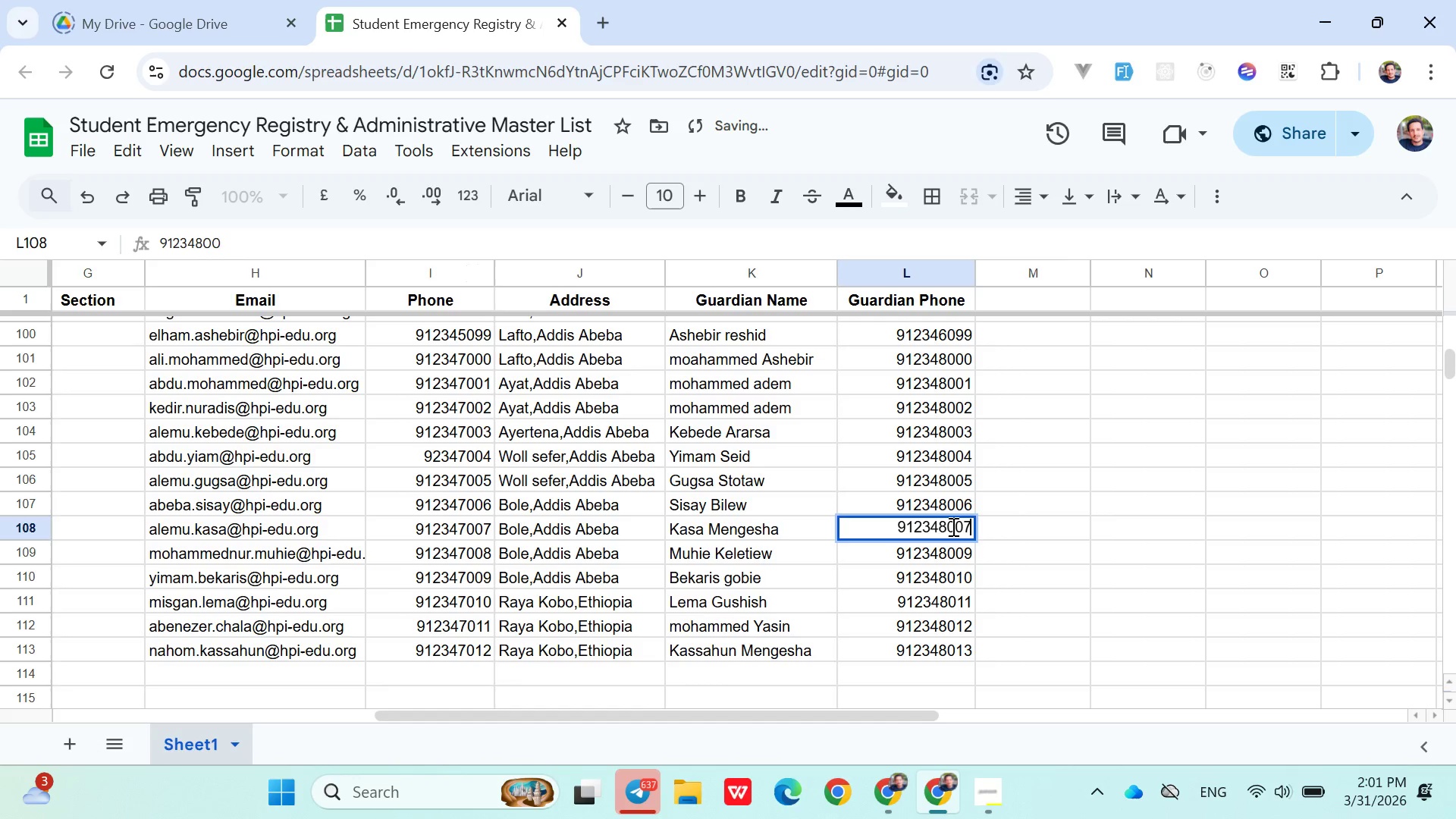 
key(7)
 